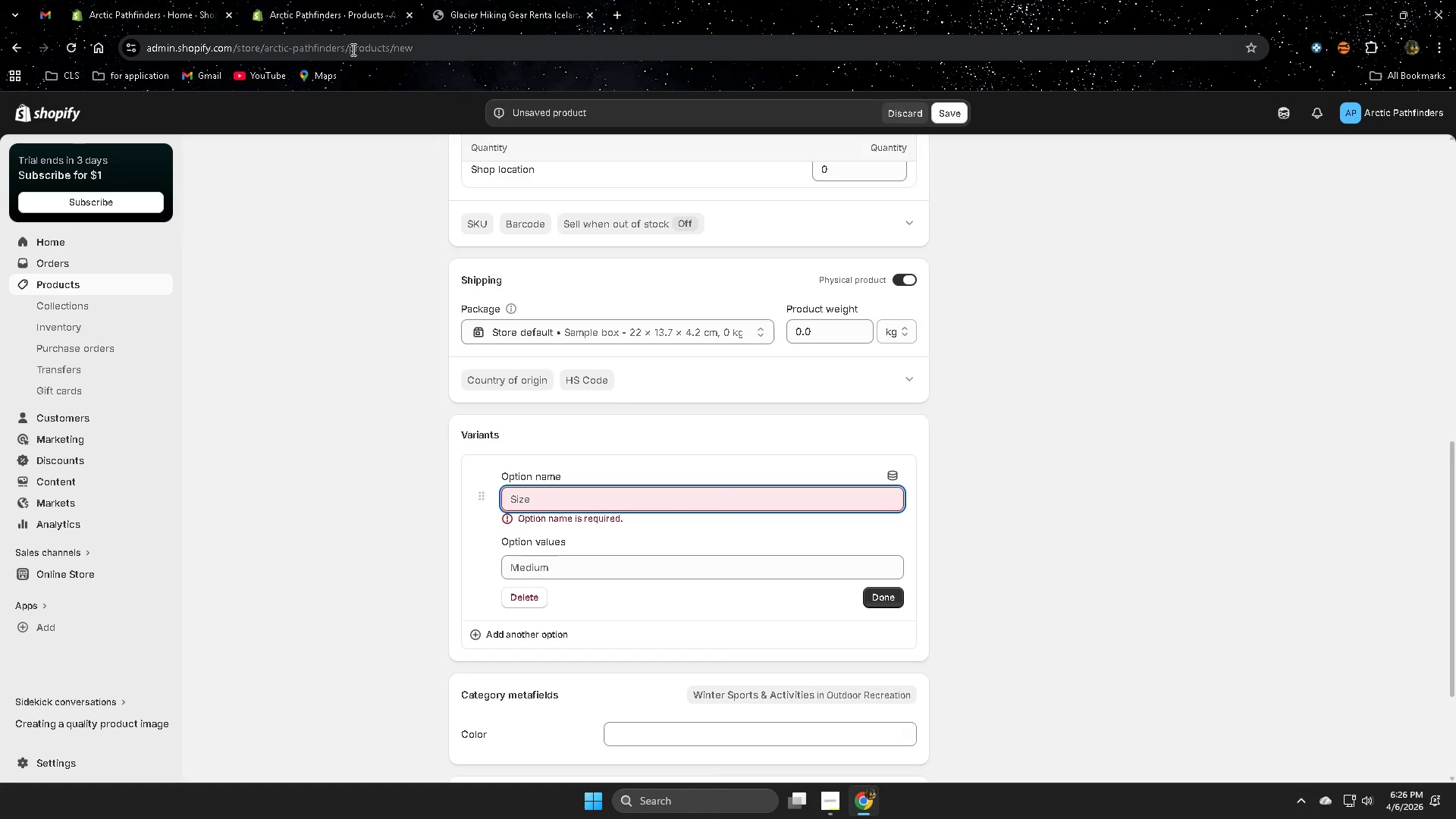 
type(Renat)
key(Backspace)
key(Backspace)
type(tal Duration)
 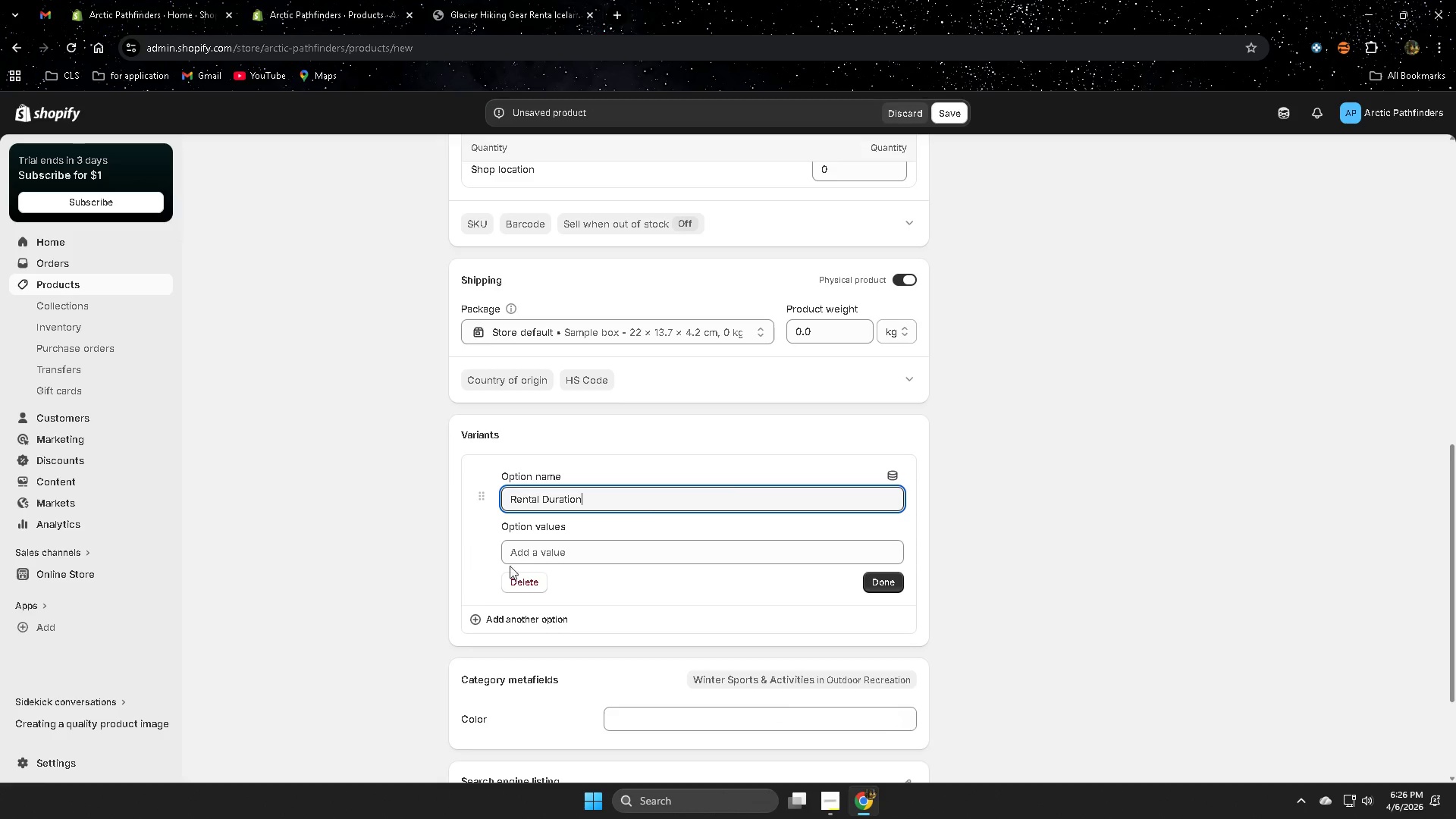 
left_click([545, 554])
 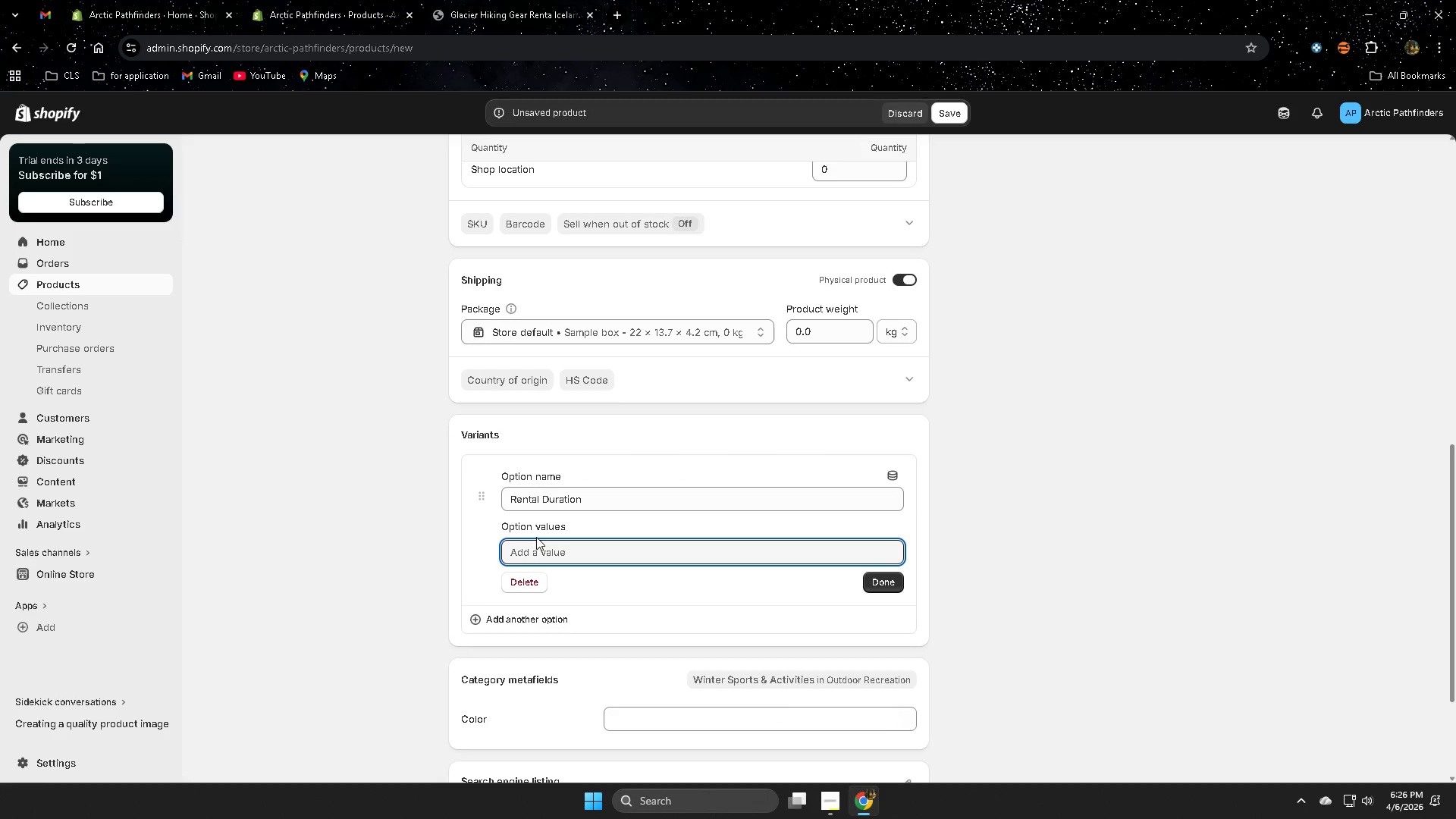 
key(3)
 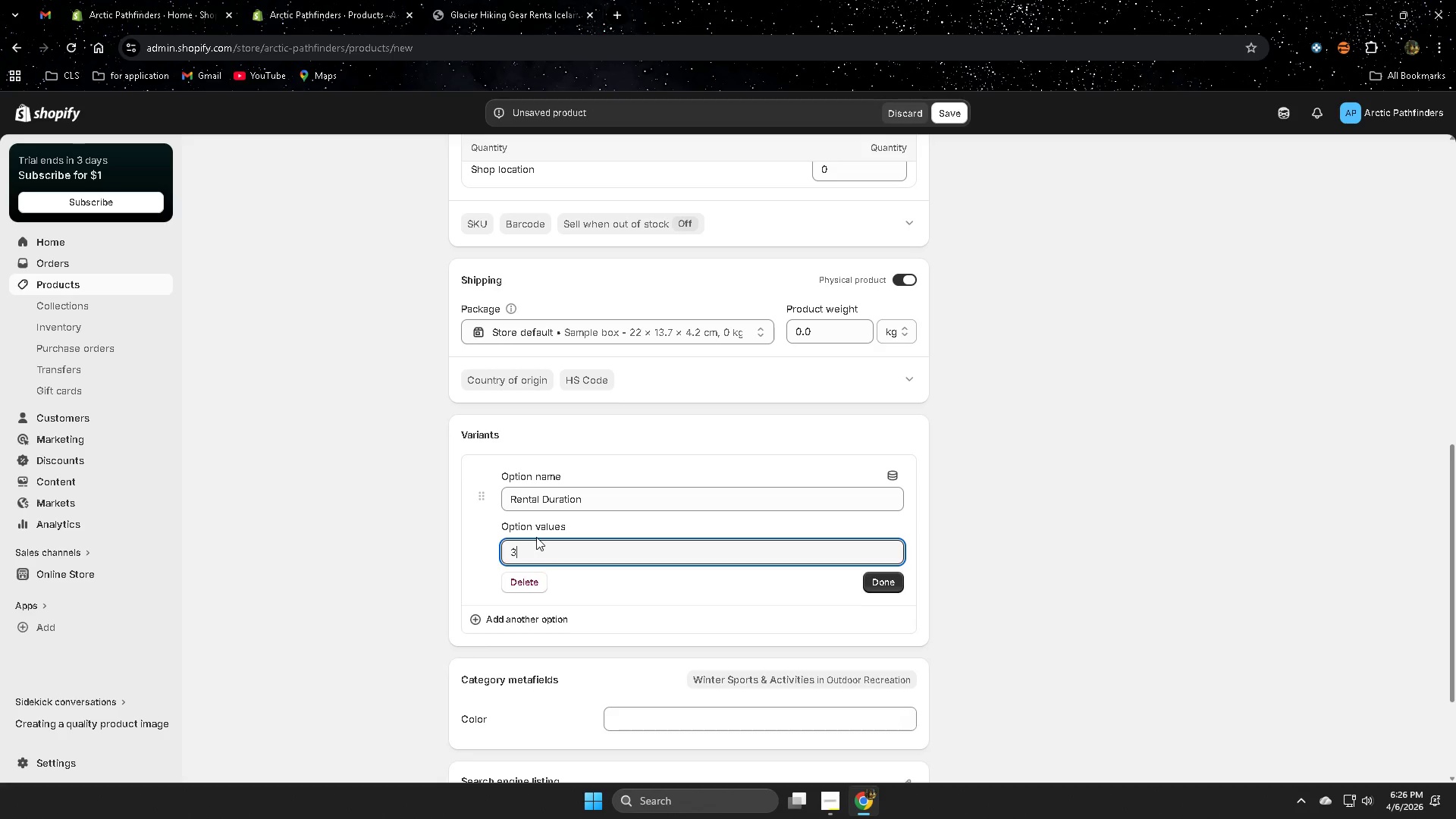 
key(Space)
 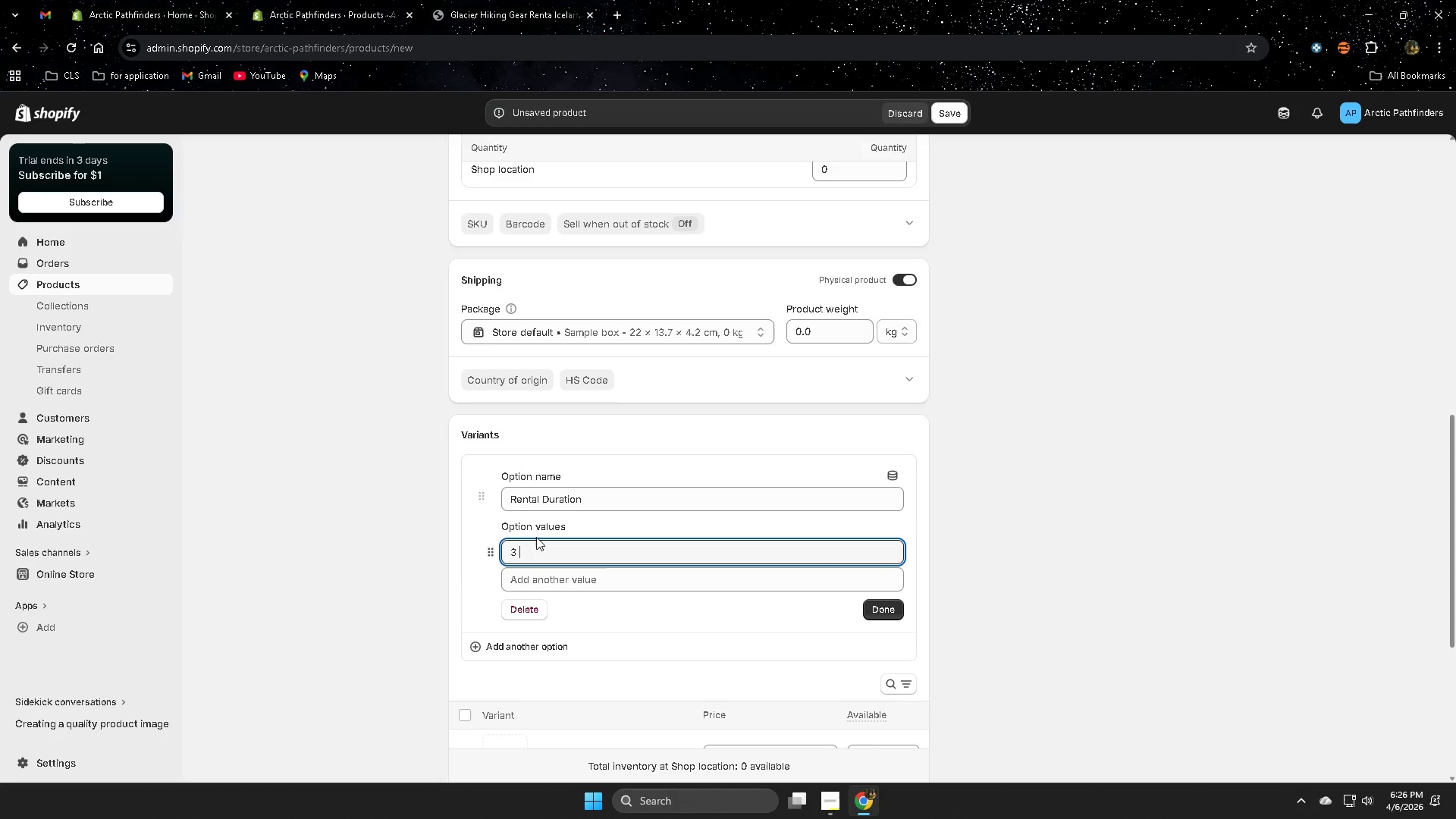 
type(Day Renat)
key(Backspace)
key(Backspace)
type(tal)
 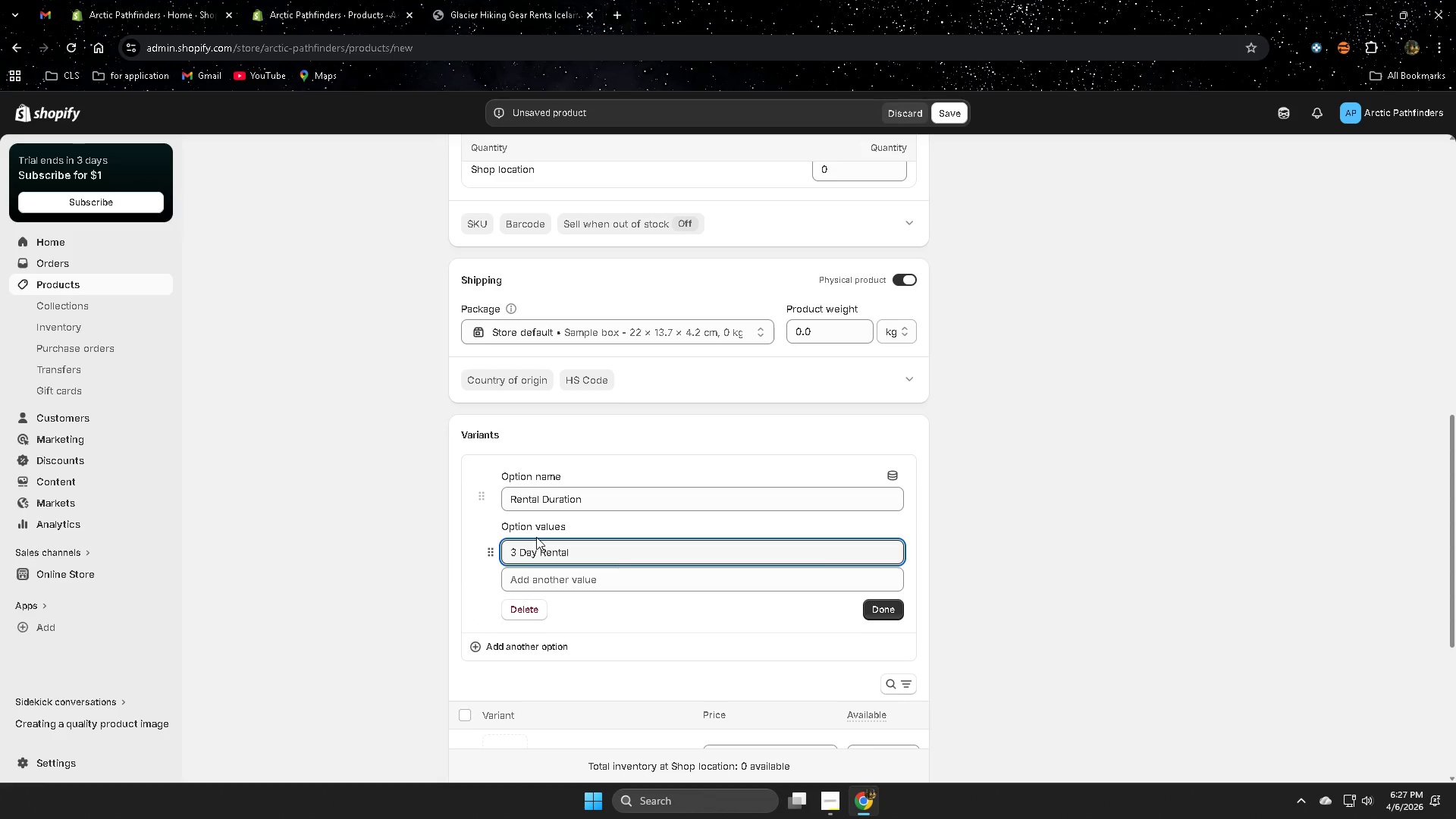 
left_click([651, 585])
 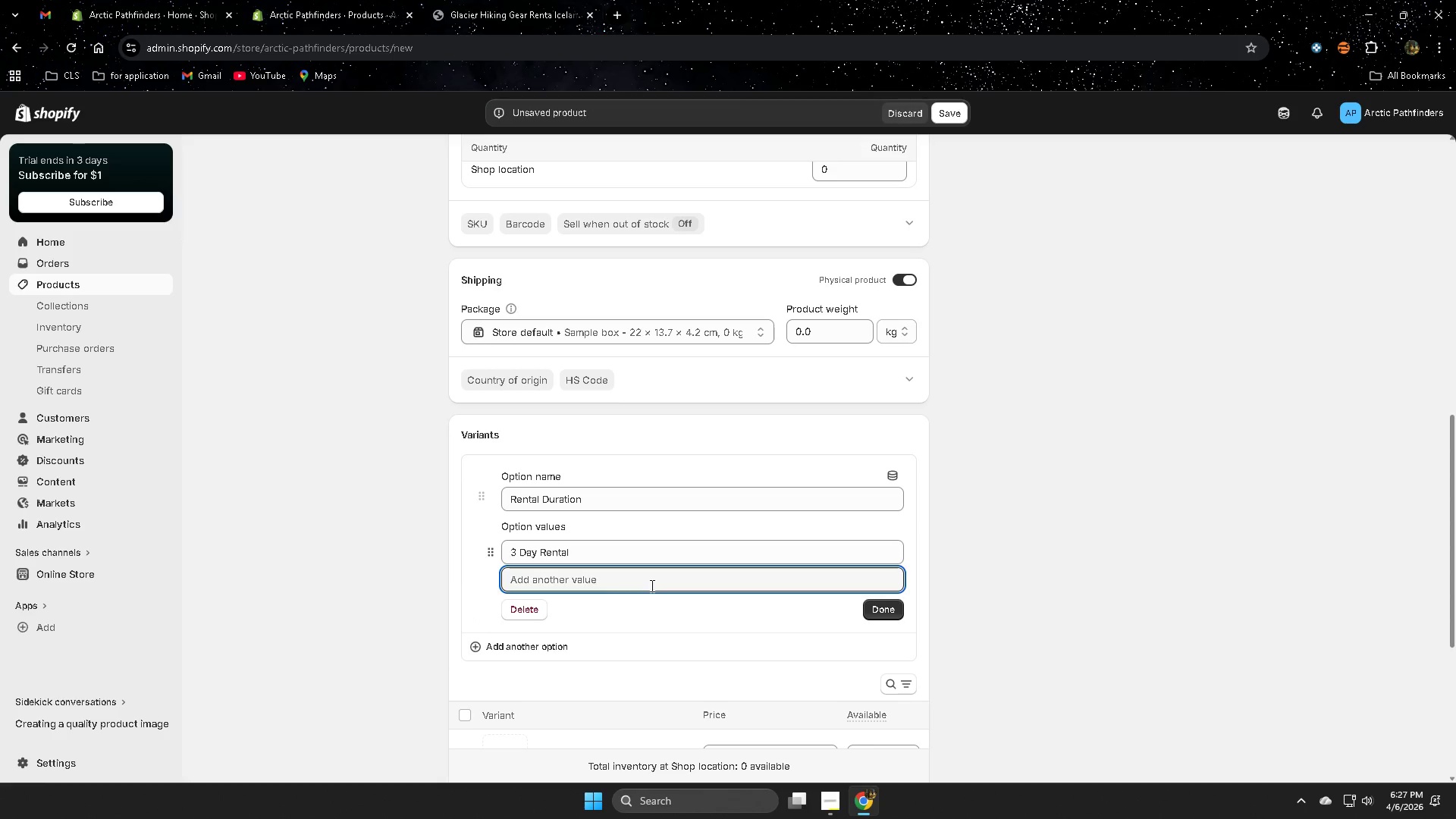 
type(& DAY )
key(Backspace)
key(Backspace)
key(Backspace)
key(Backspace)
key(Backspace)
key(Backspace)
type(7 Day Rten)
key(Backspace)
key(Backspace)
key(Backspace)
type(ental)
 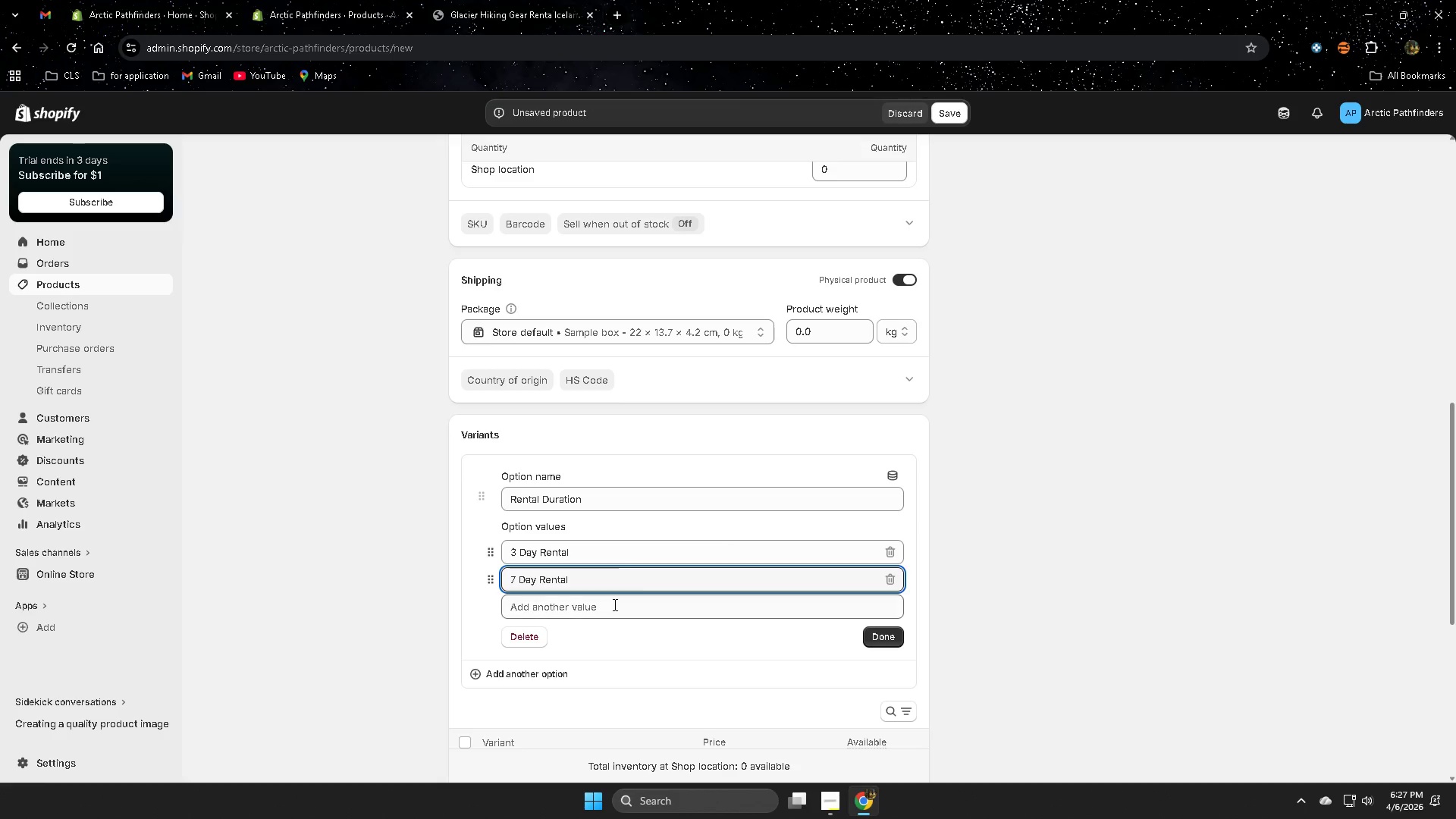 
left_click([604, 613])
 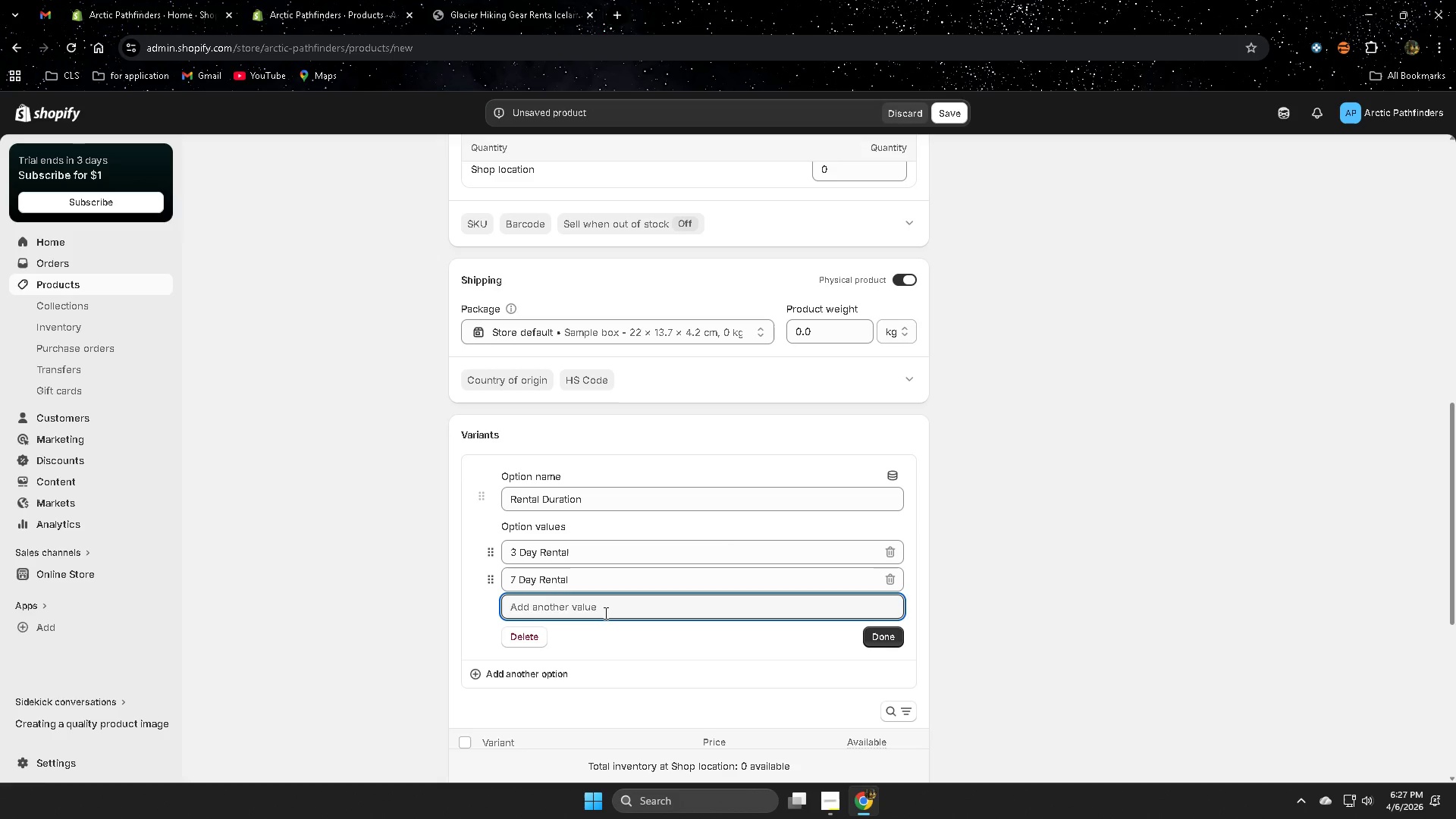 
type(10 Day Rental)
 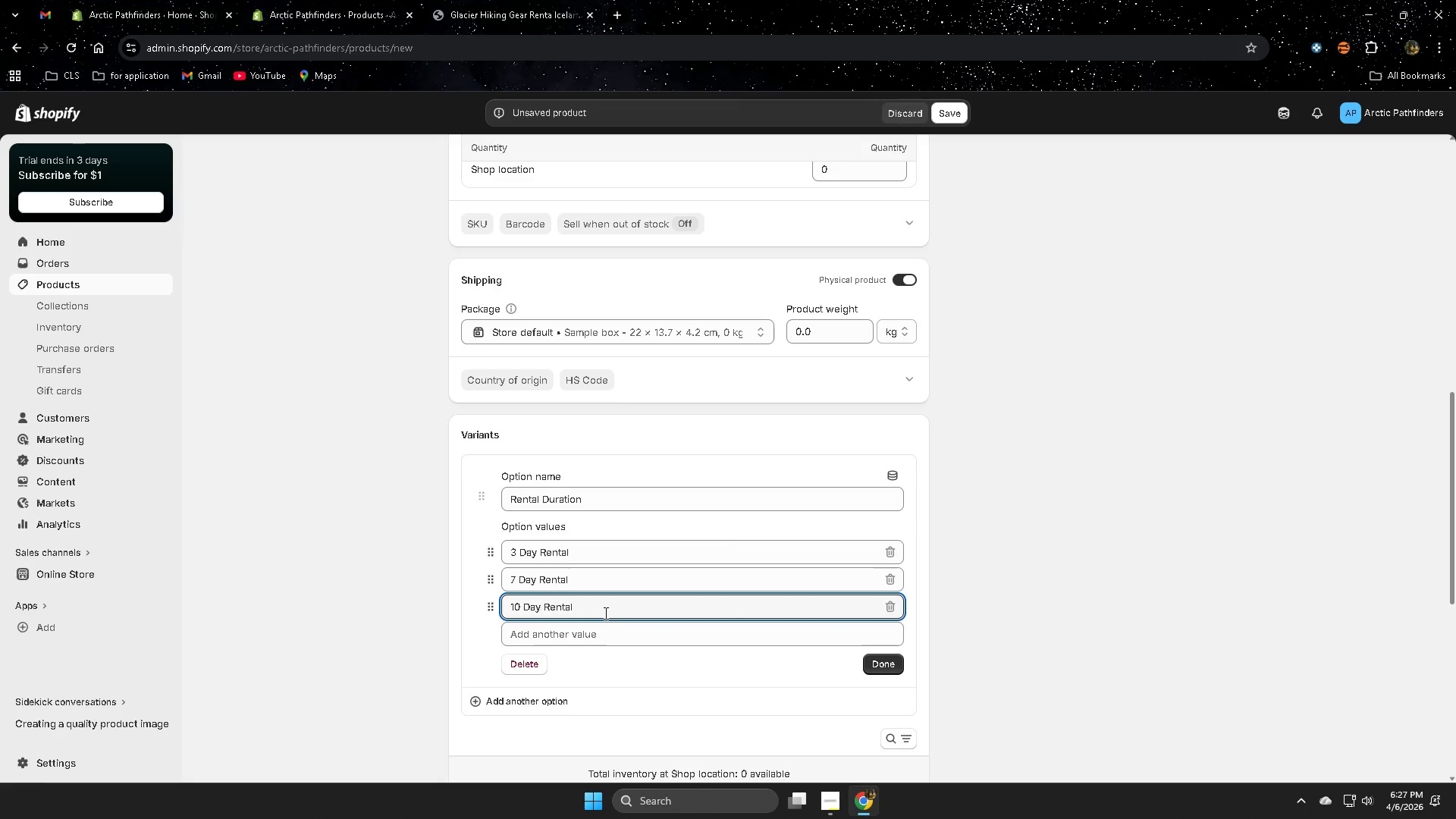 
left_click([893, 667])
 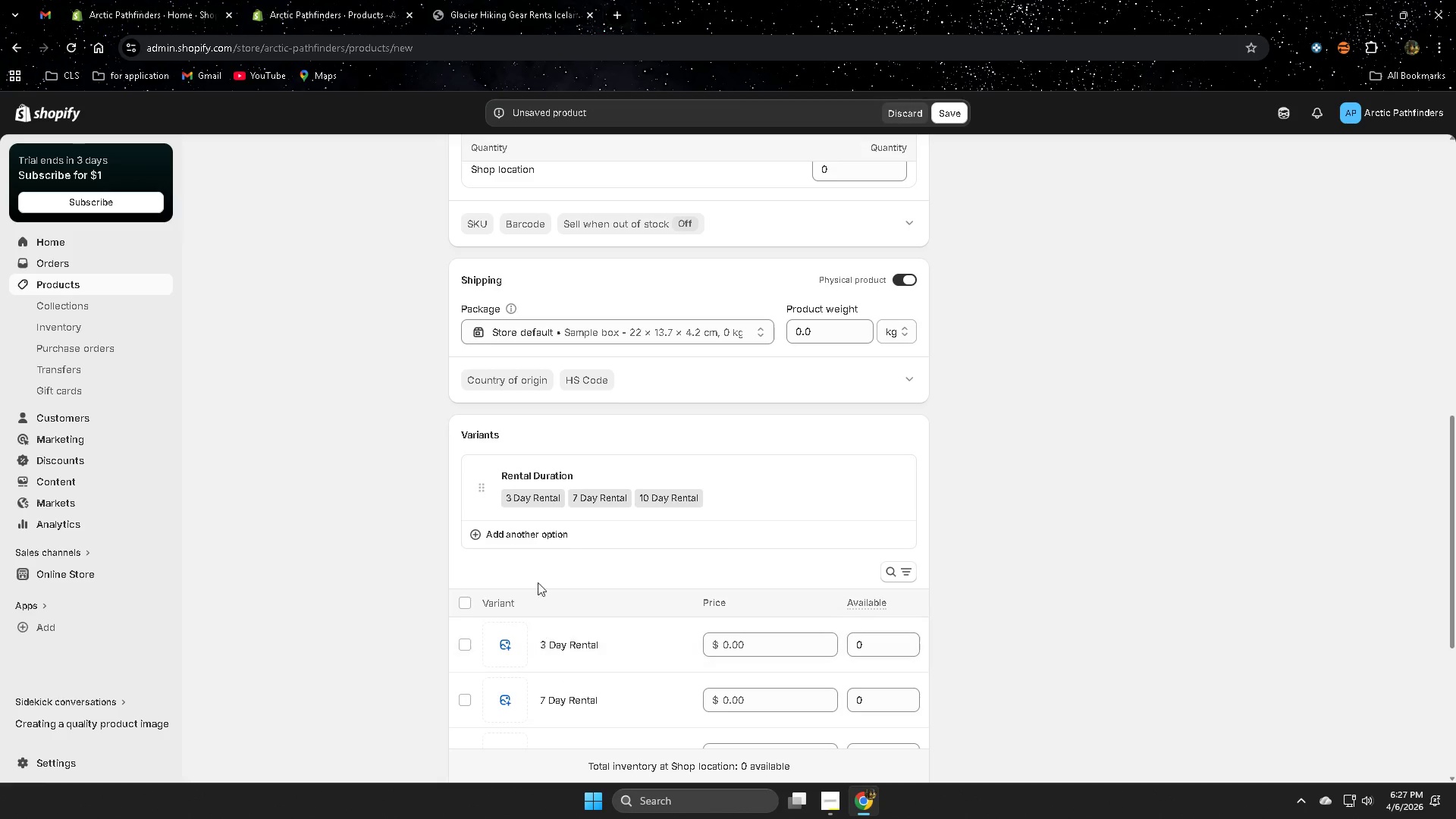 
scroll: coordinate [798, 513], scroll_direction: down, amount: 2.0
 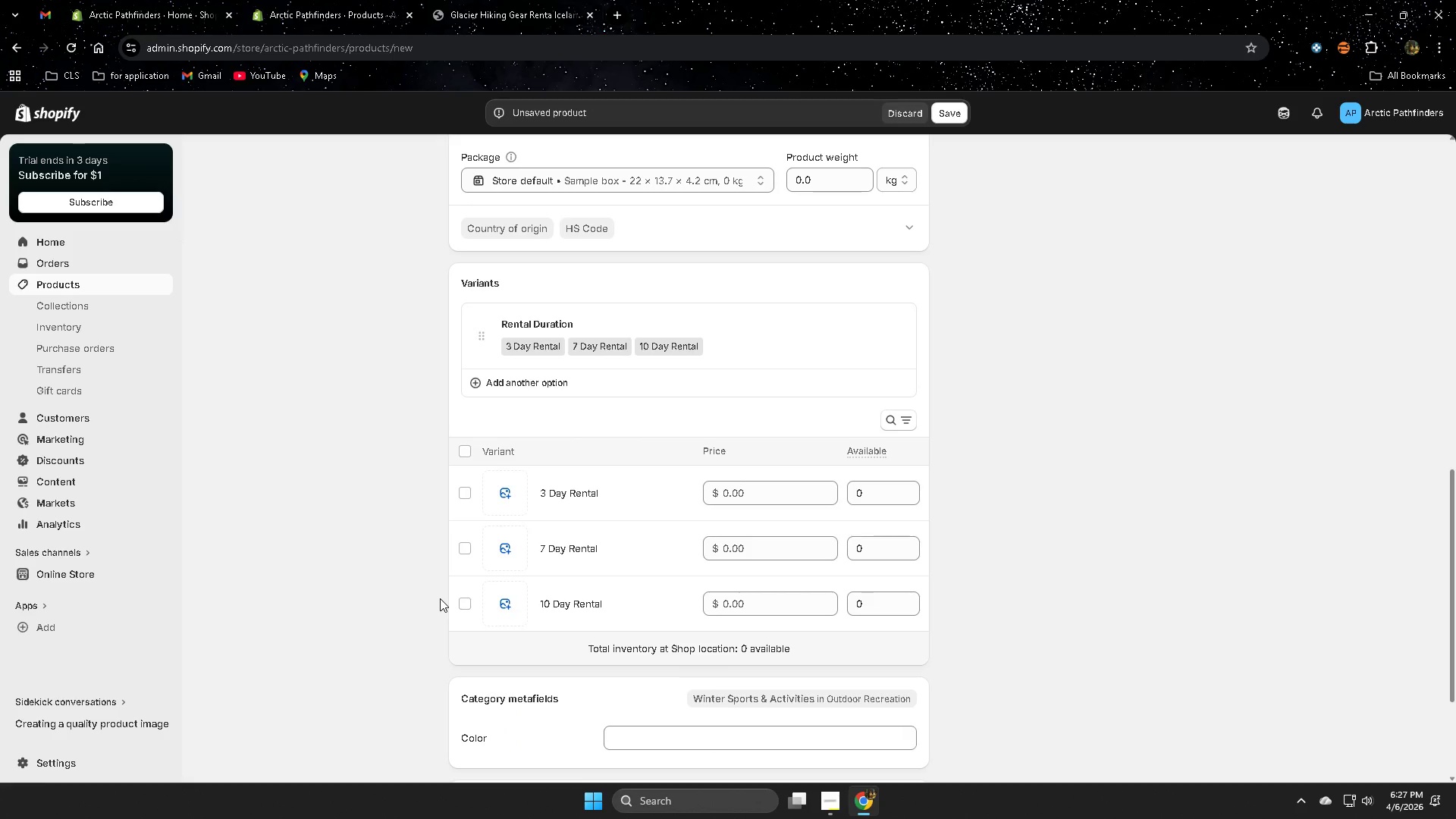 
left_click([516, 380])
 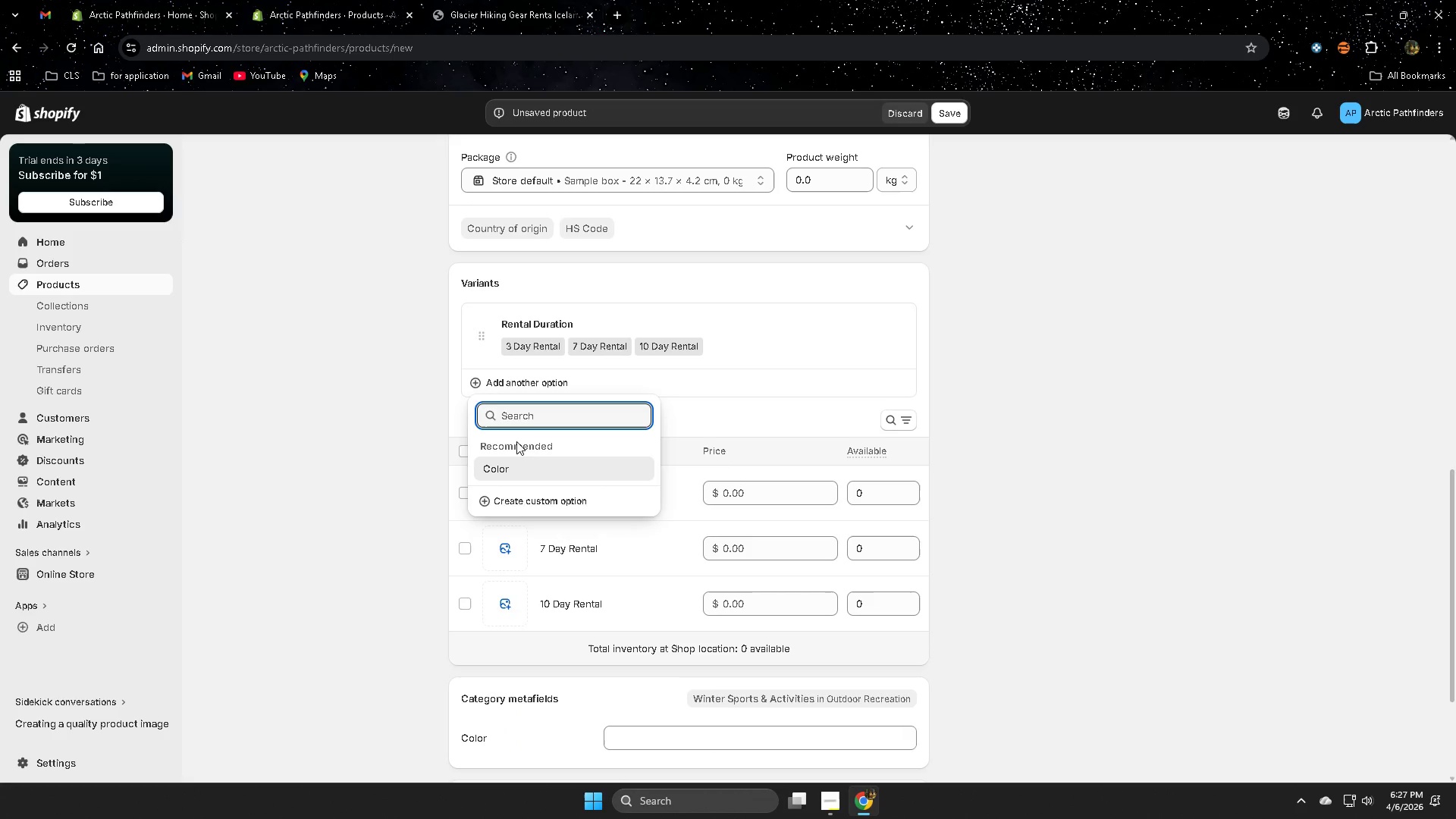 
left_click([519, 497])
 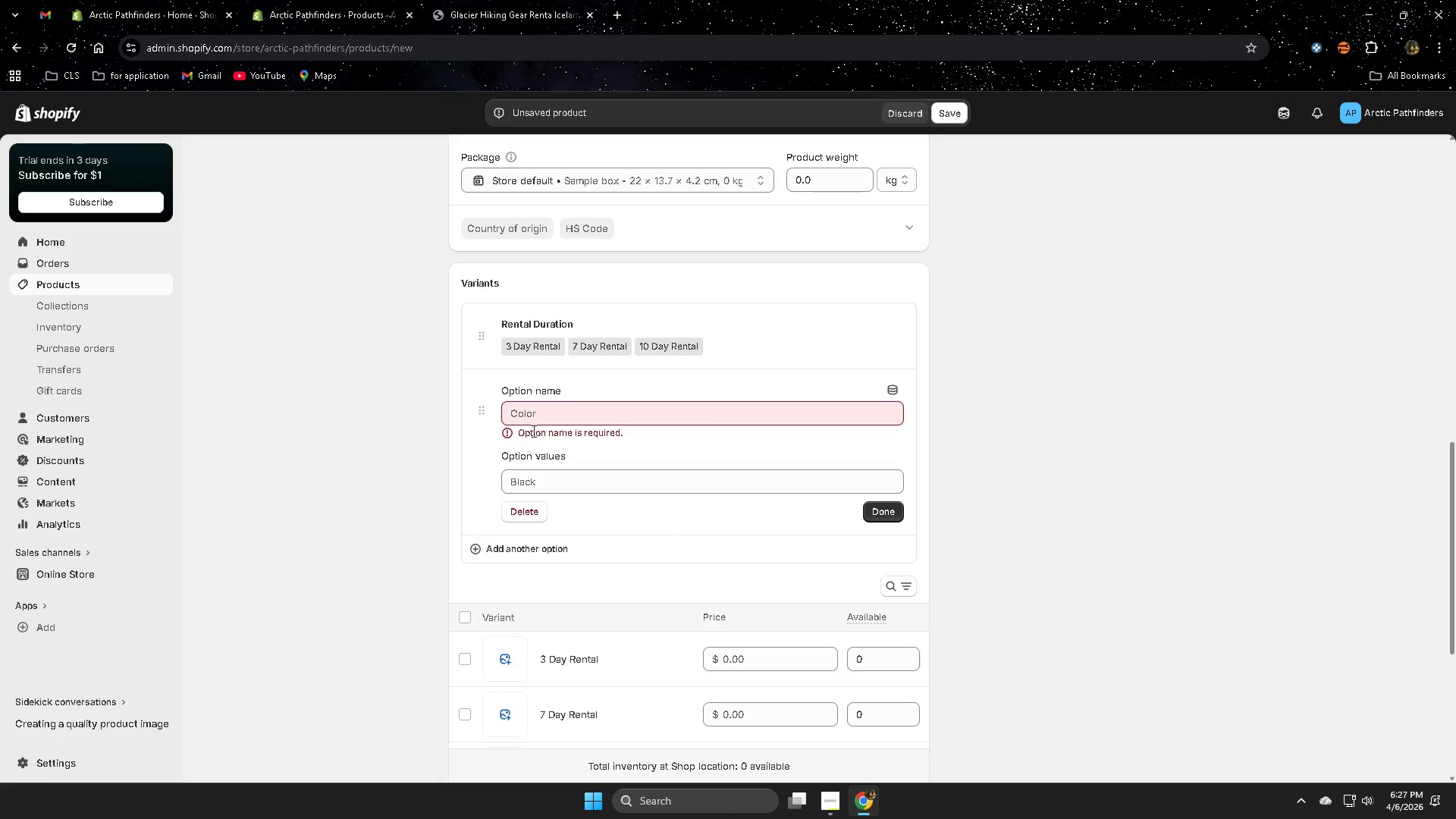 
left_click([541, 420])
 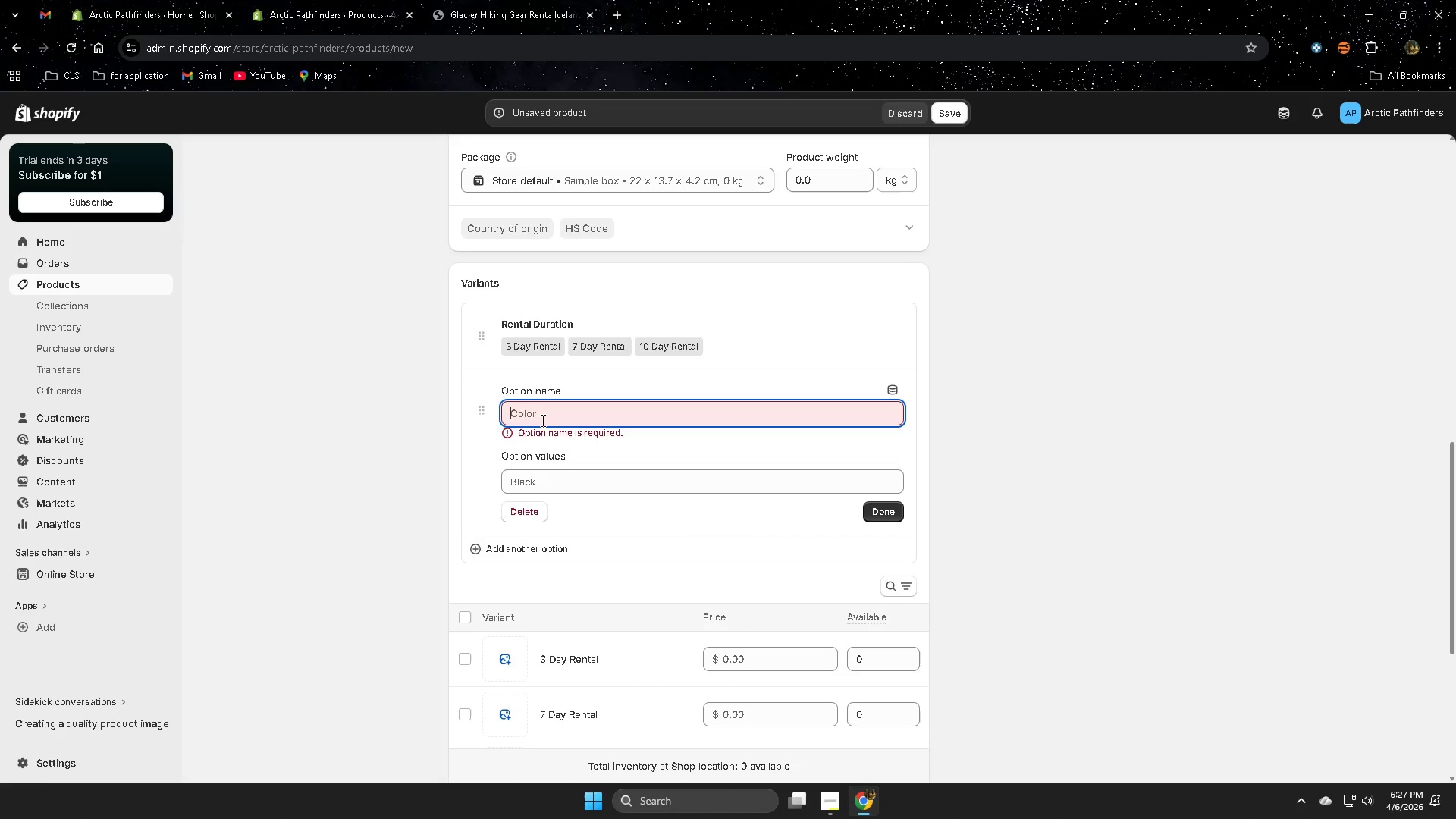 
type(Sixe)
 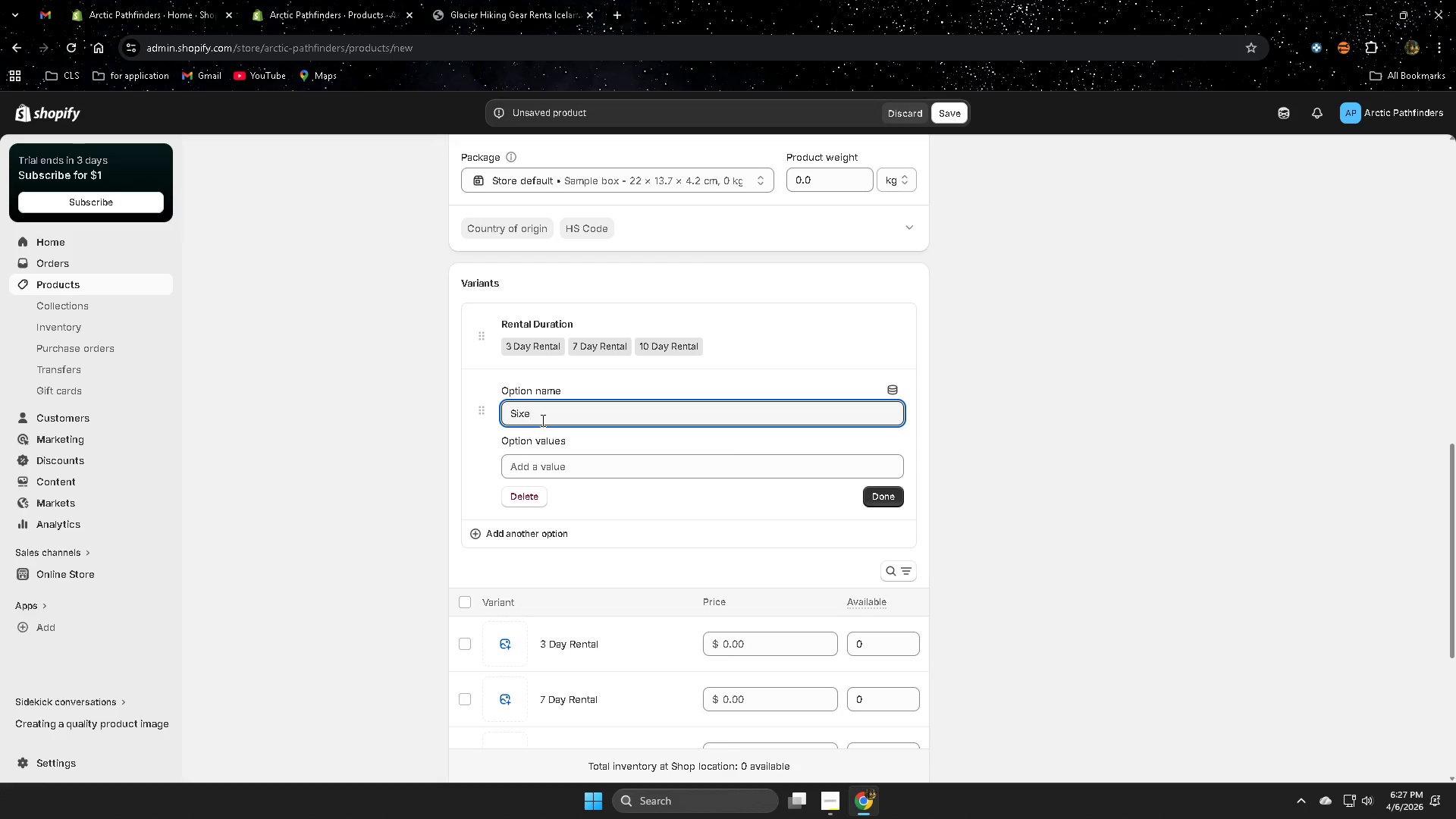 
key(Backspace)
key(Backspace)
type(ze)
 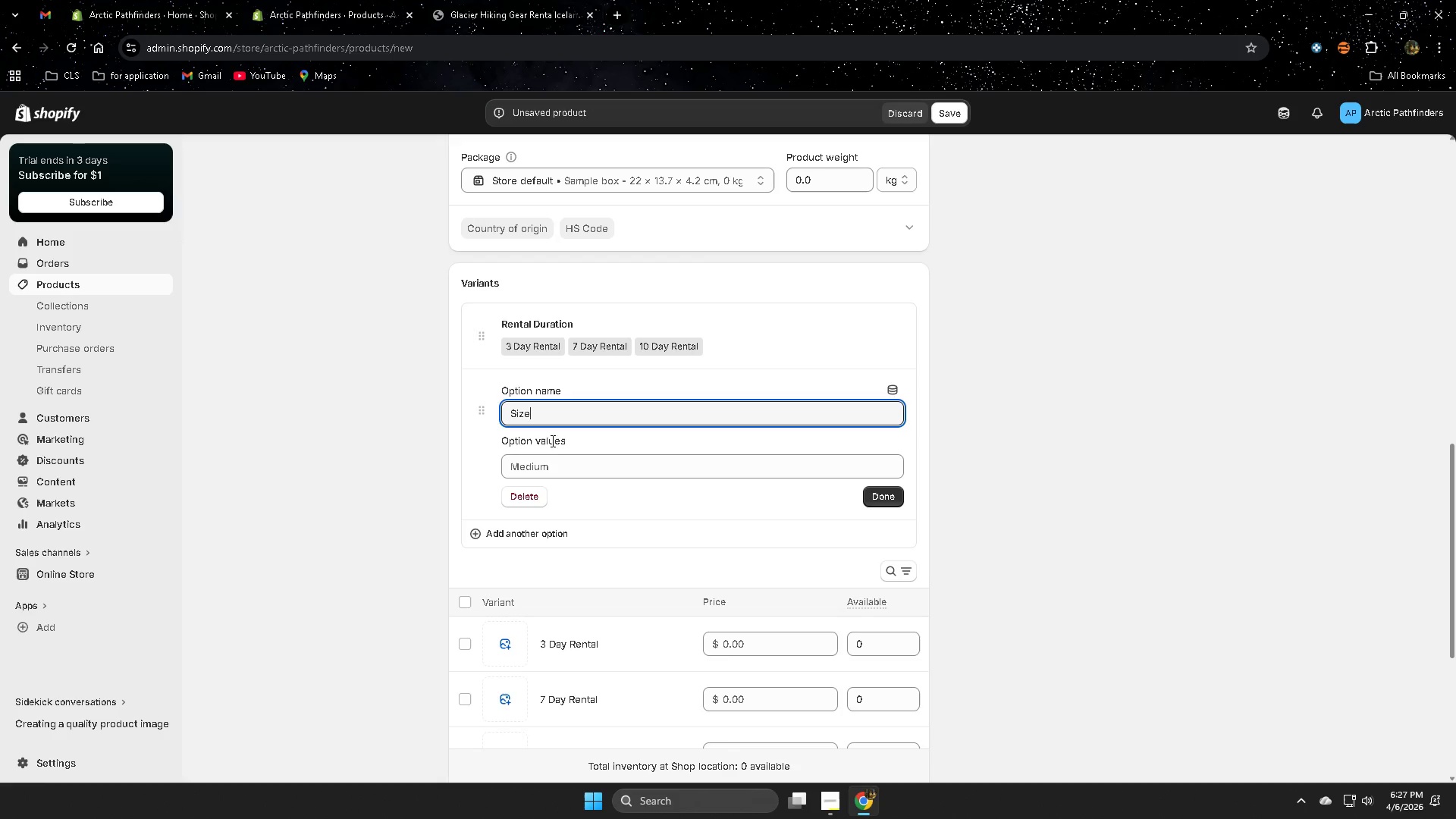 
wait(5.95)
 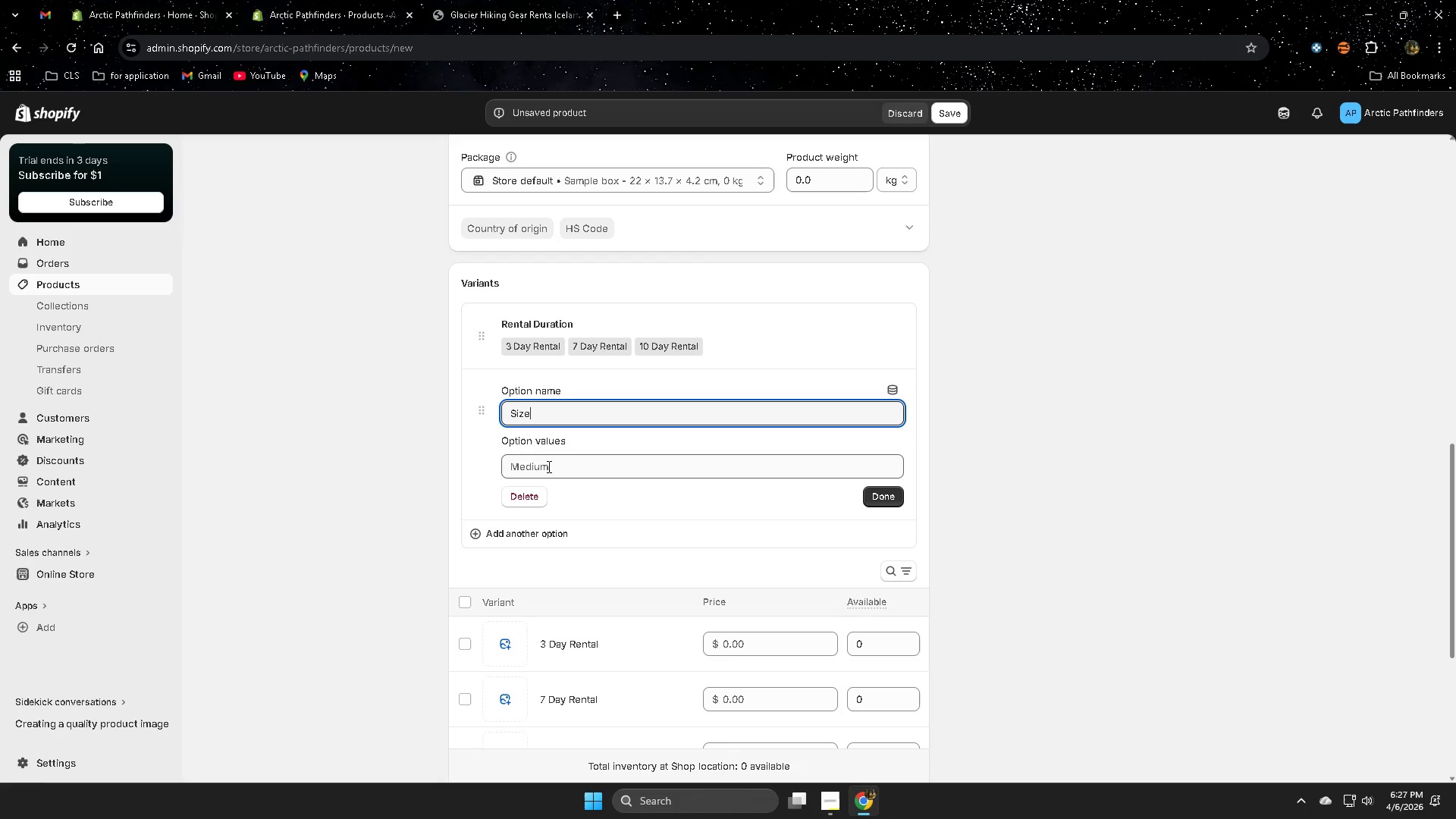 
left_click_drag(start_coordinate=[560, 466], to_coordinate=[520, 465])
 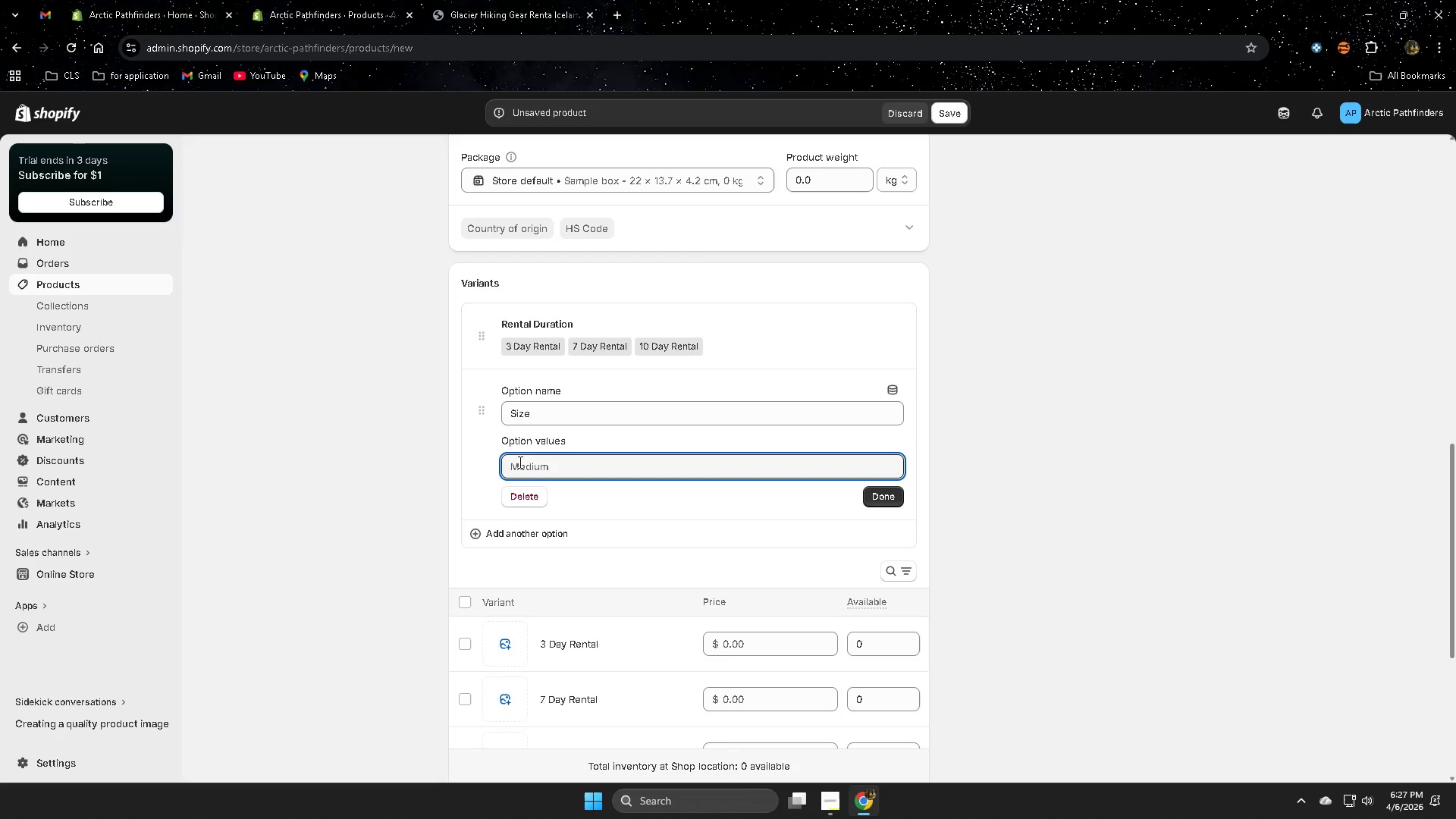 
key(Shift+S)
 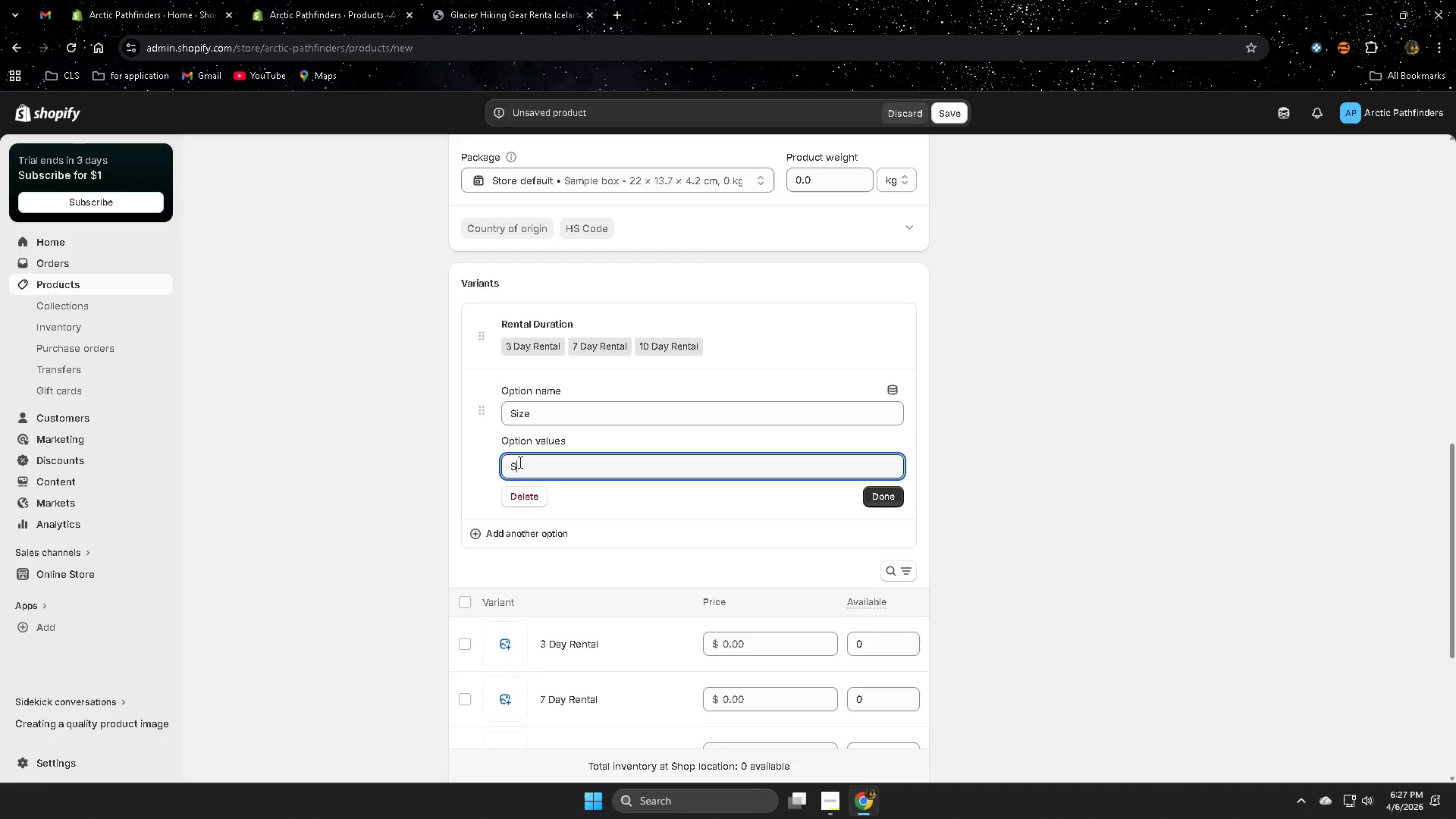 
type(mall)
 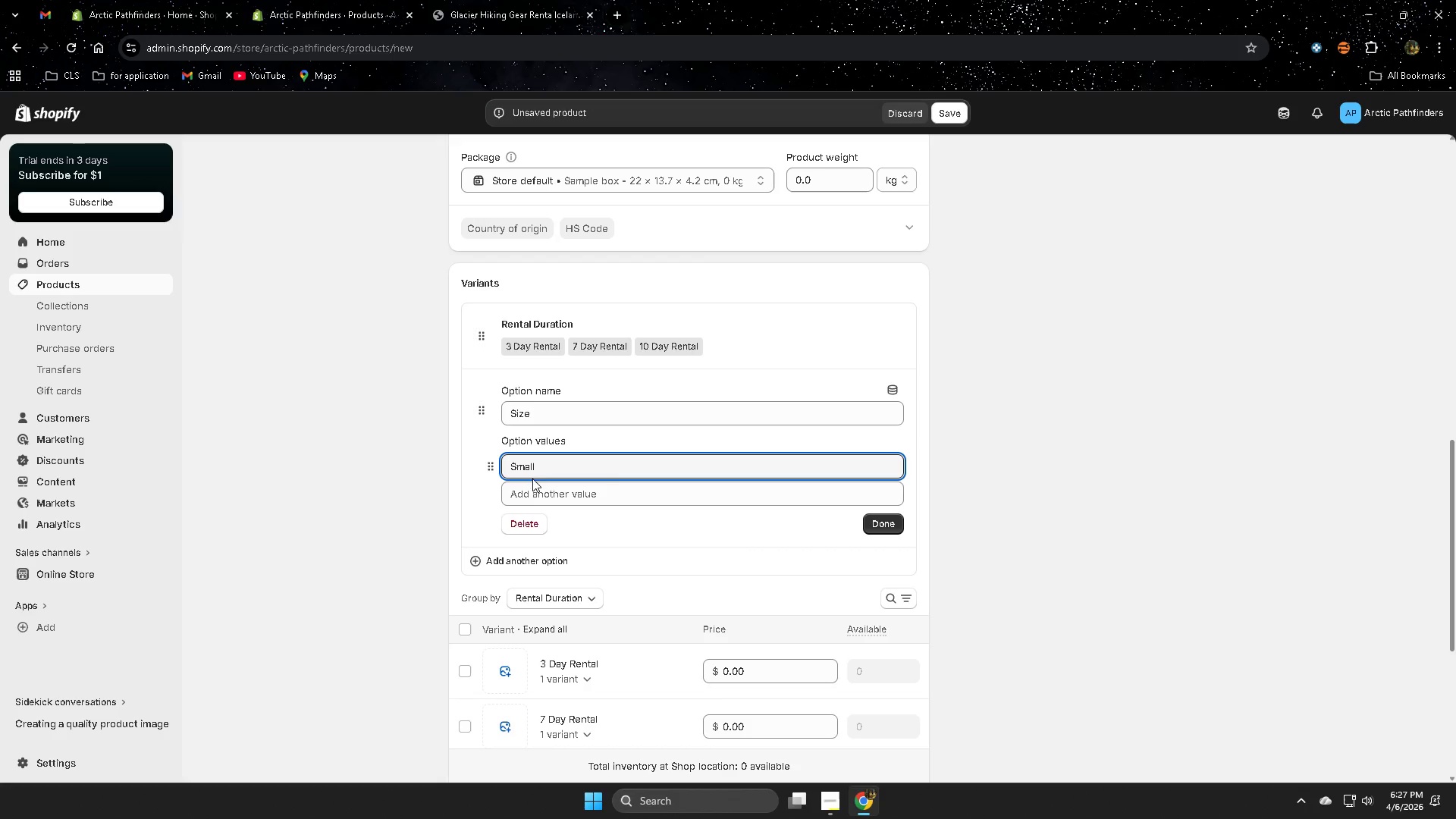 
left_click([535, 495])
 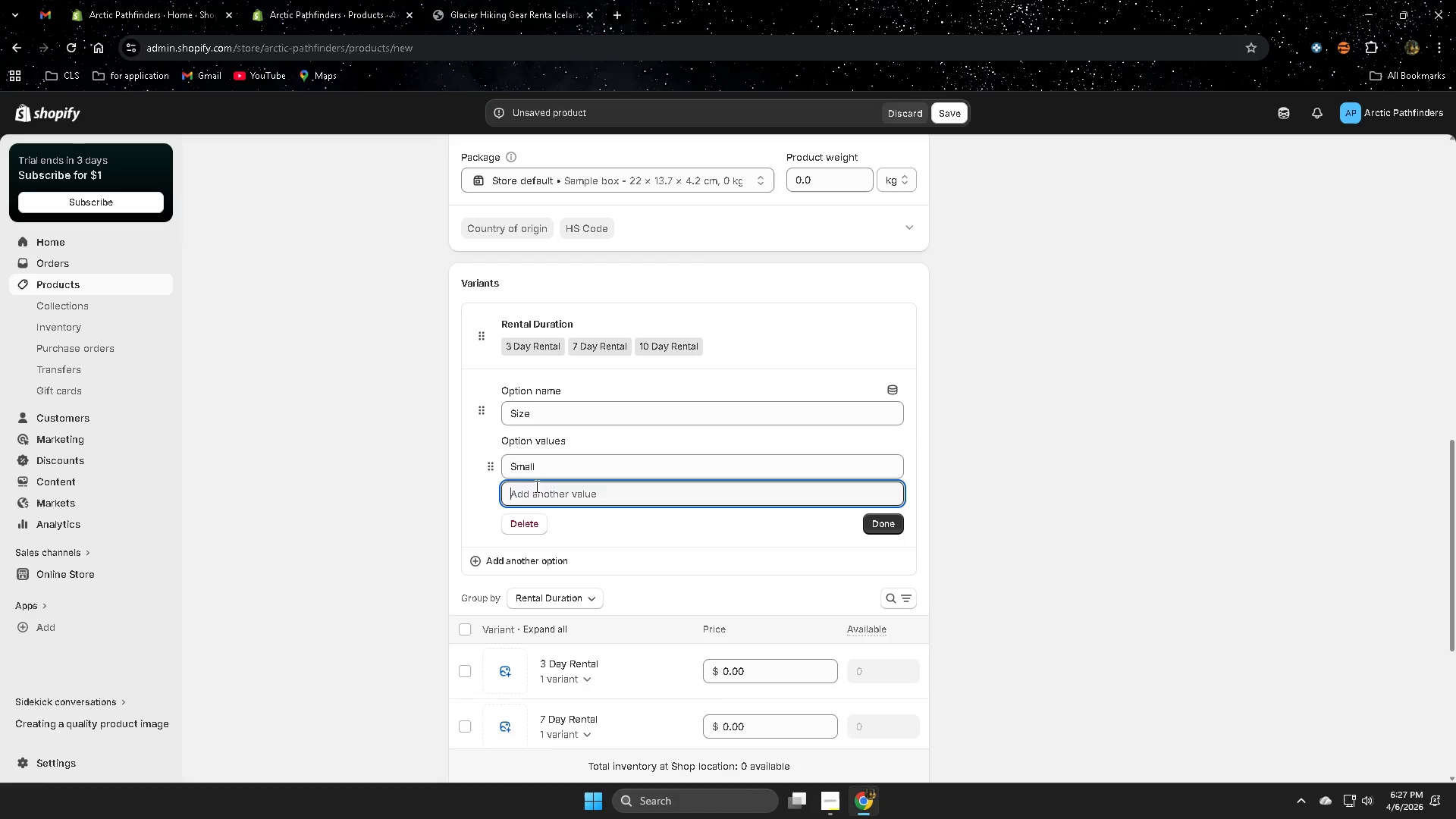 
type(MEDIUM)
 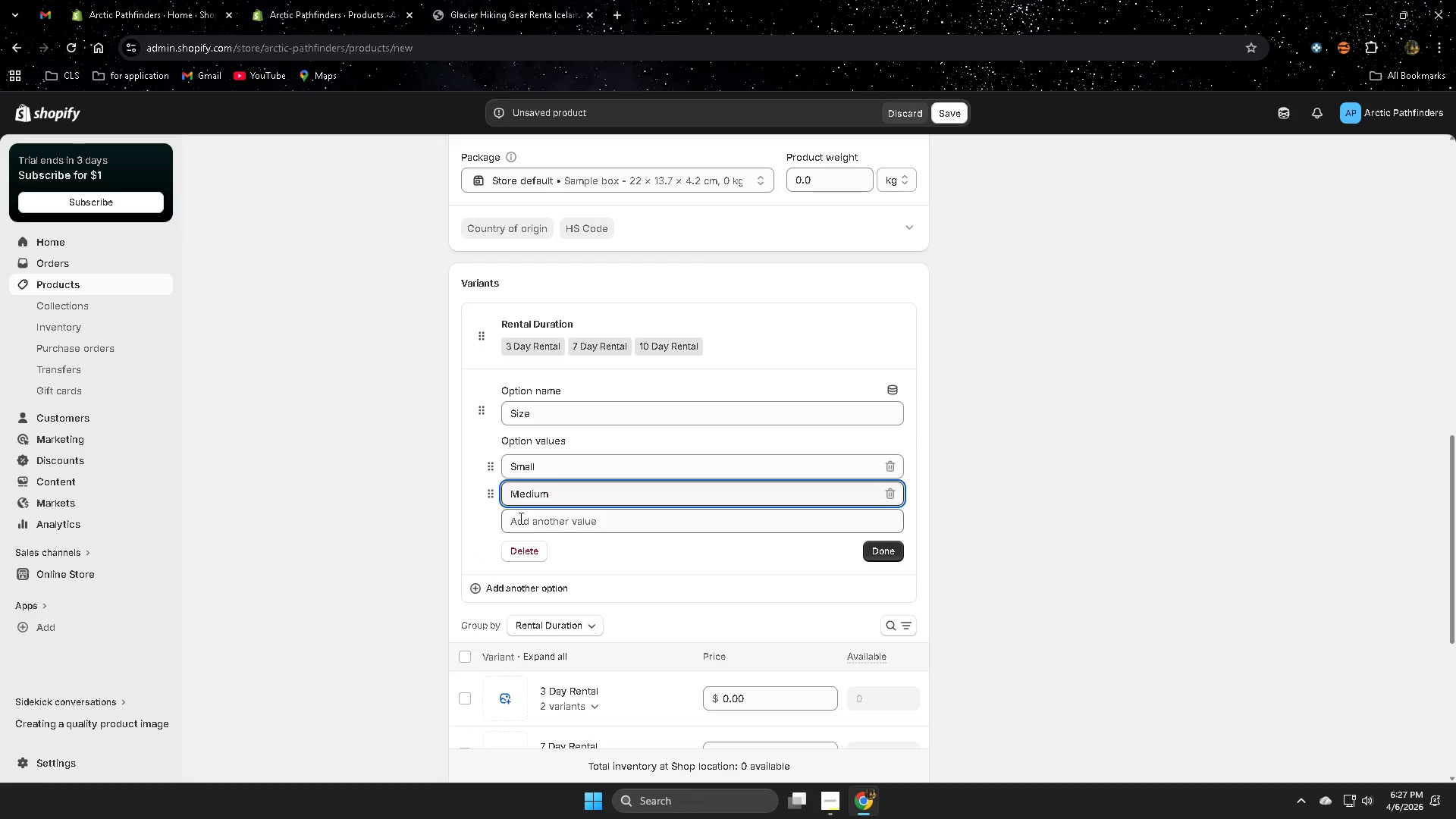 
left_click([525, 523])
 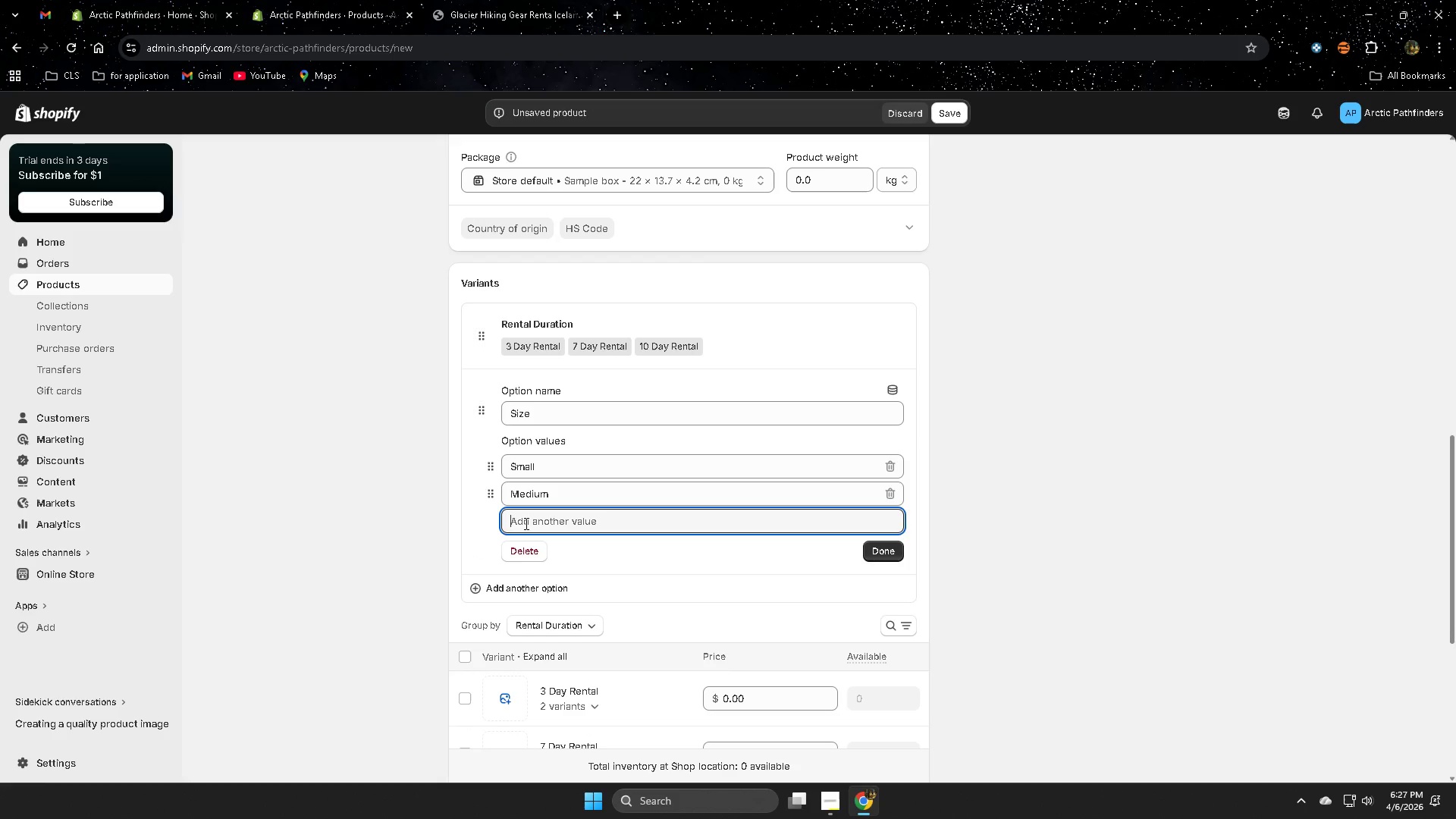 
type(LARGE)
 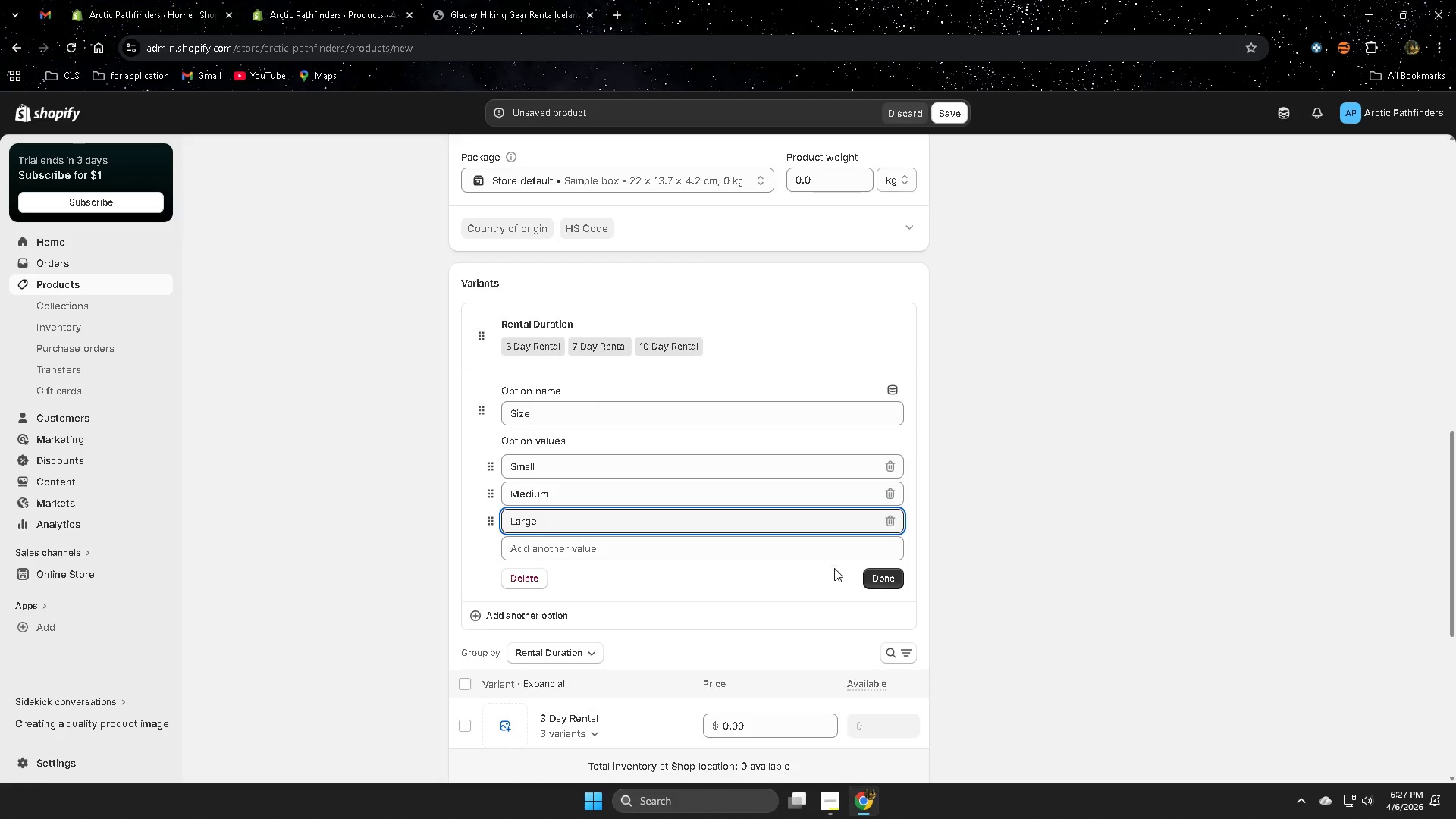 
left_click([880, 579])
 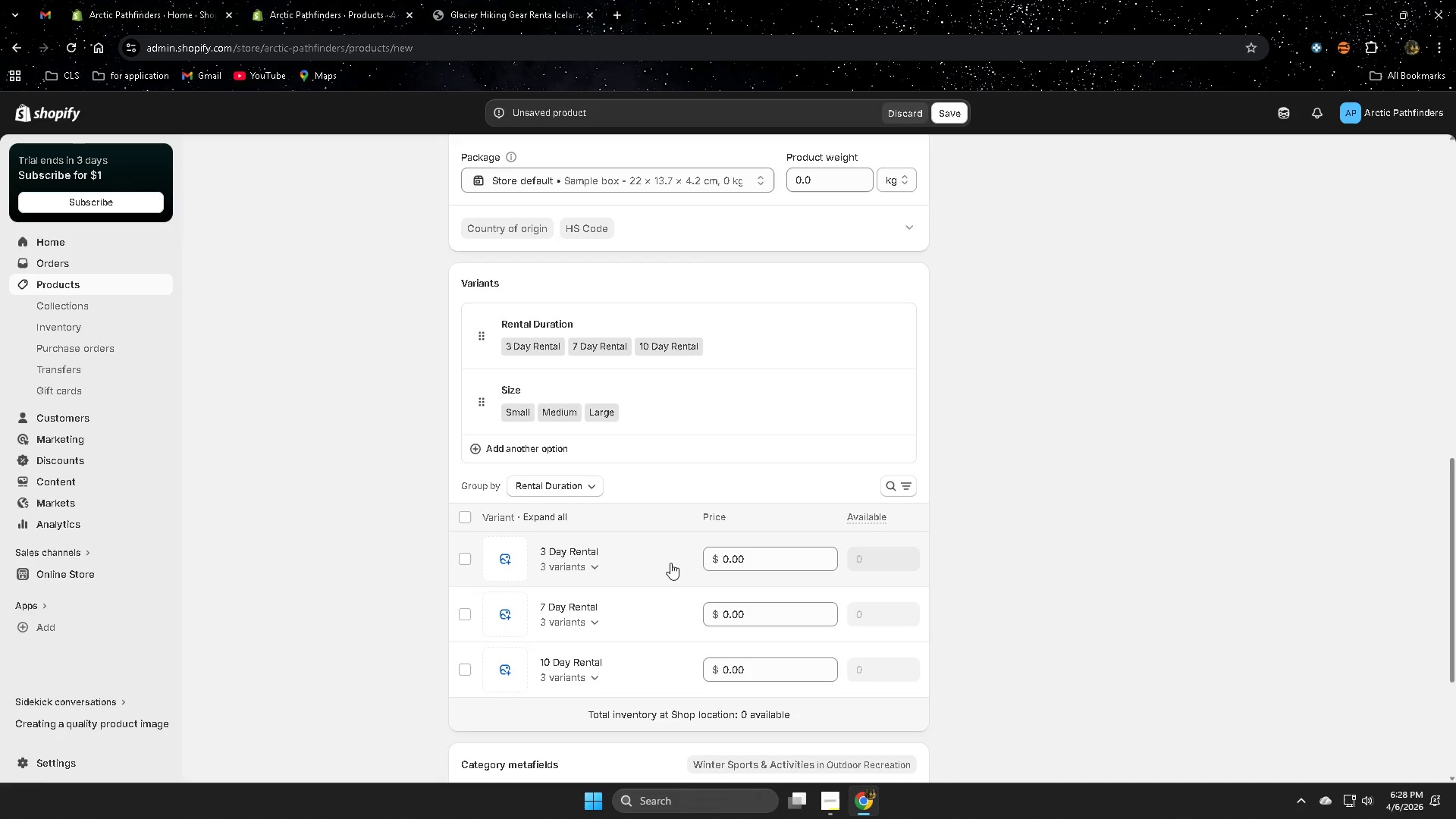 
left_click([724, 554])
 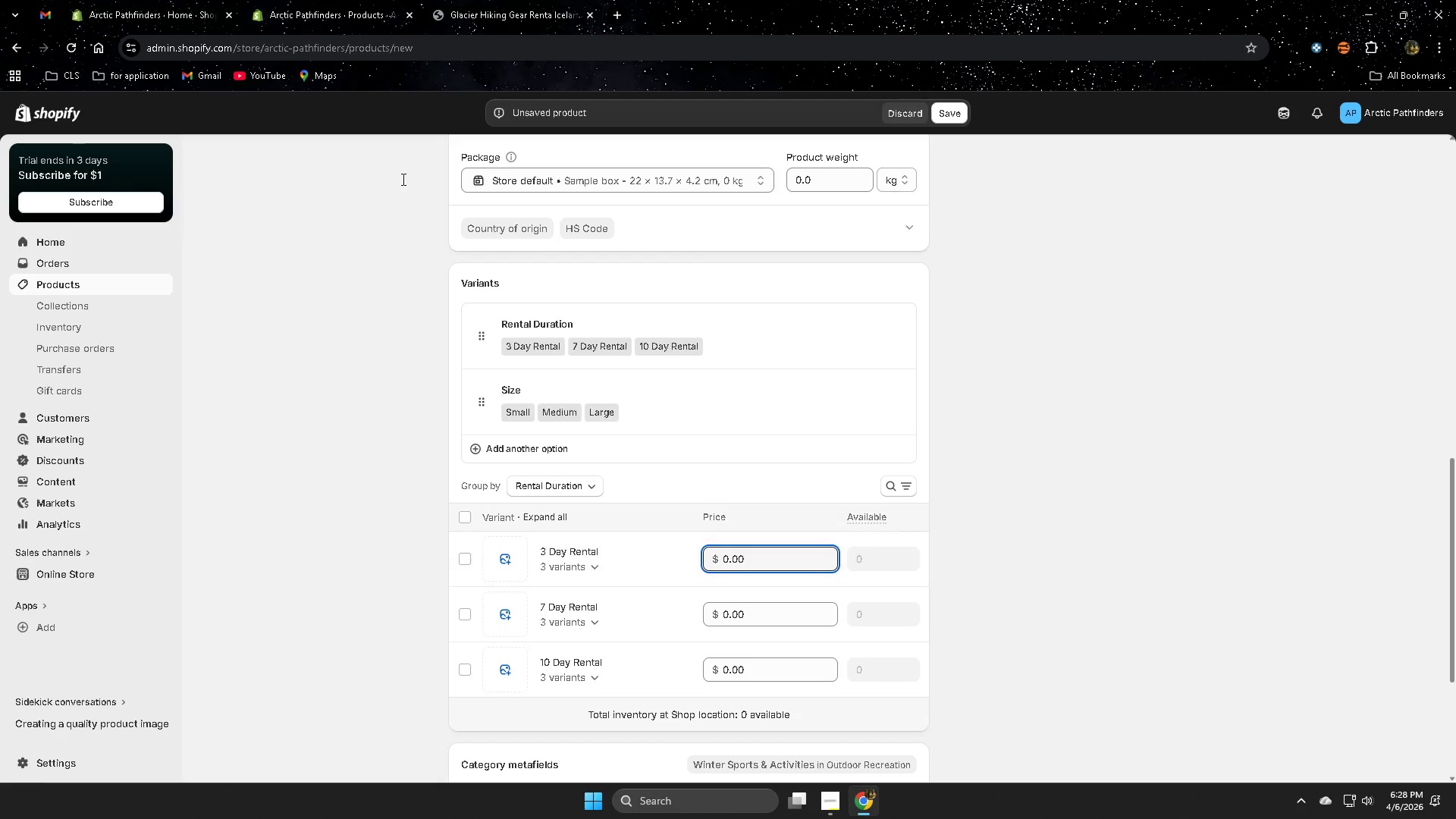 
left_click([490, 10])
 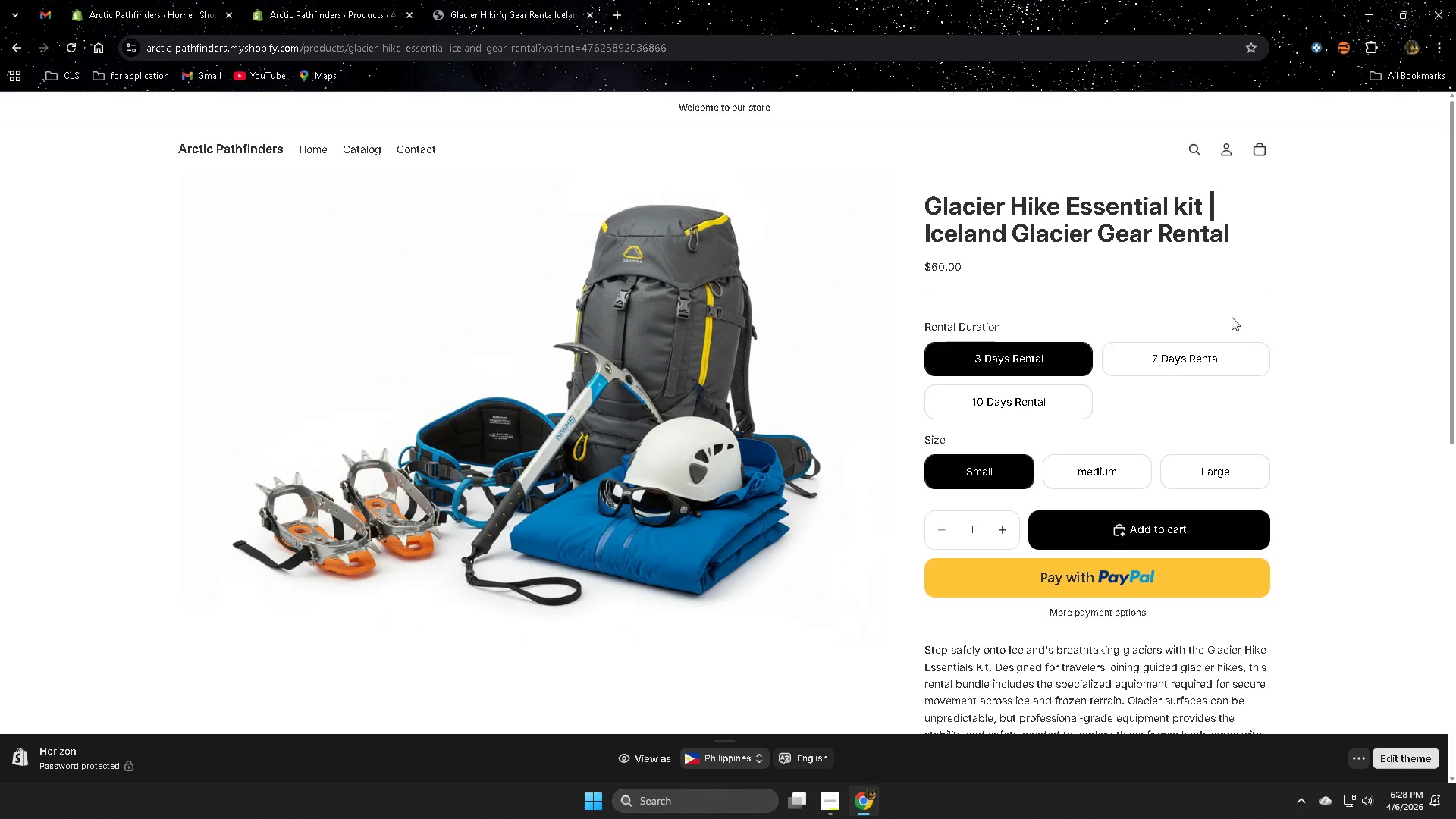 
left_click([1207, 364])
 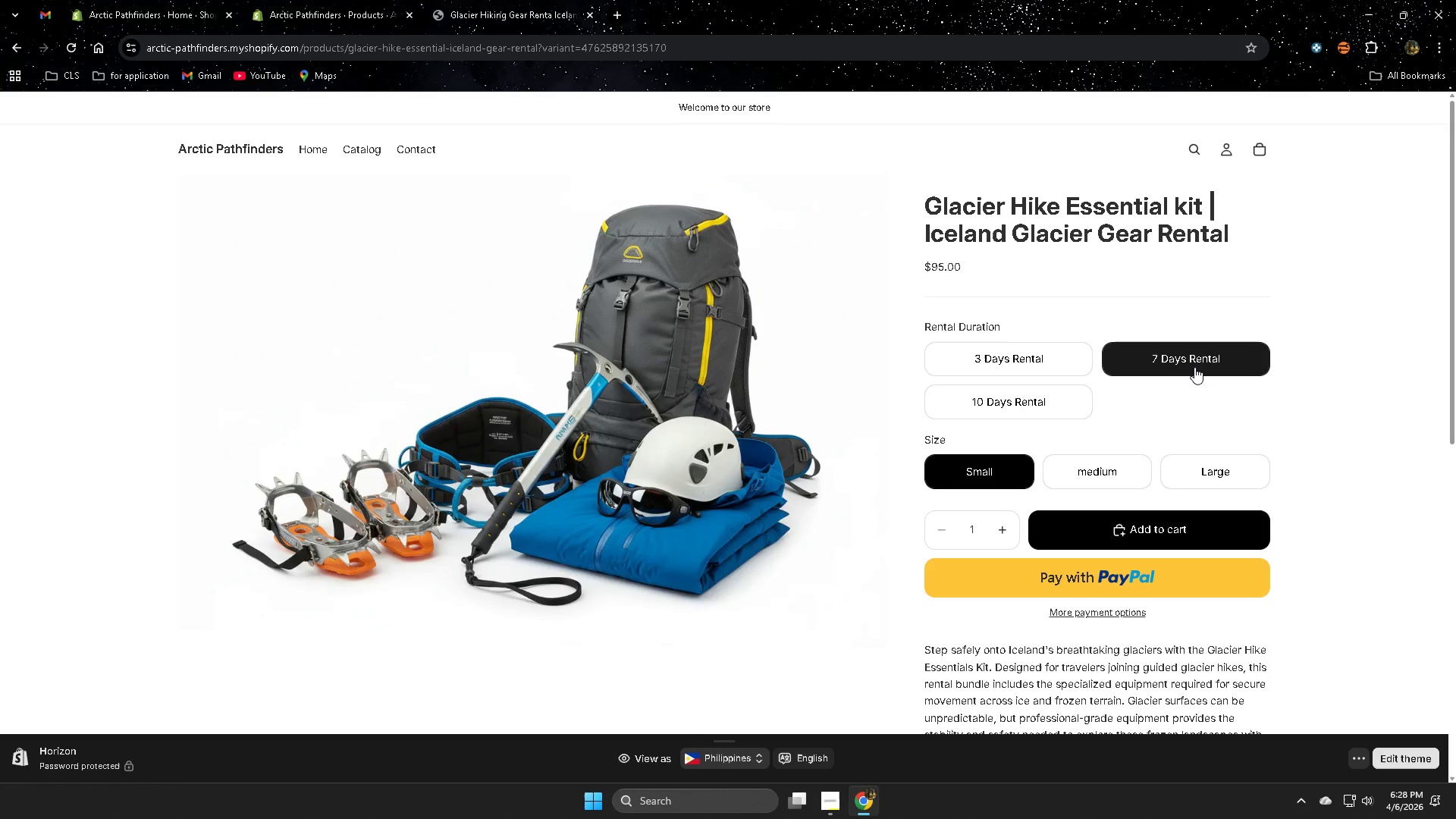 
wait(6.34)
 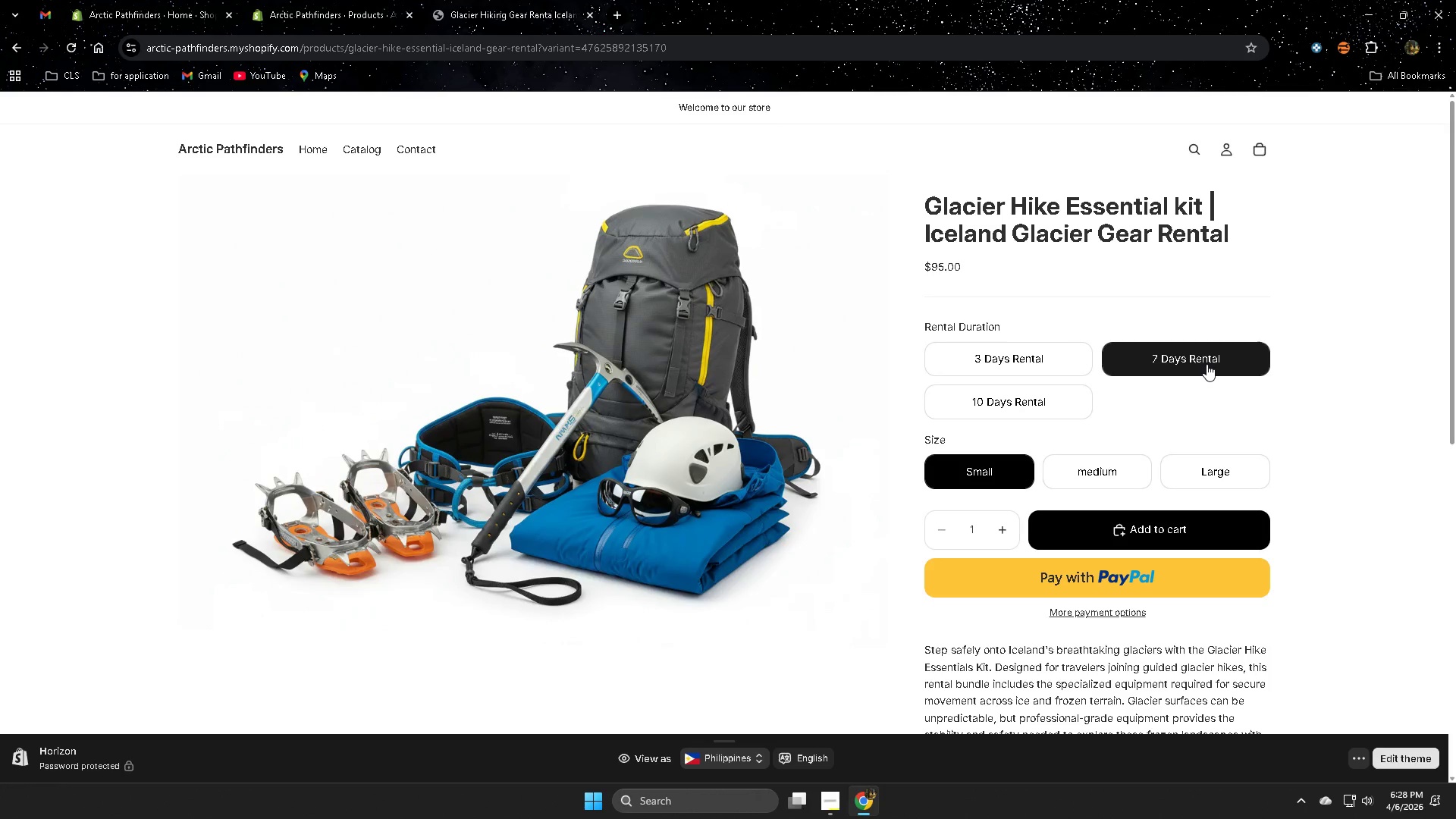 
left_click([998, 397])
 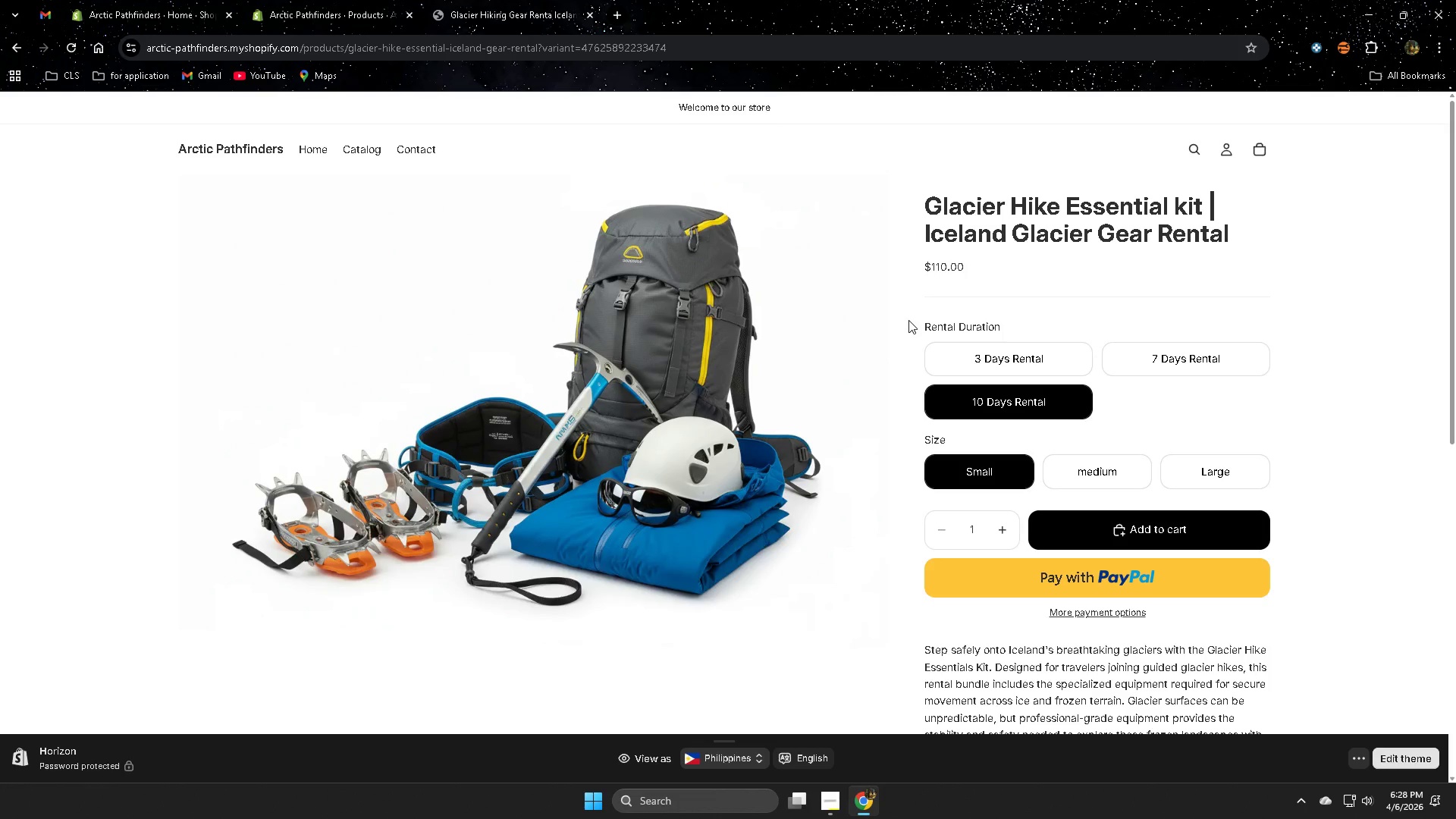 
wait(5.5)
 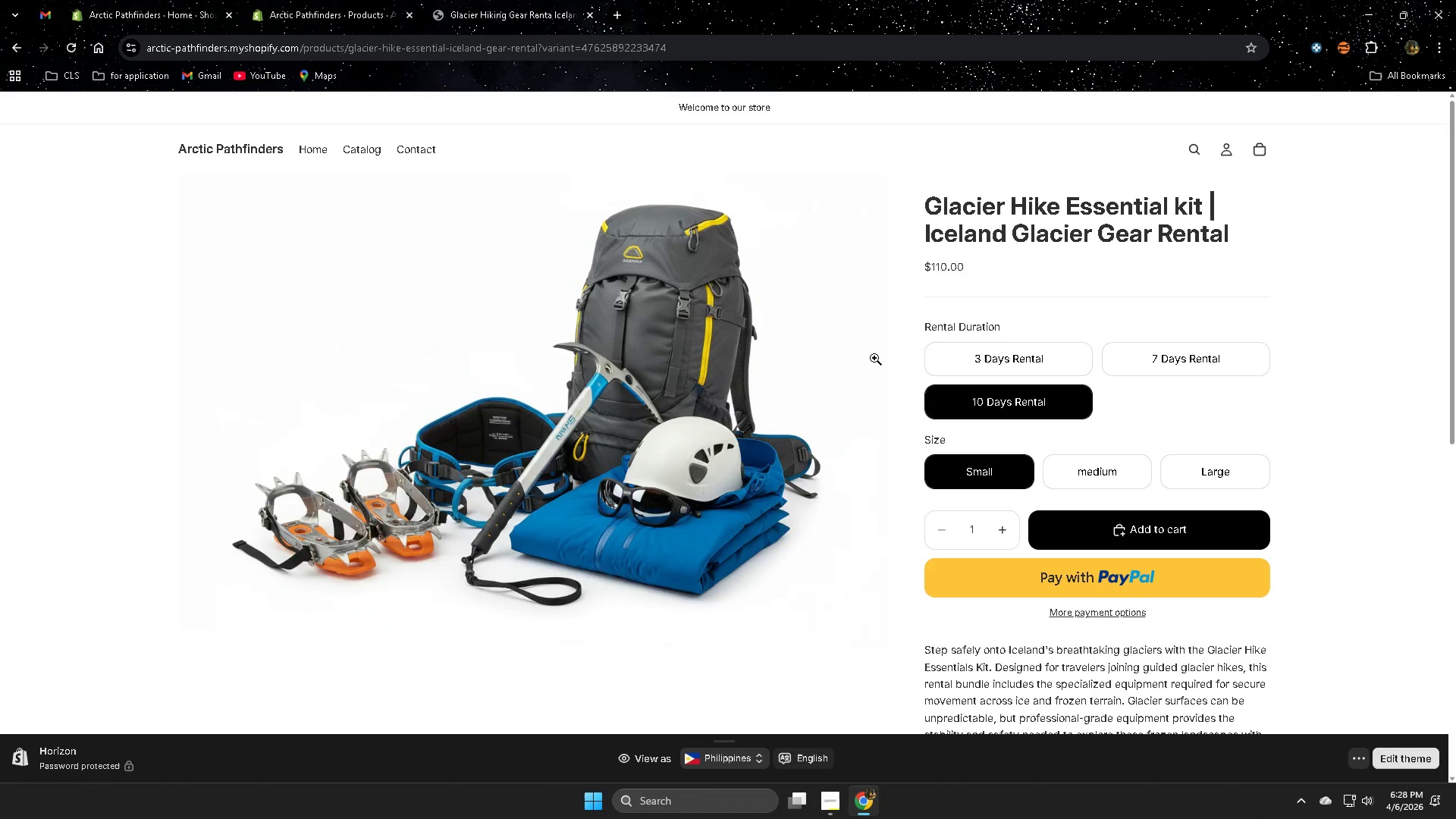 
left_click([316, 0])
 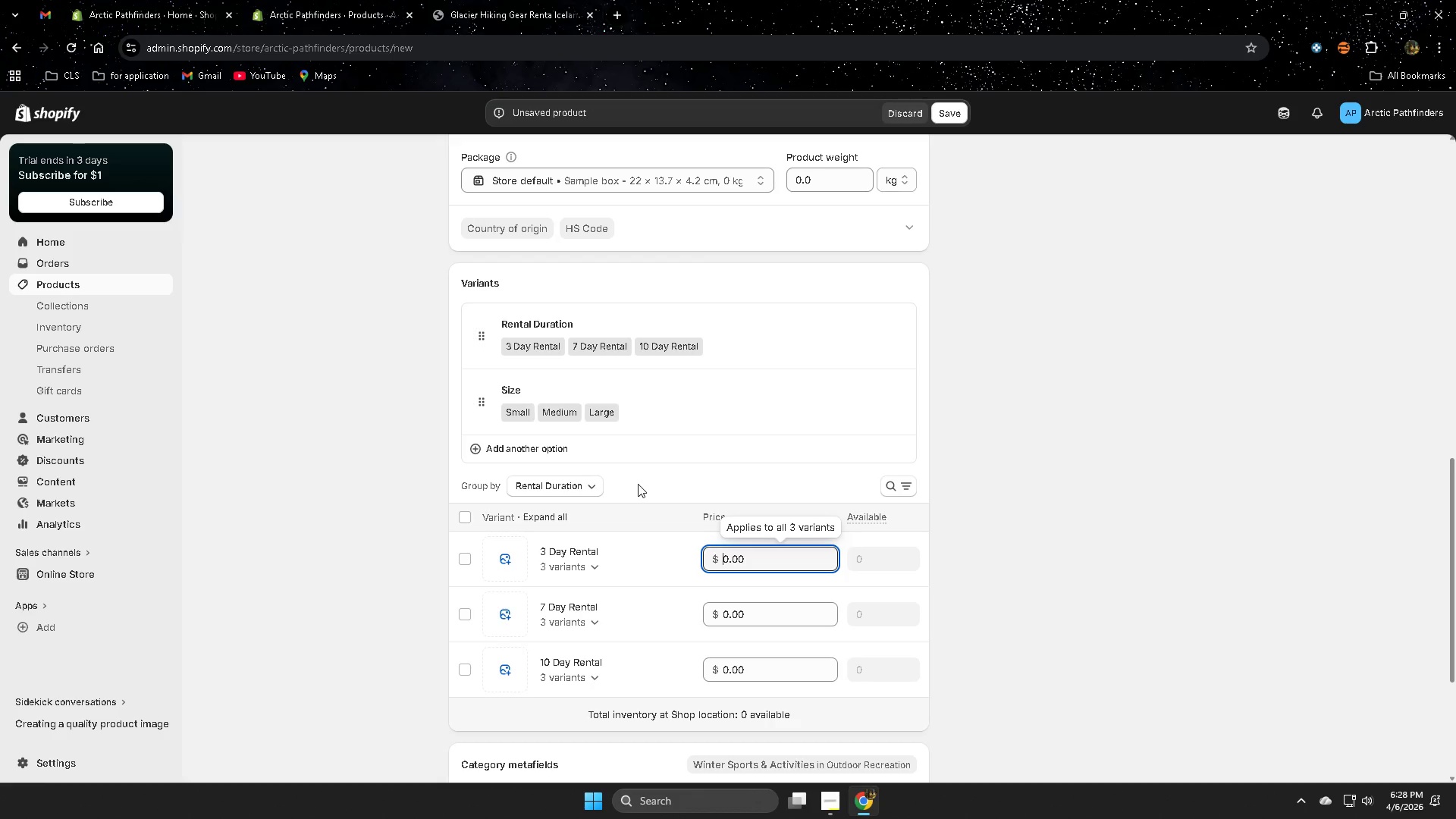 
key(Numpad5)
 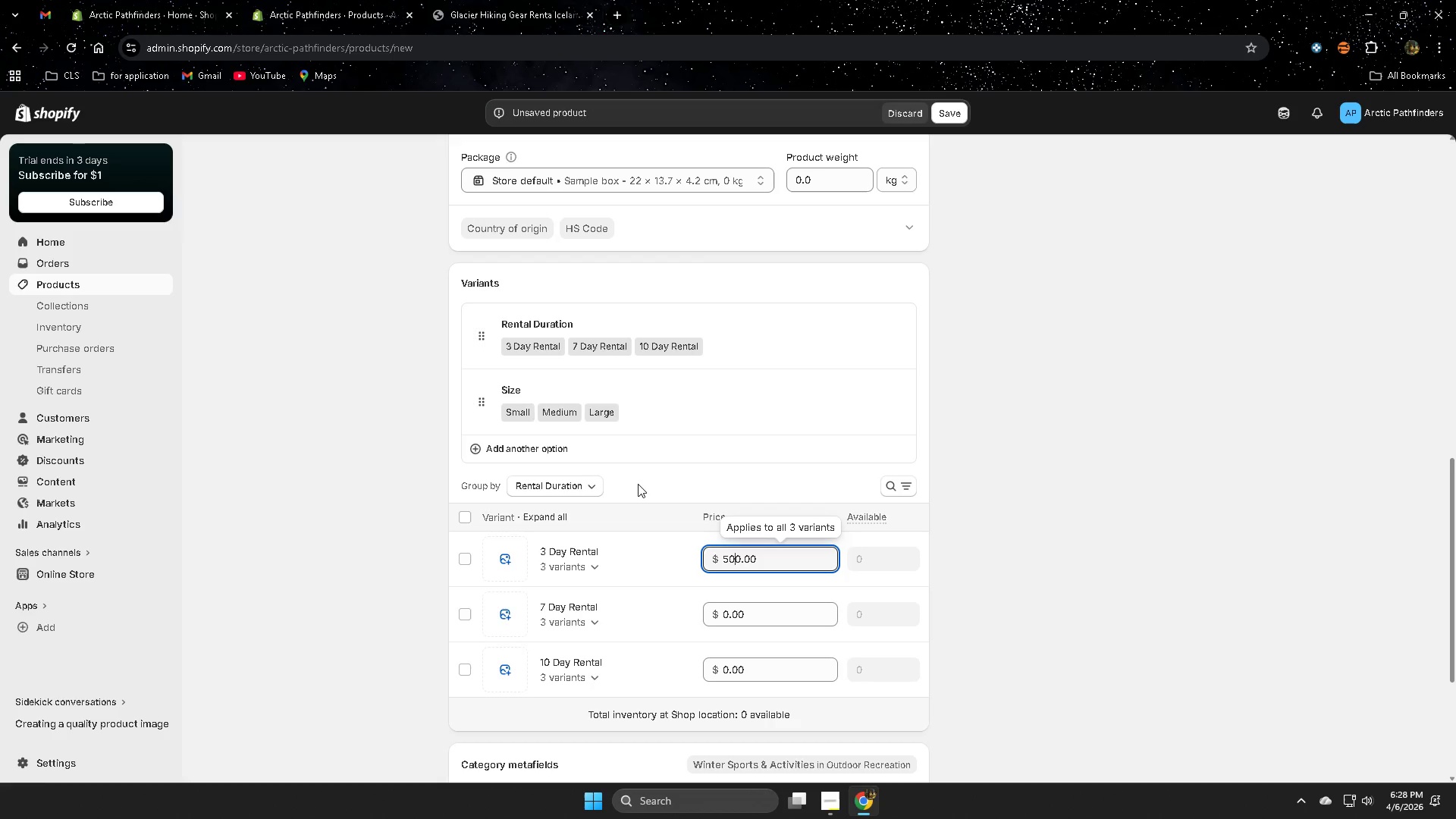 
key(Numpad0)
 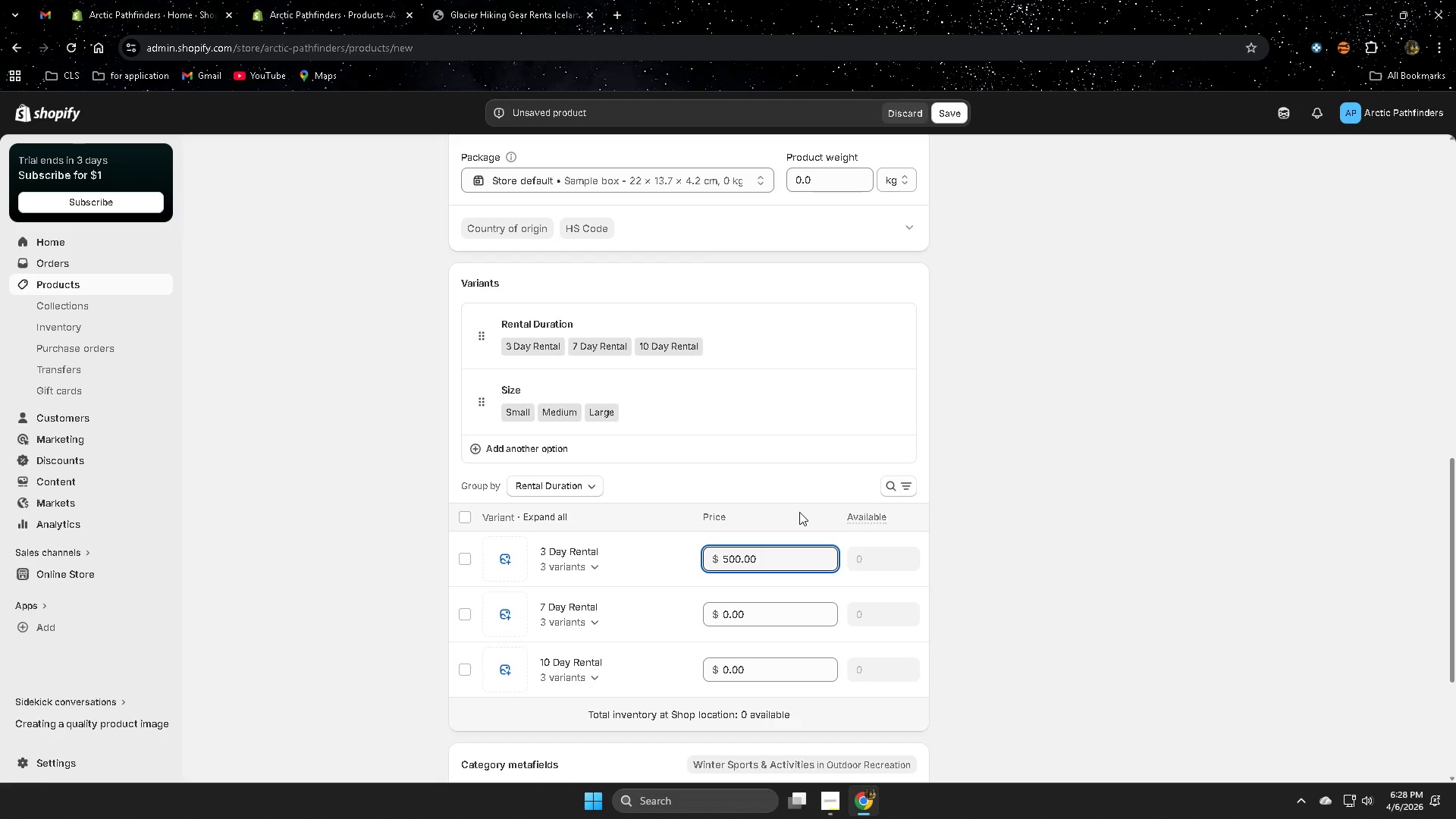 
key(Backspace)
 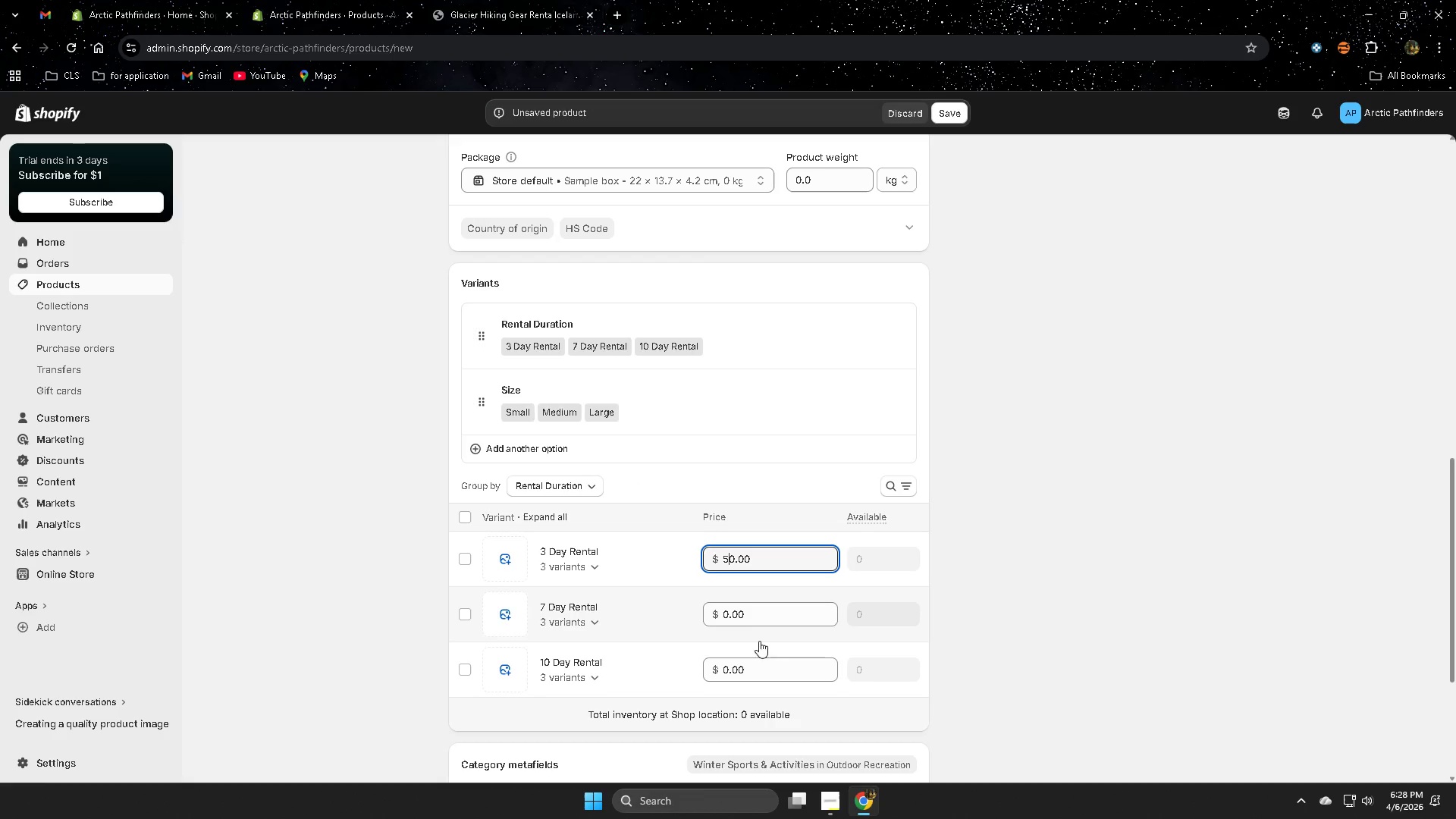 
left_click([740, 607])
 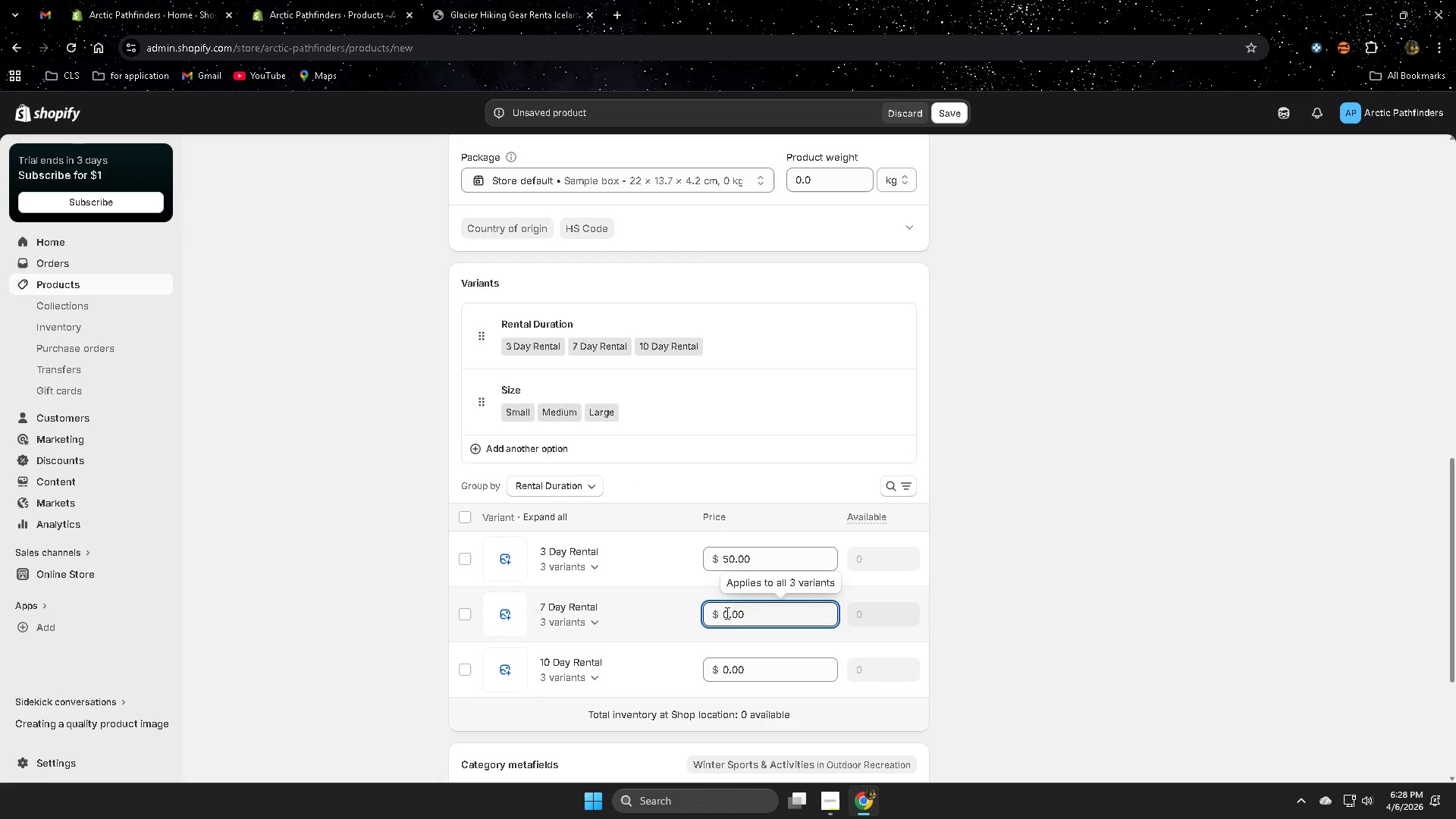 
left_click([727, 615])
 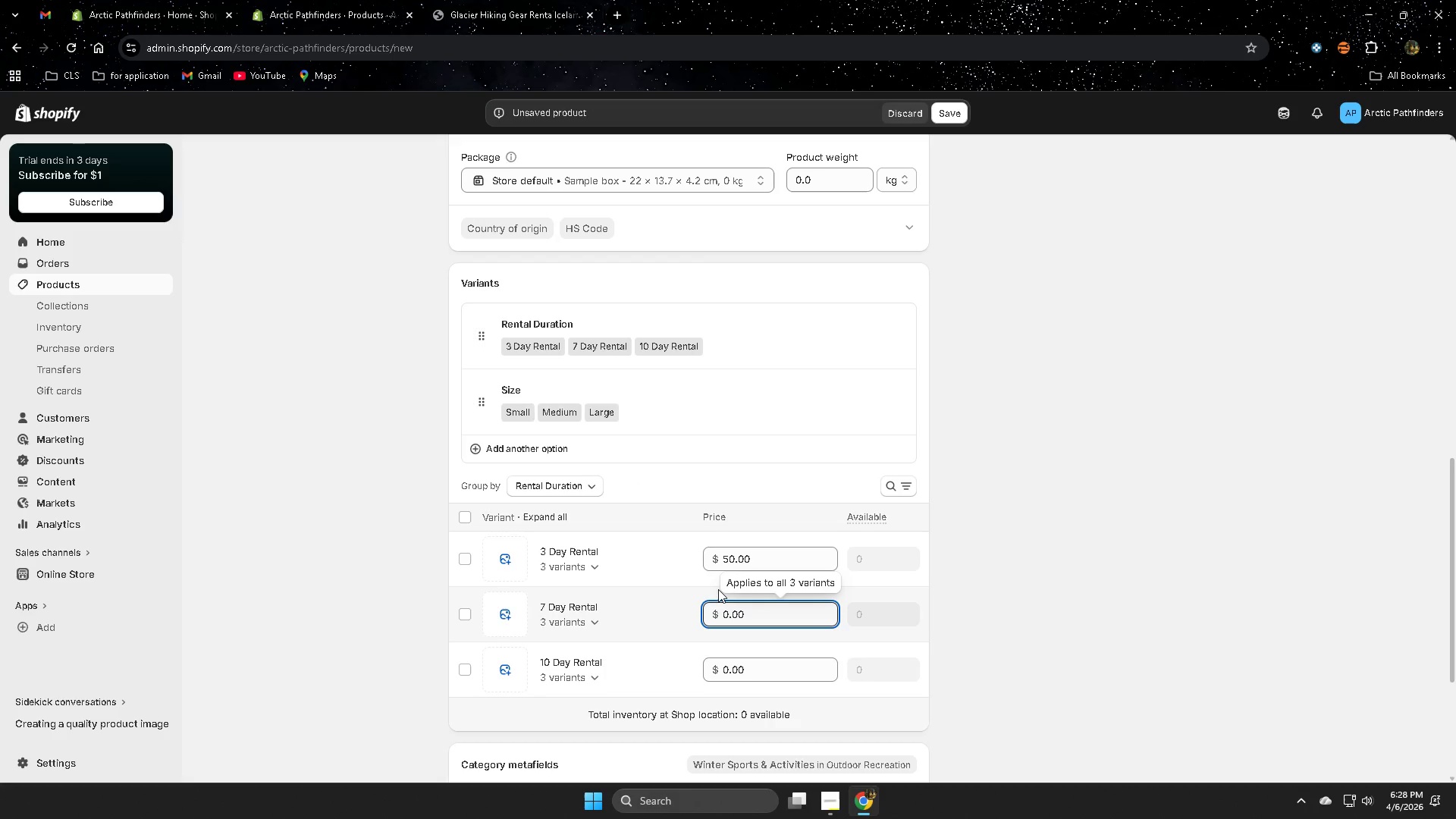 
key(Backspace)
 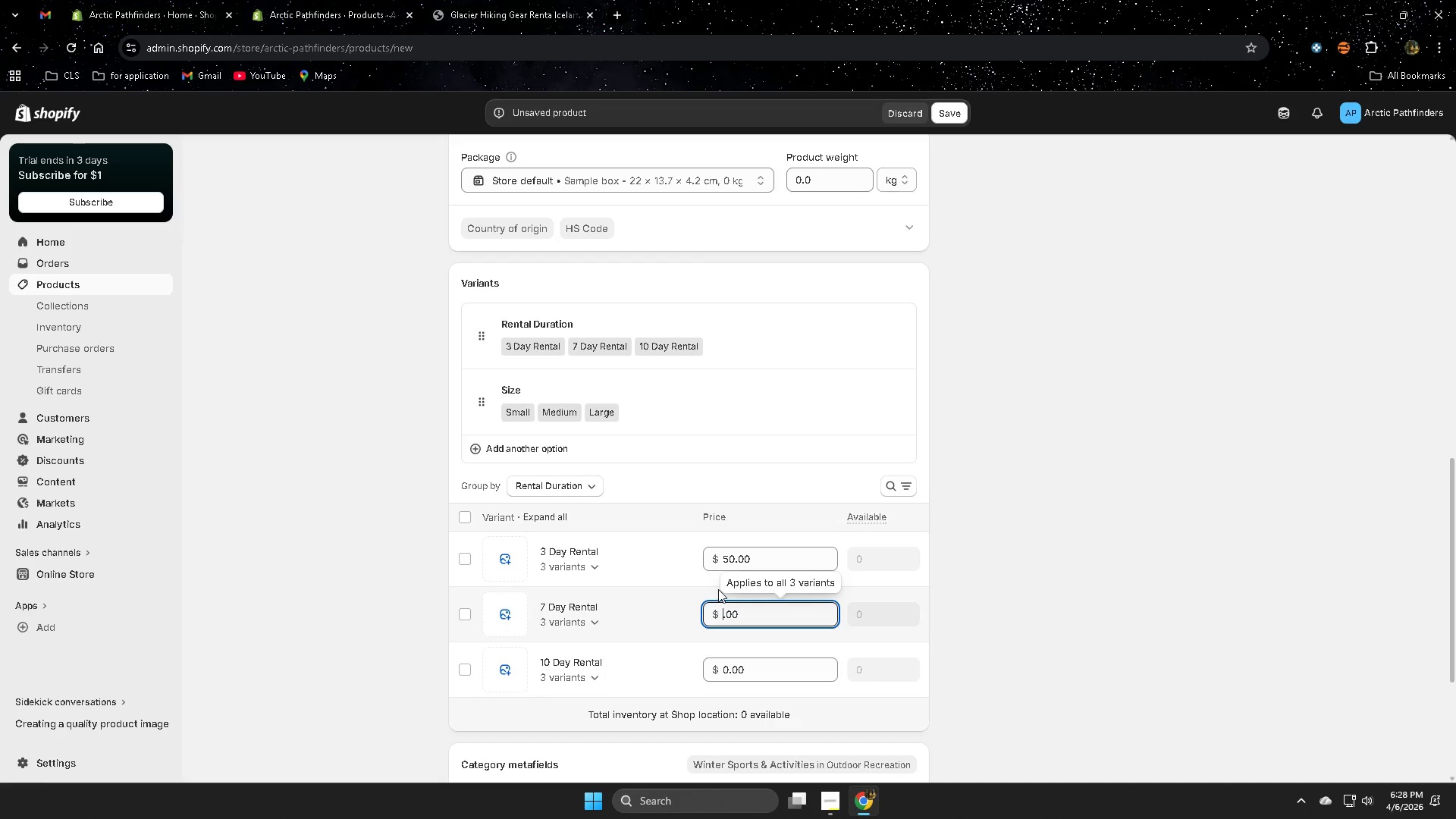 
key(Numpad8)
 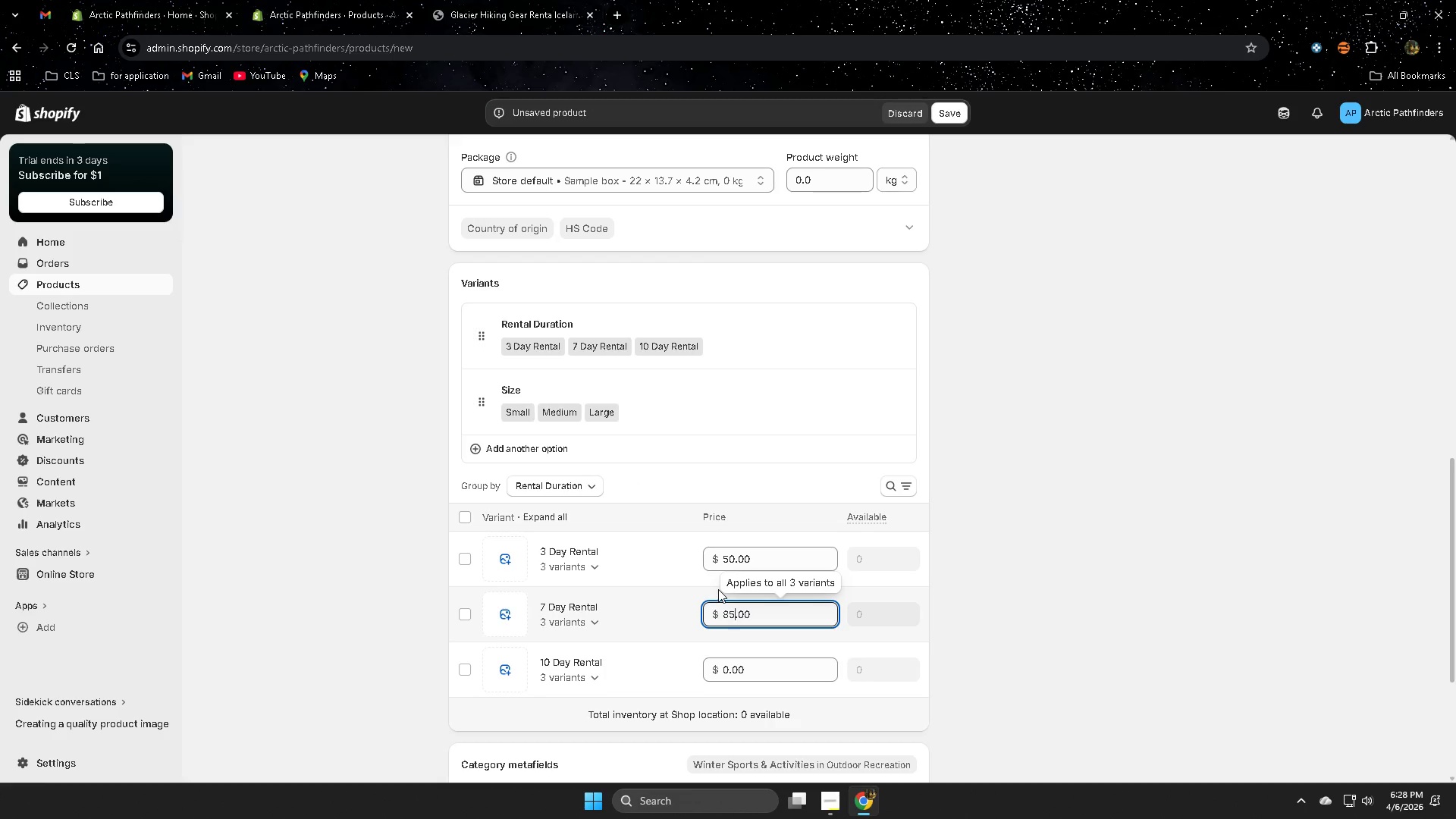 
key(Numpad5)
 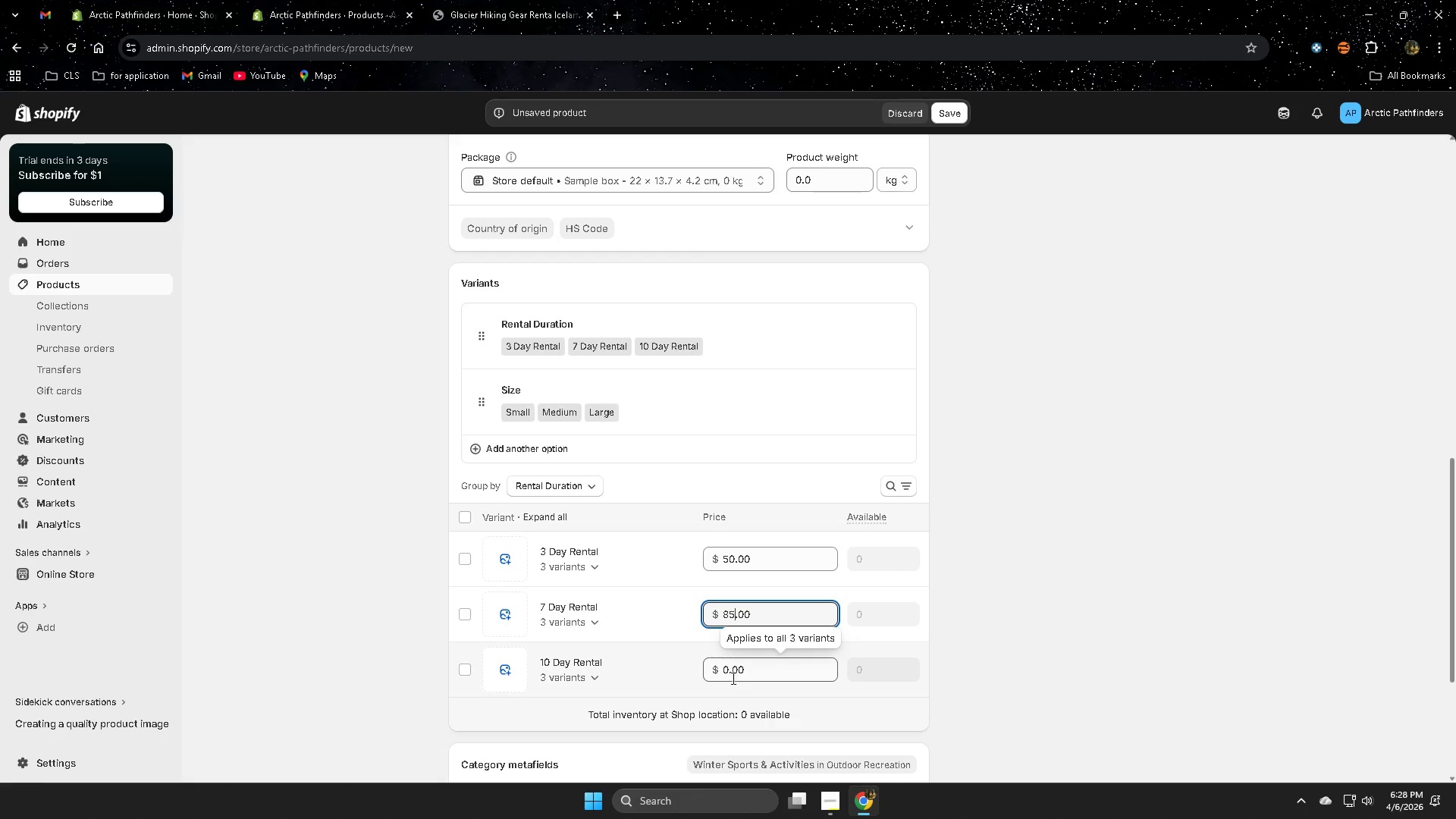 
left_click([720, 671])
 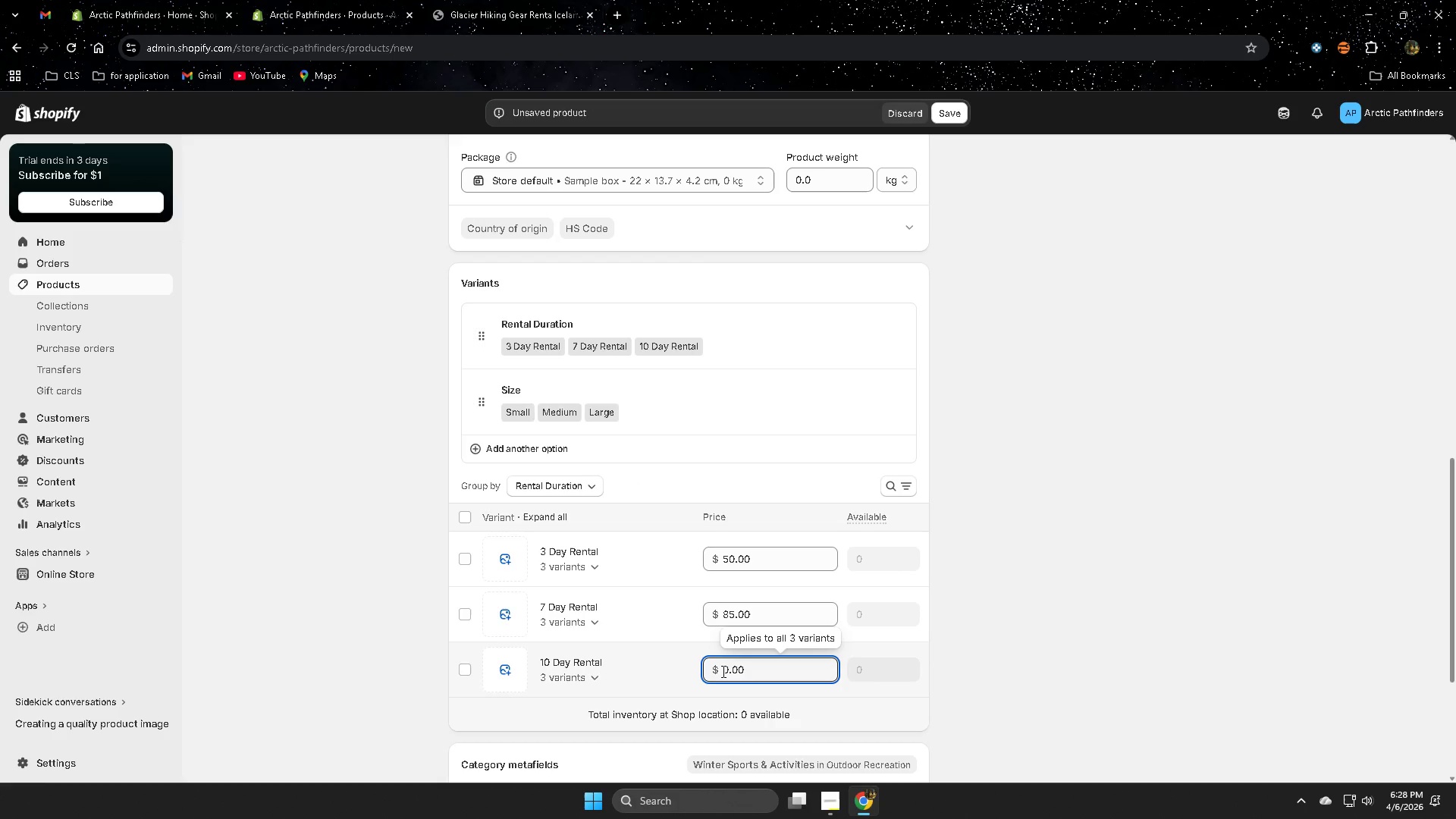 
left_click([722, 671])
 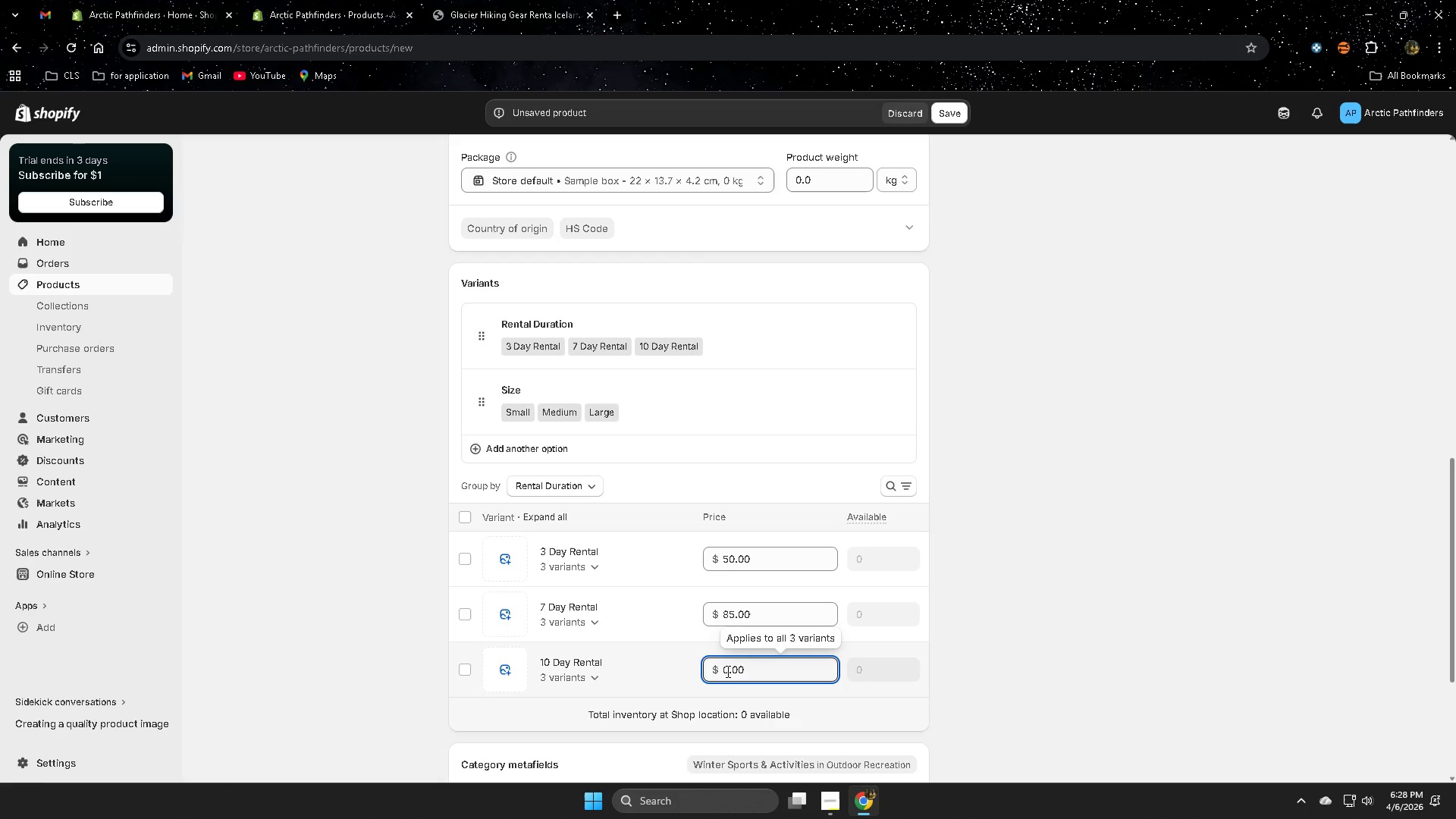 
left_click([726, 671])
 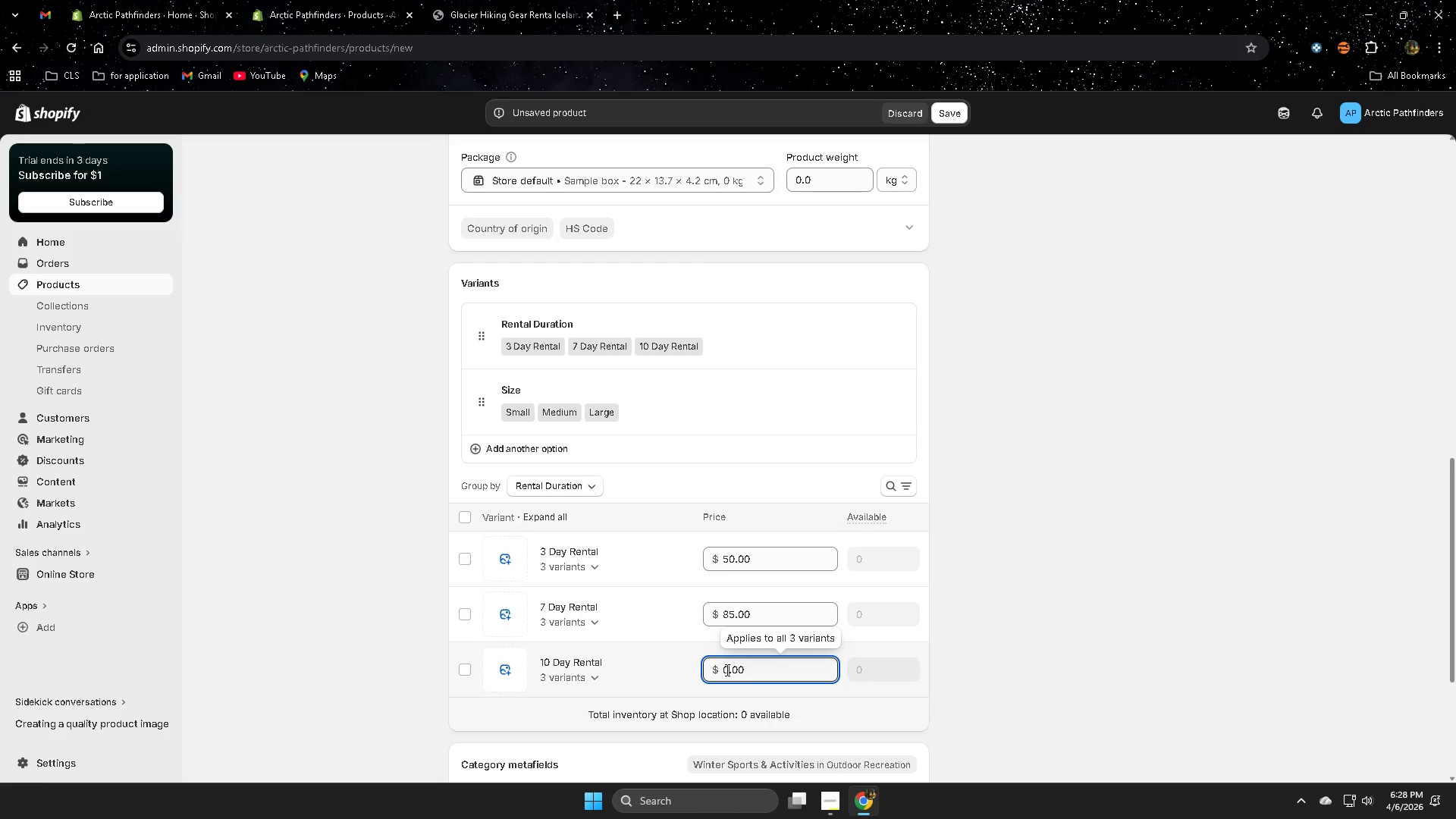 
key(ArrowLeft)
 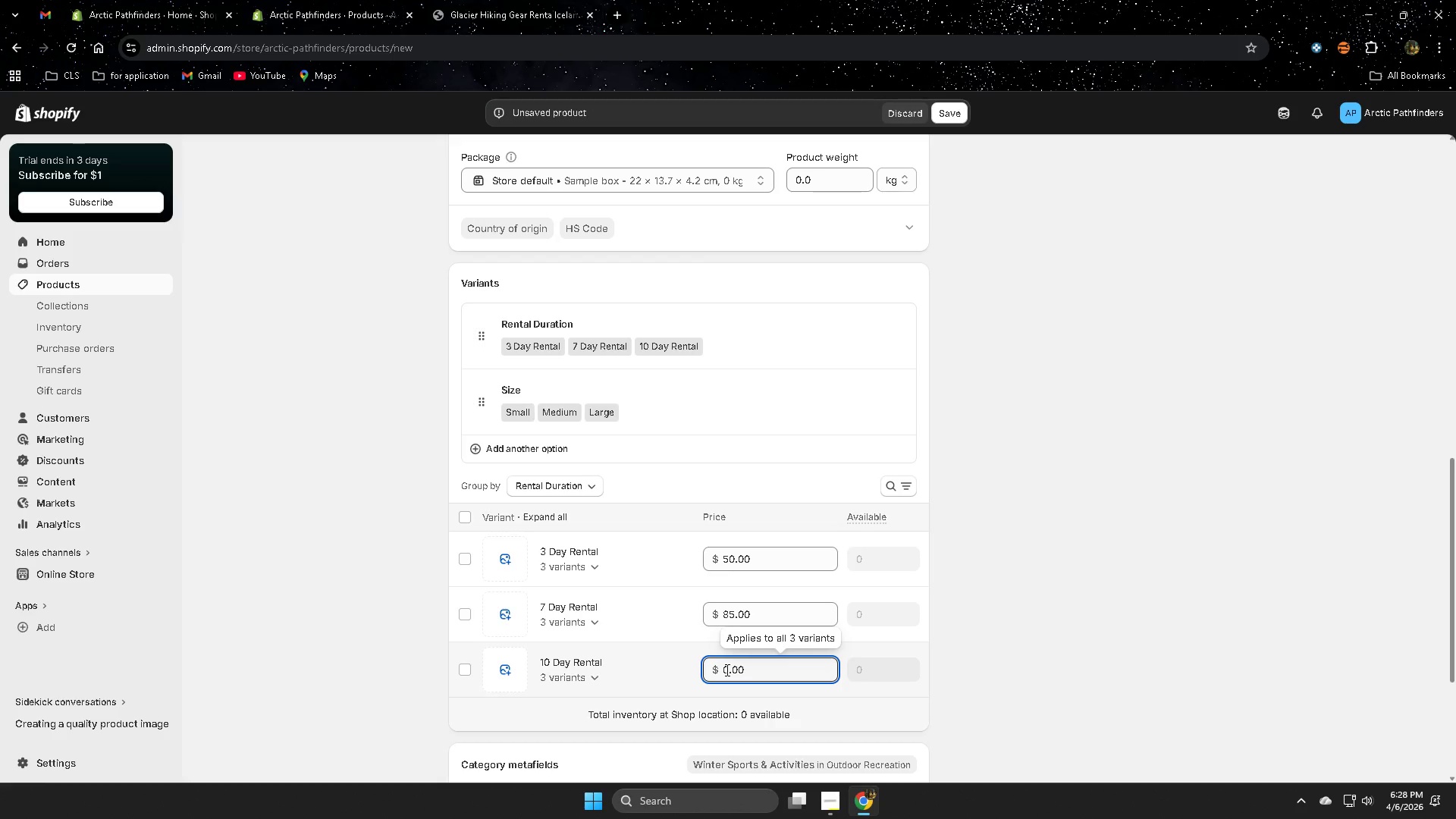 
key(Numpad1)
 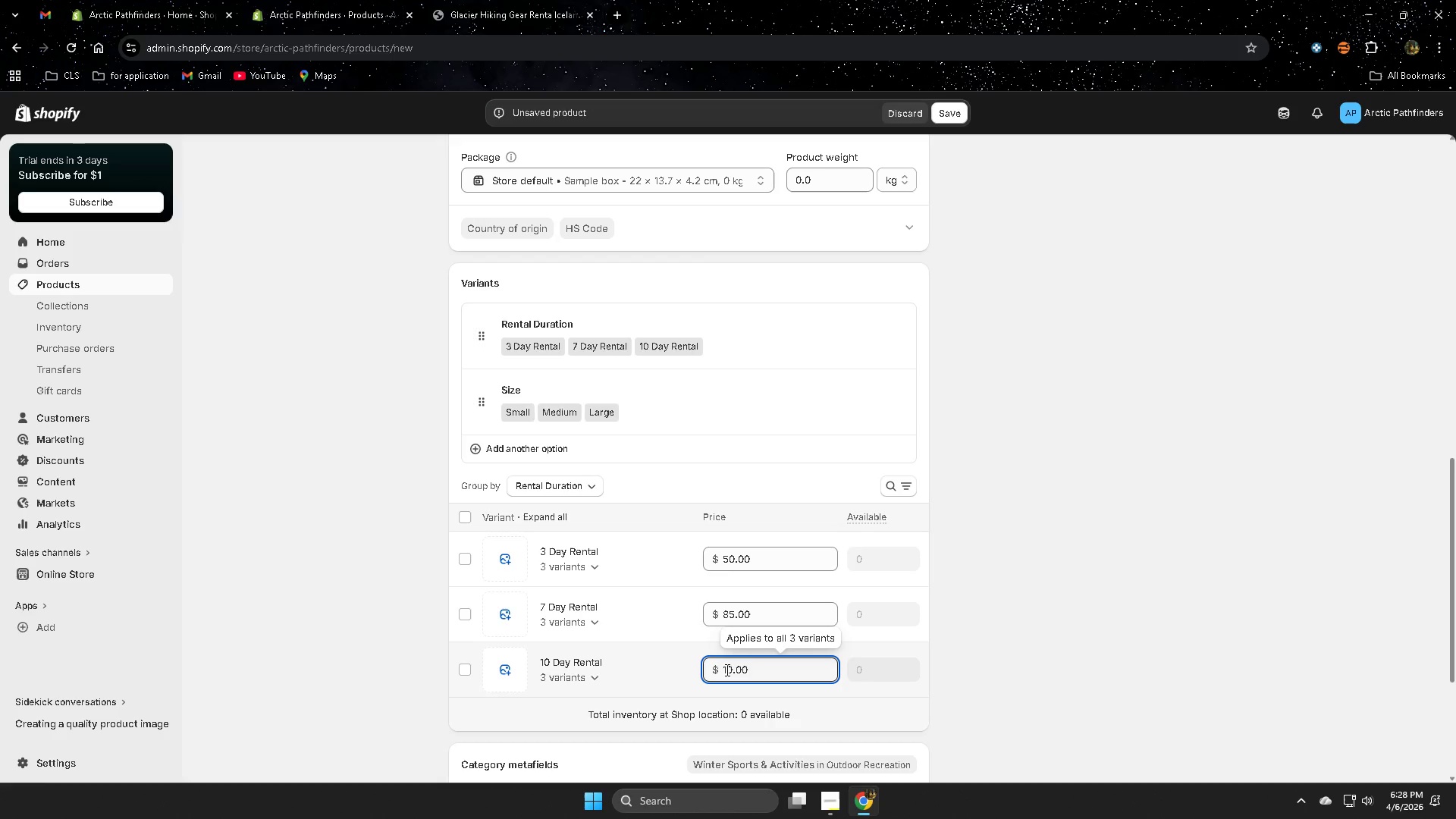 
key(Numpad0)
 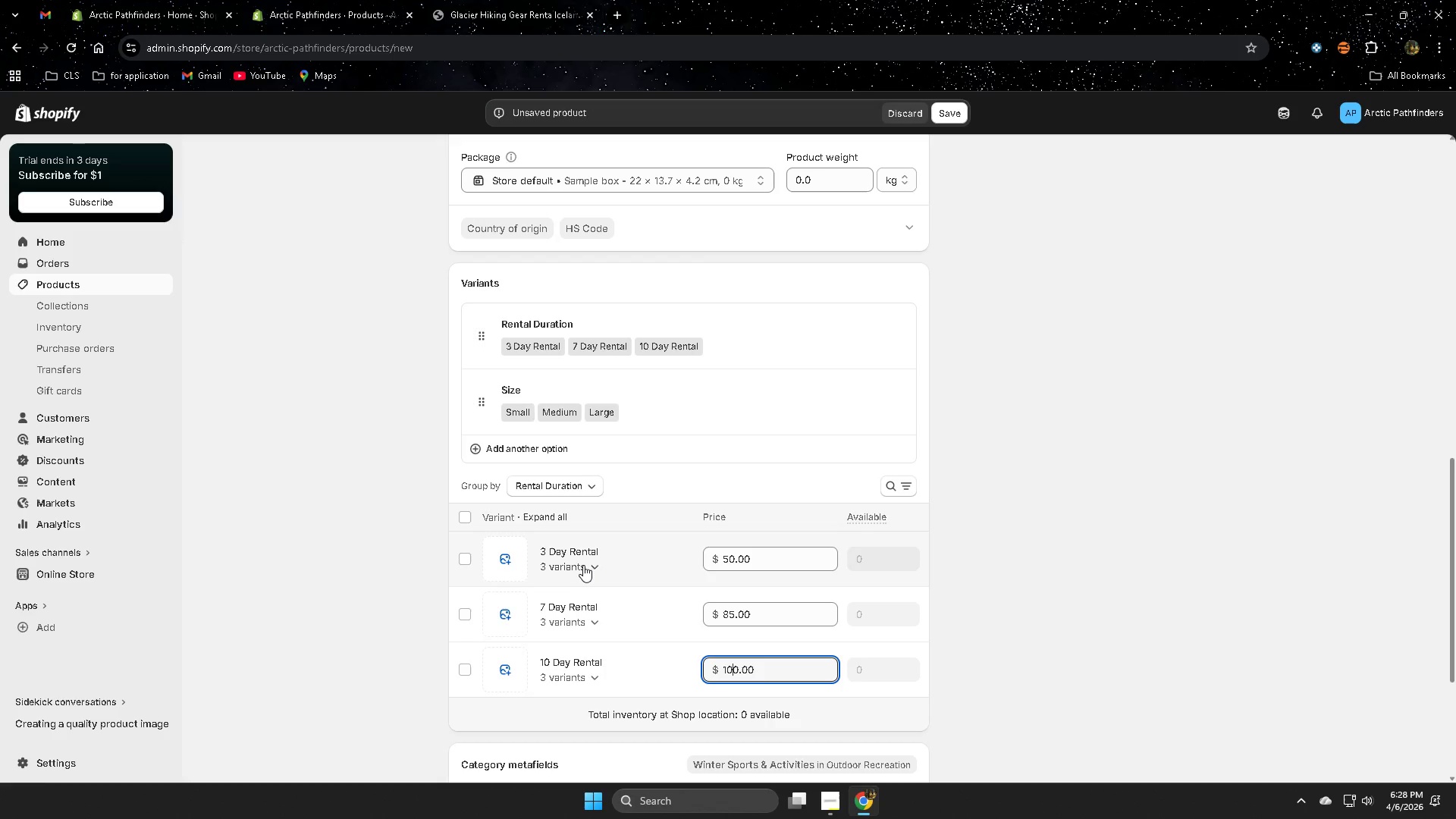 
left_click([589, 565])
 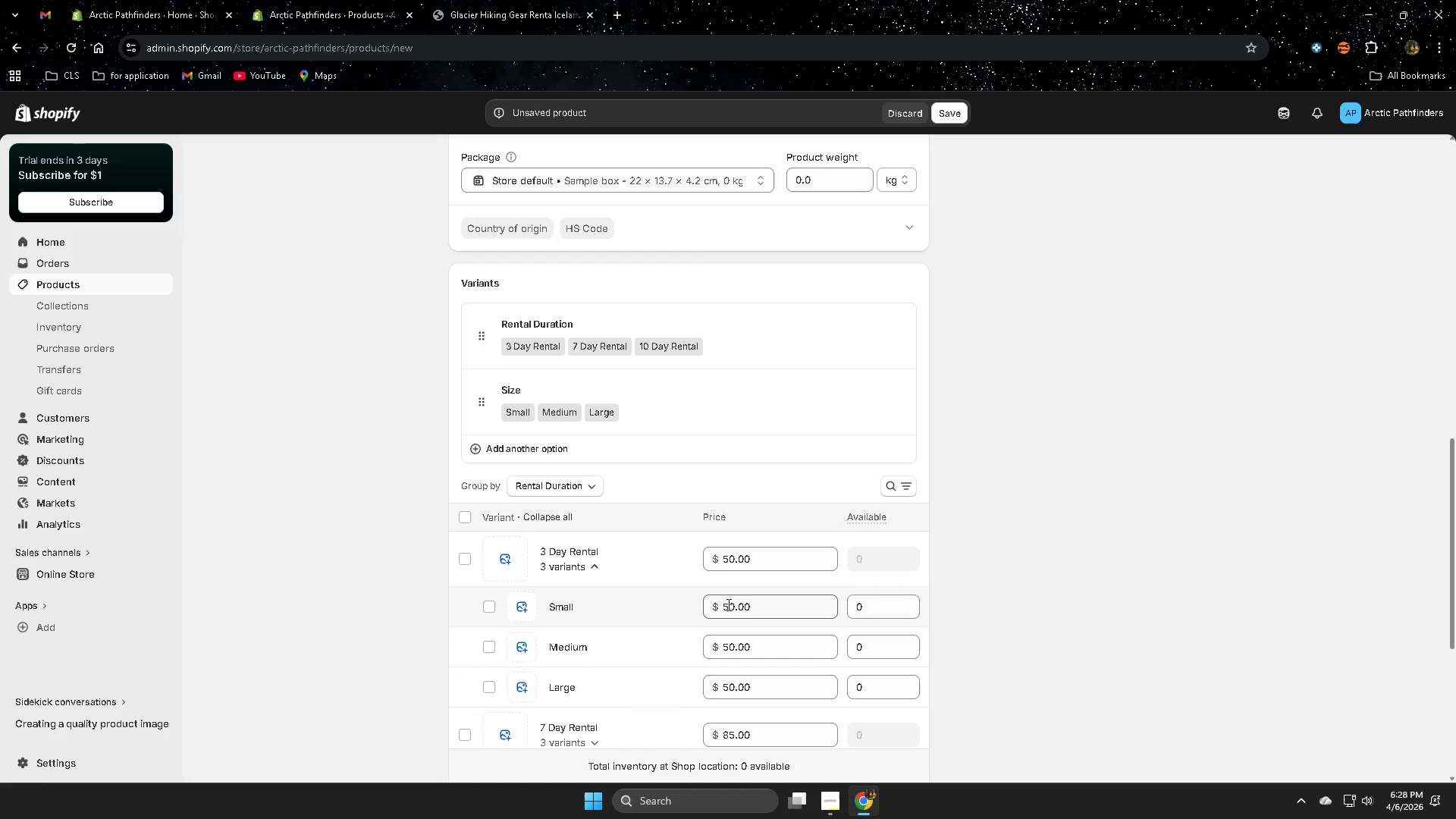 
left_click_drag(start_coordinate=[727, 604], to_coordinate=[723, 604])
 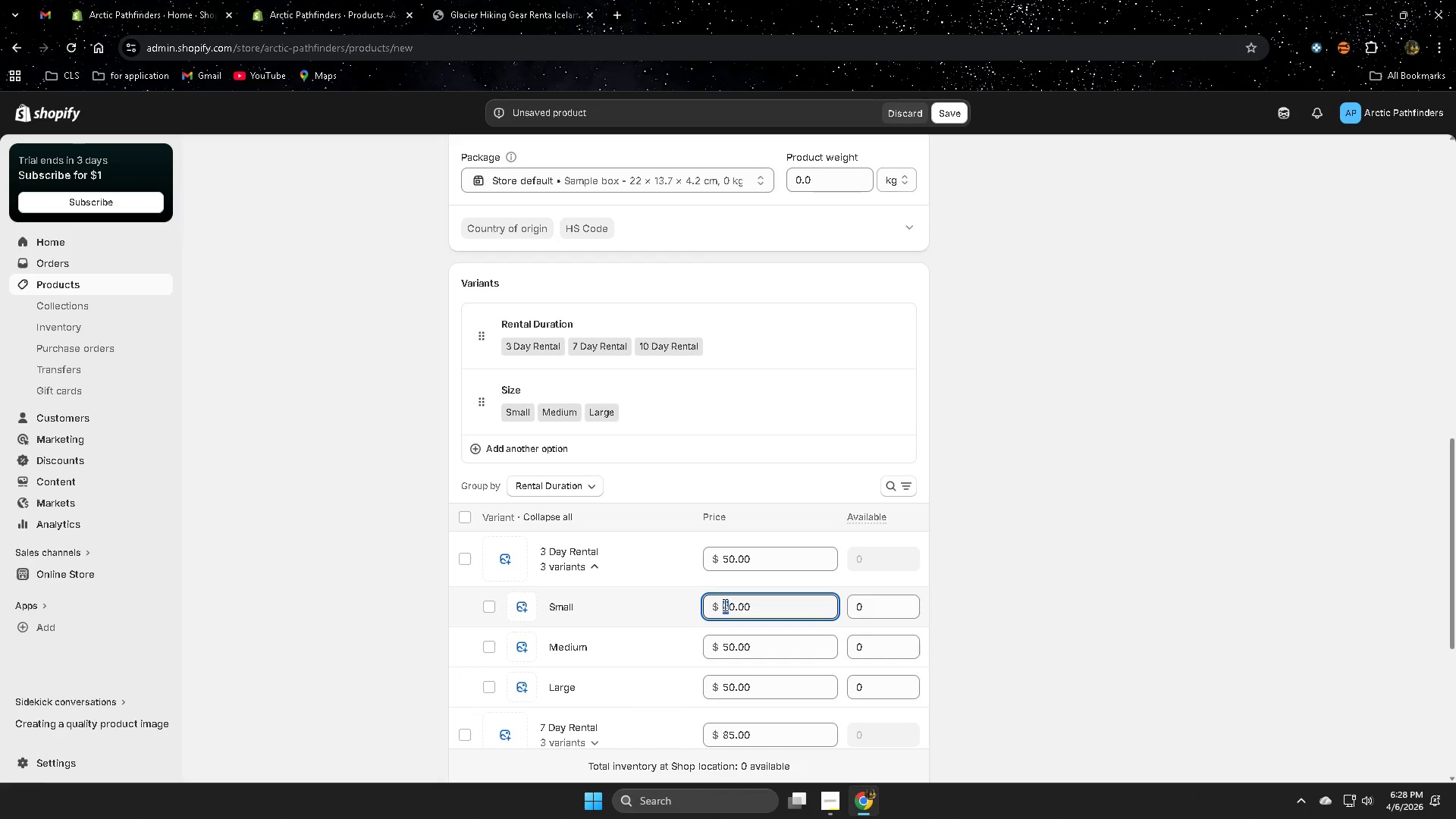 
key(Numpad6)
 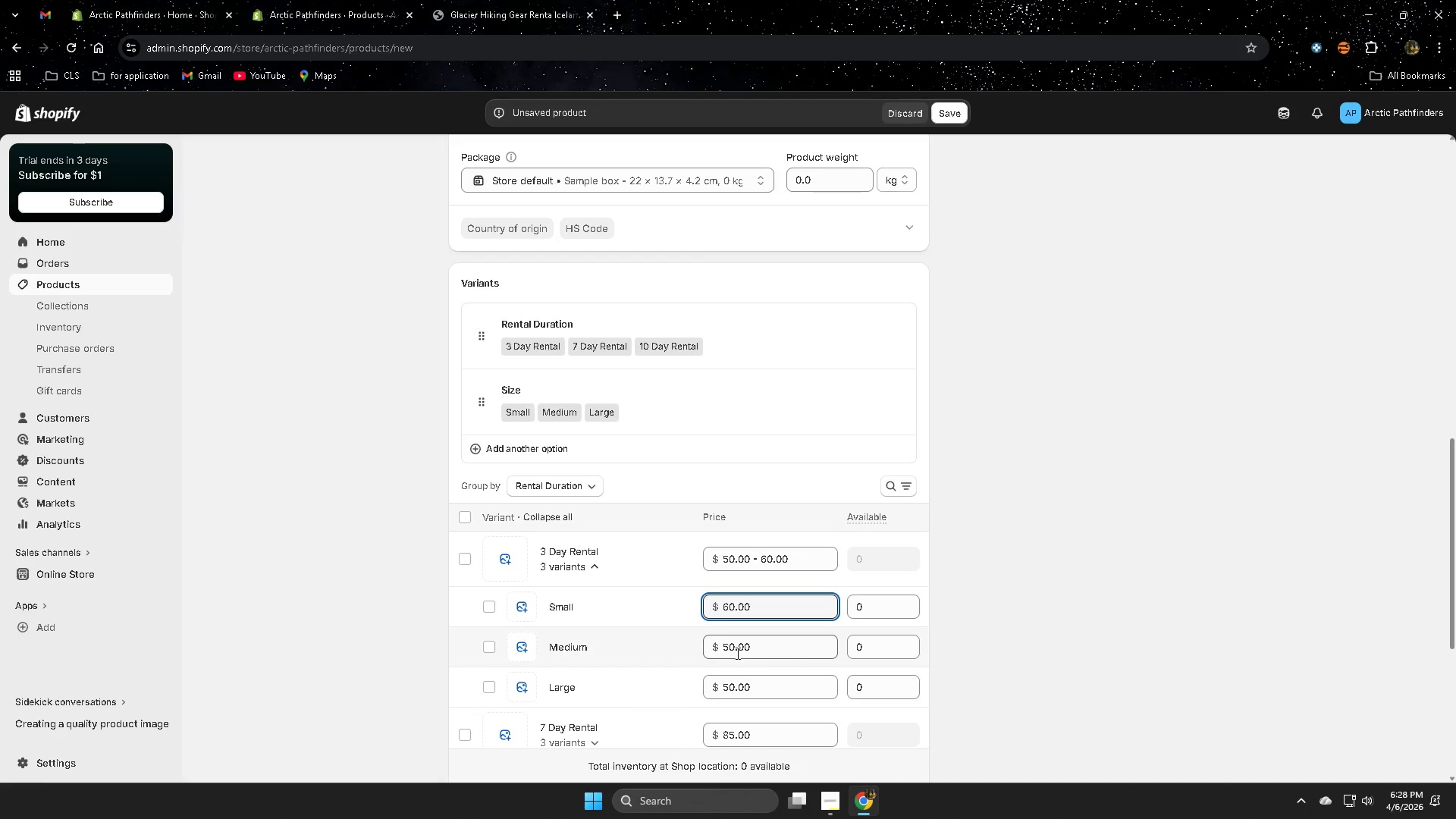 
left_click([726, 648])
 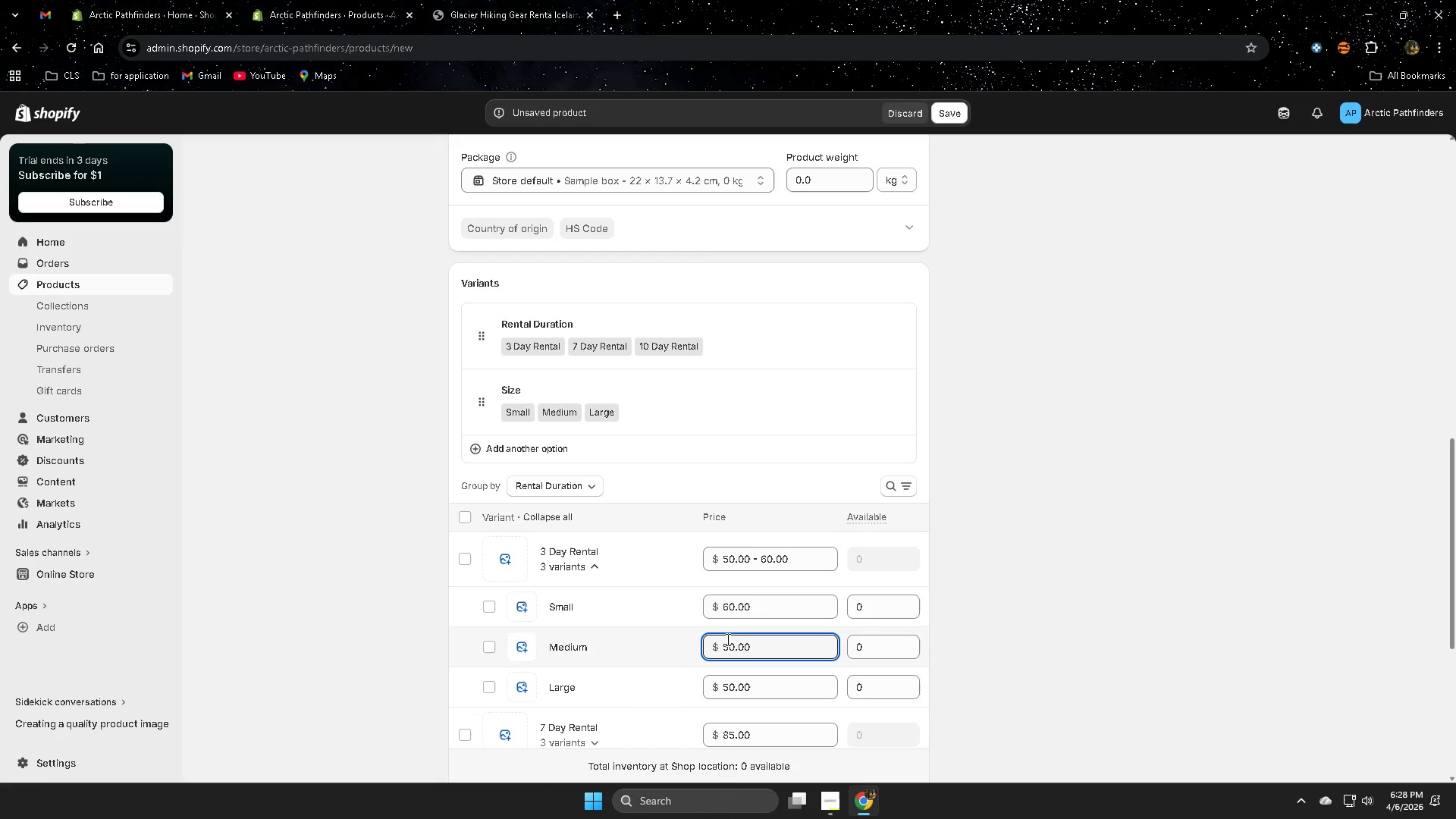 
key(Backspace)
 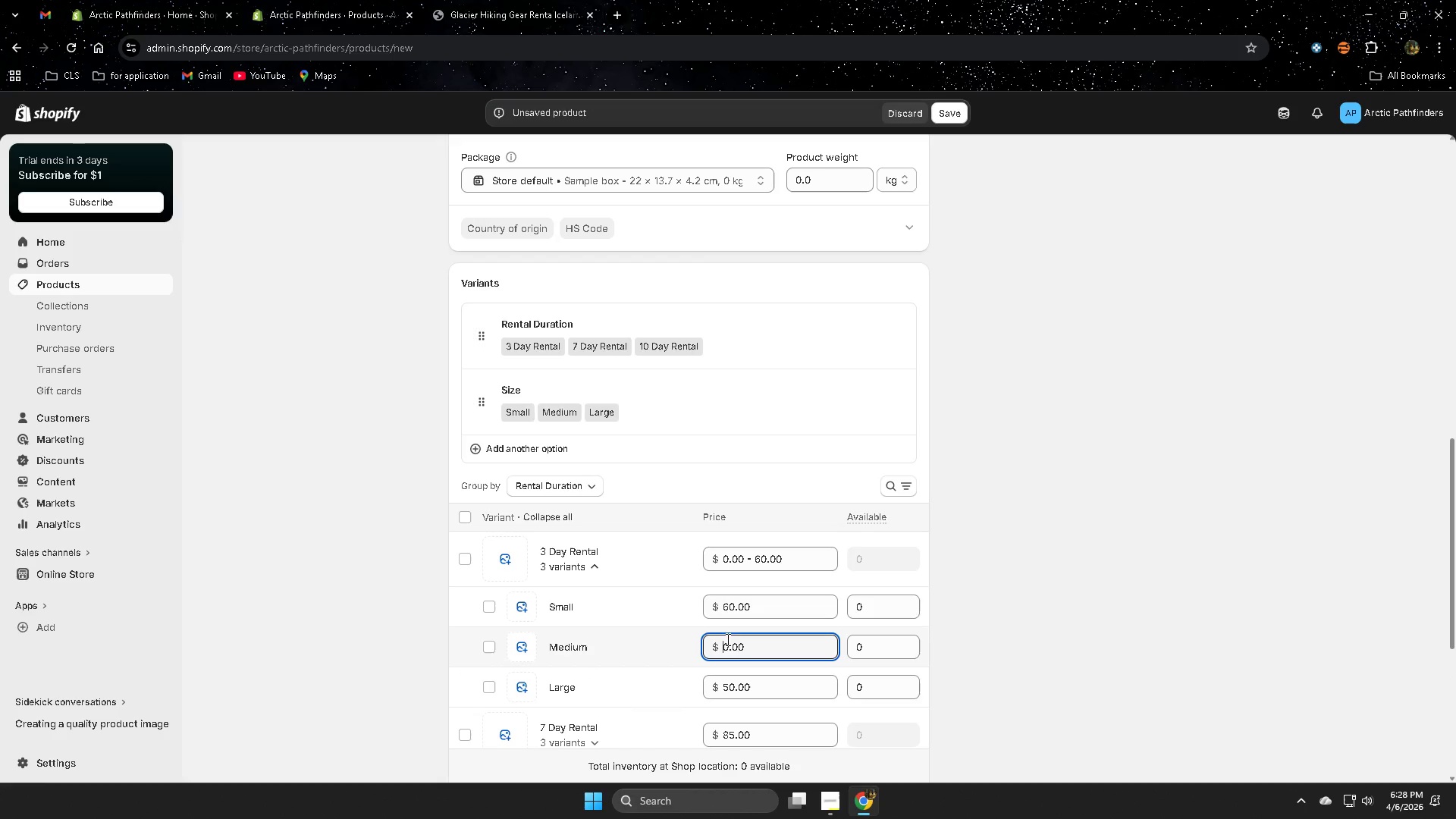 
key(Numpad7)
 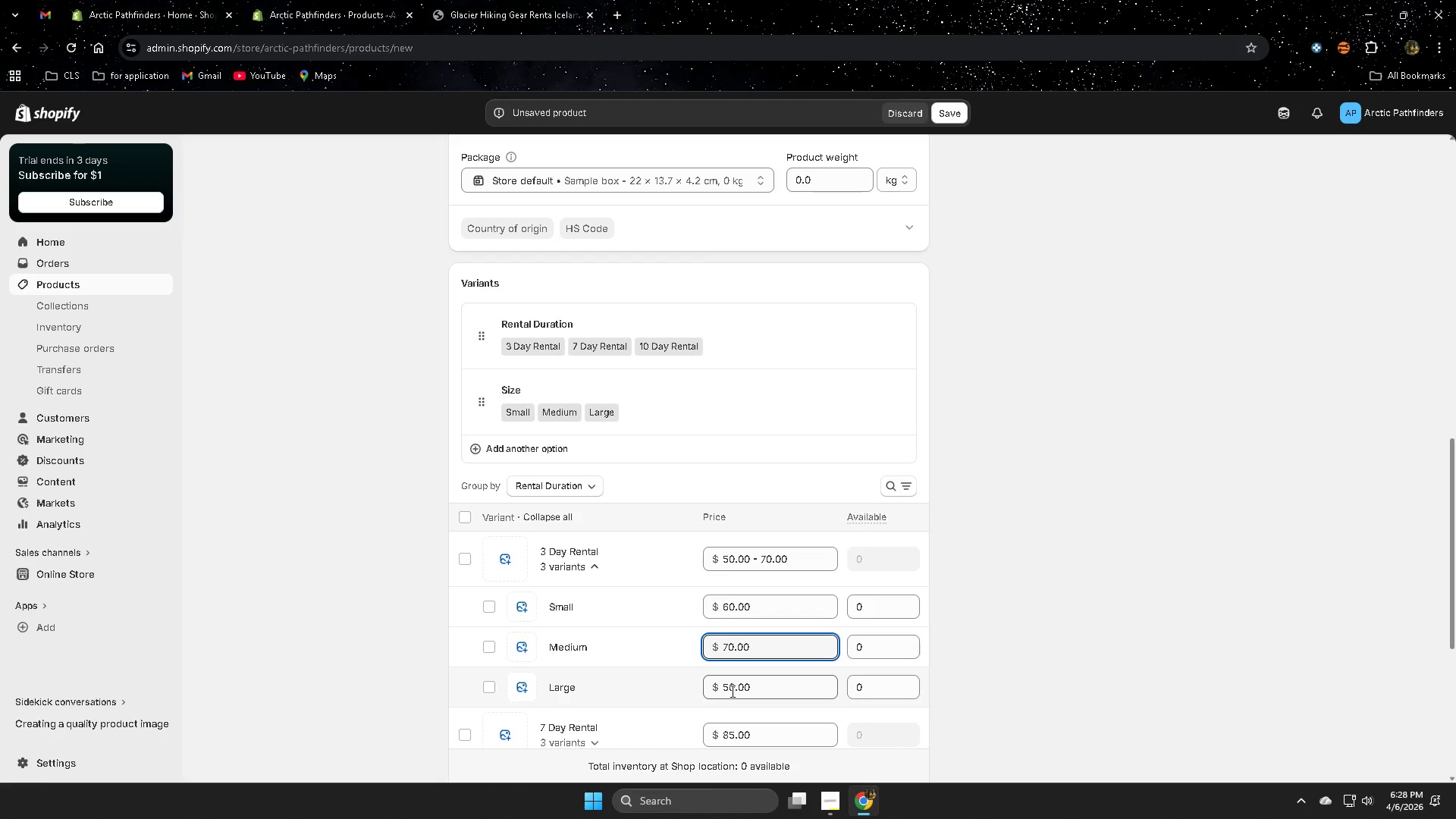 
left_click([727, 687])
 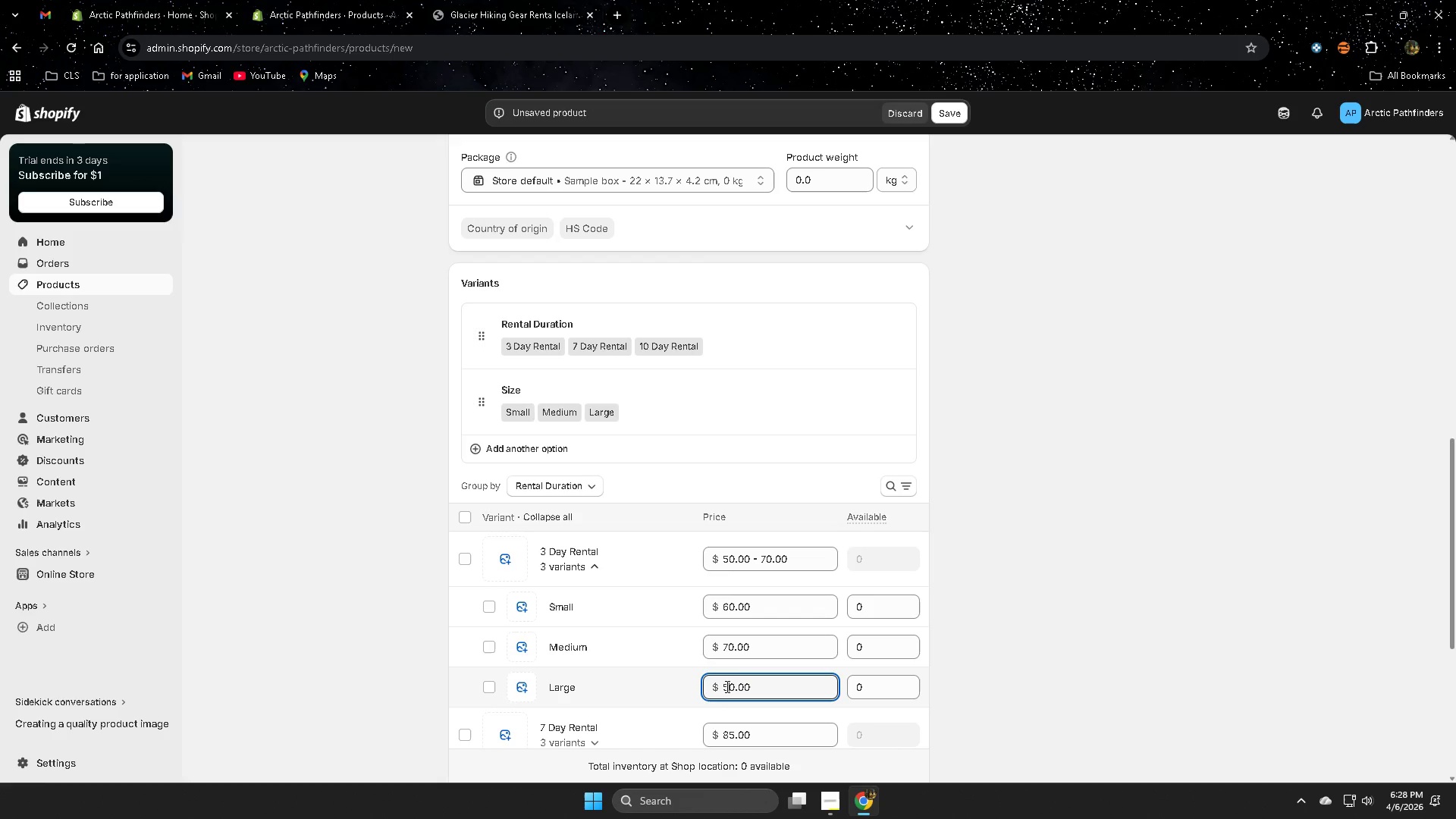 
key(Backspace)
 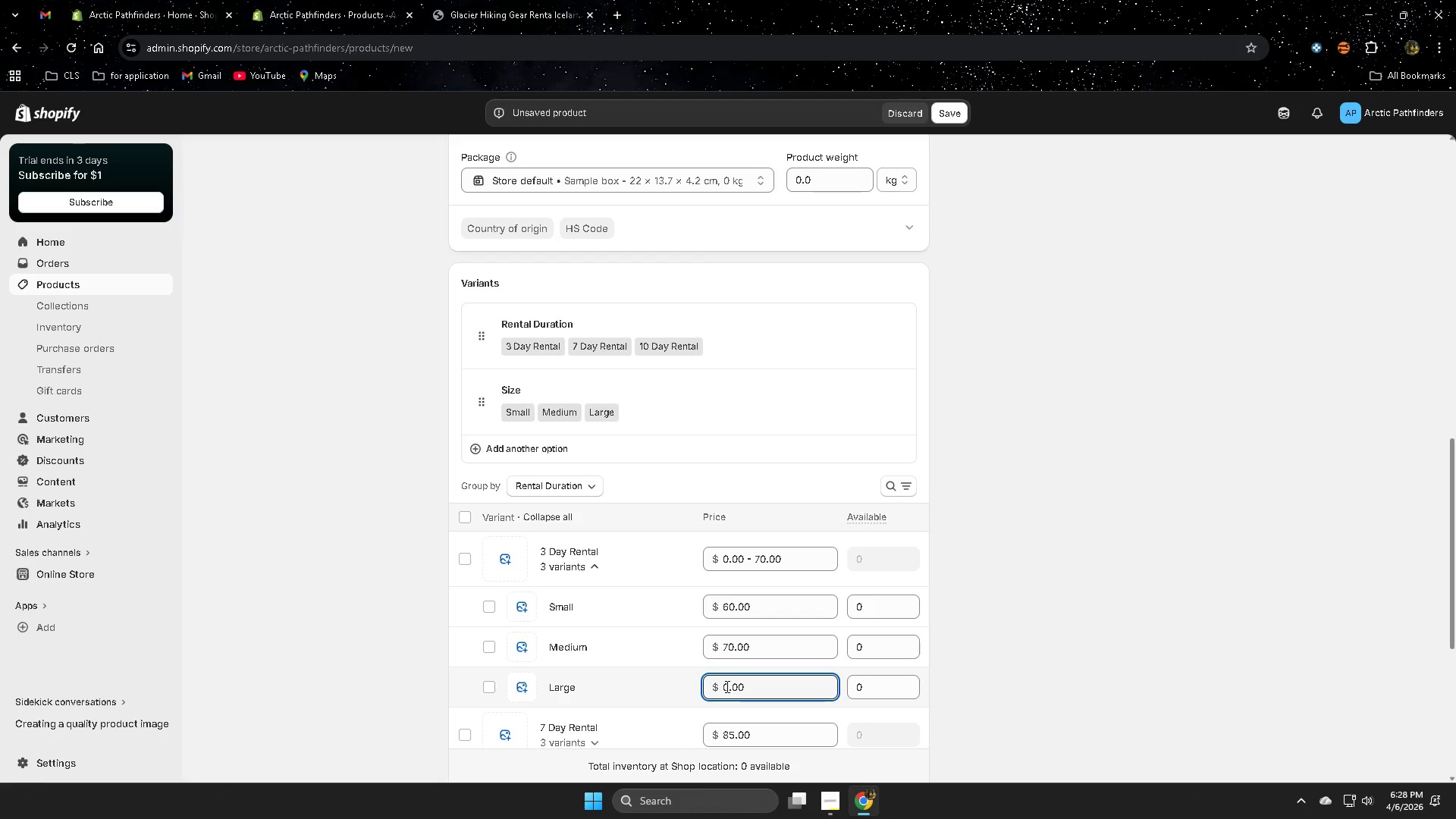 
key(Numpad8)
 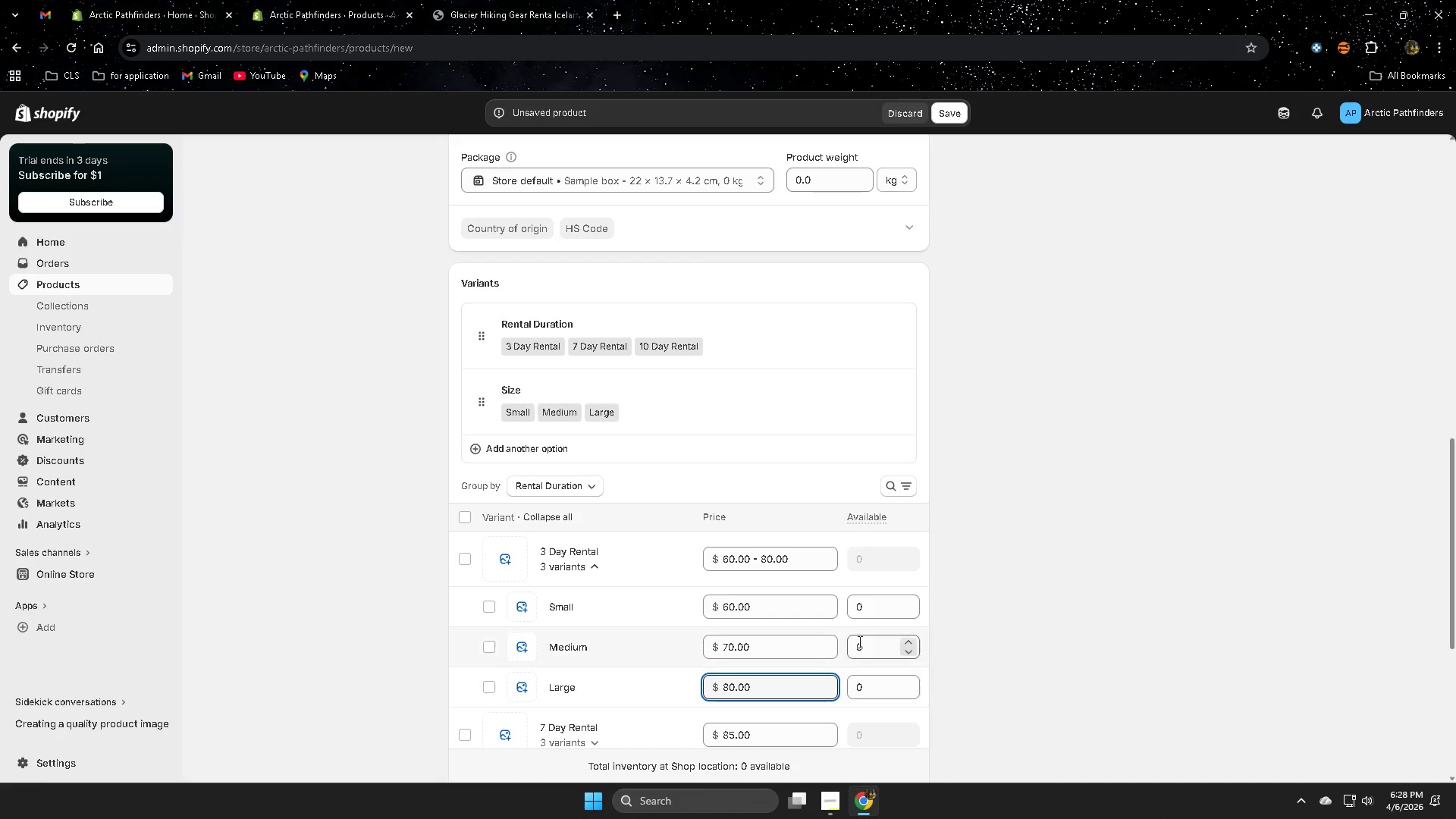 
left_click([591, 439])
 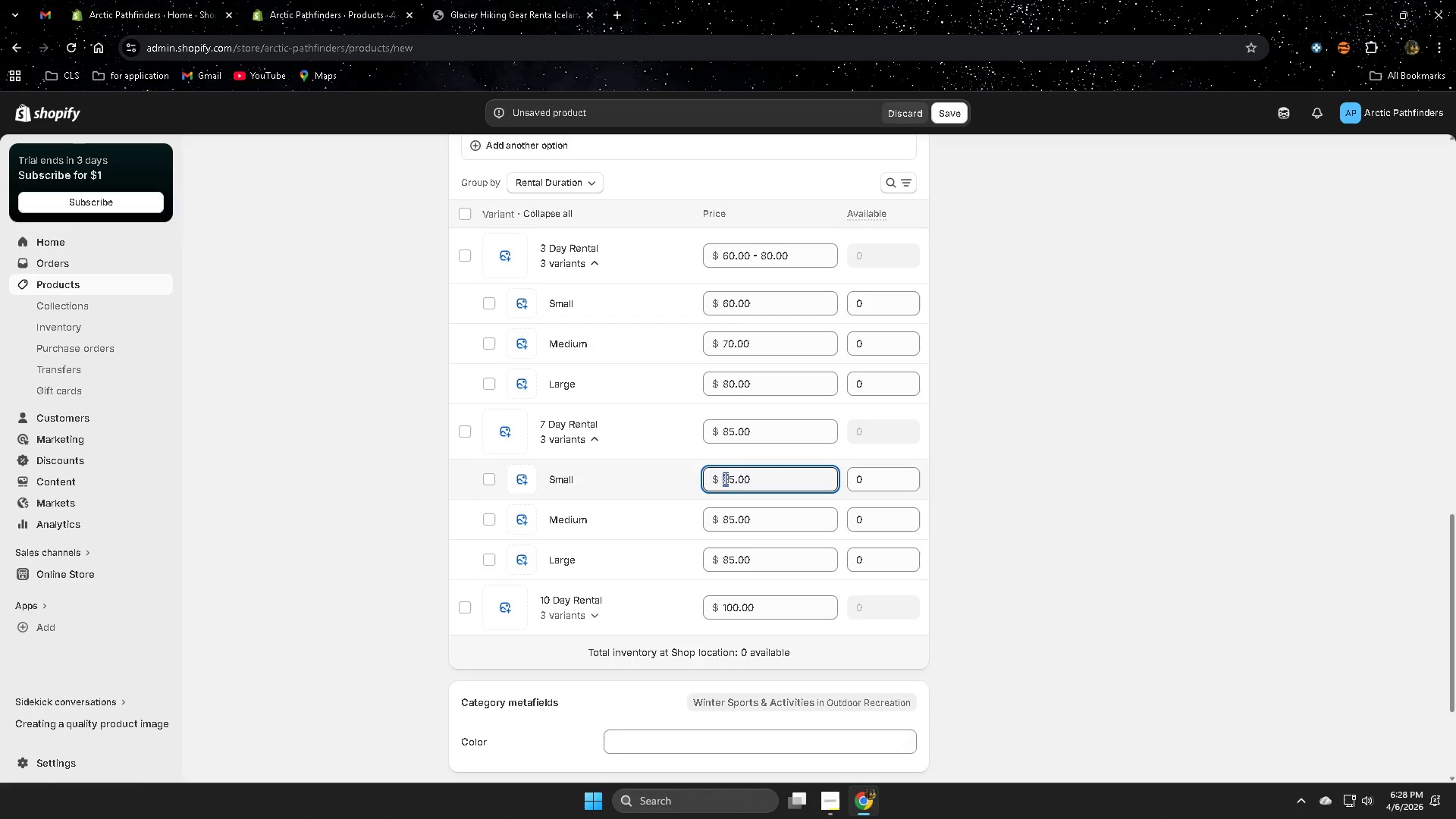 
scroll: coordinate [860, 637], scroll_direction: down, amount: 4.0
 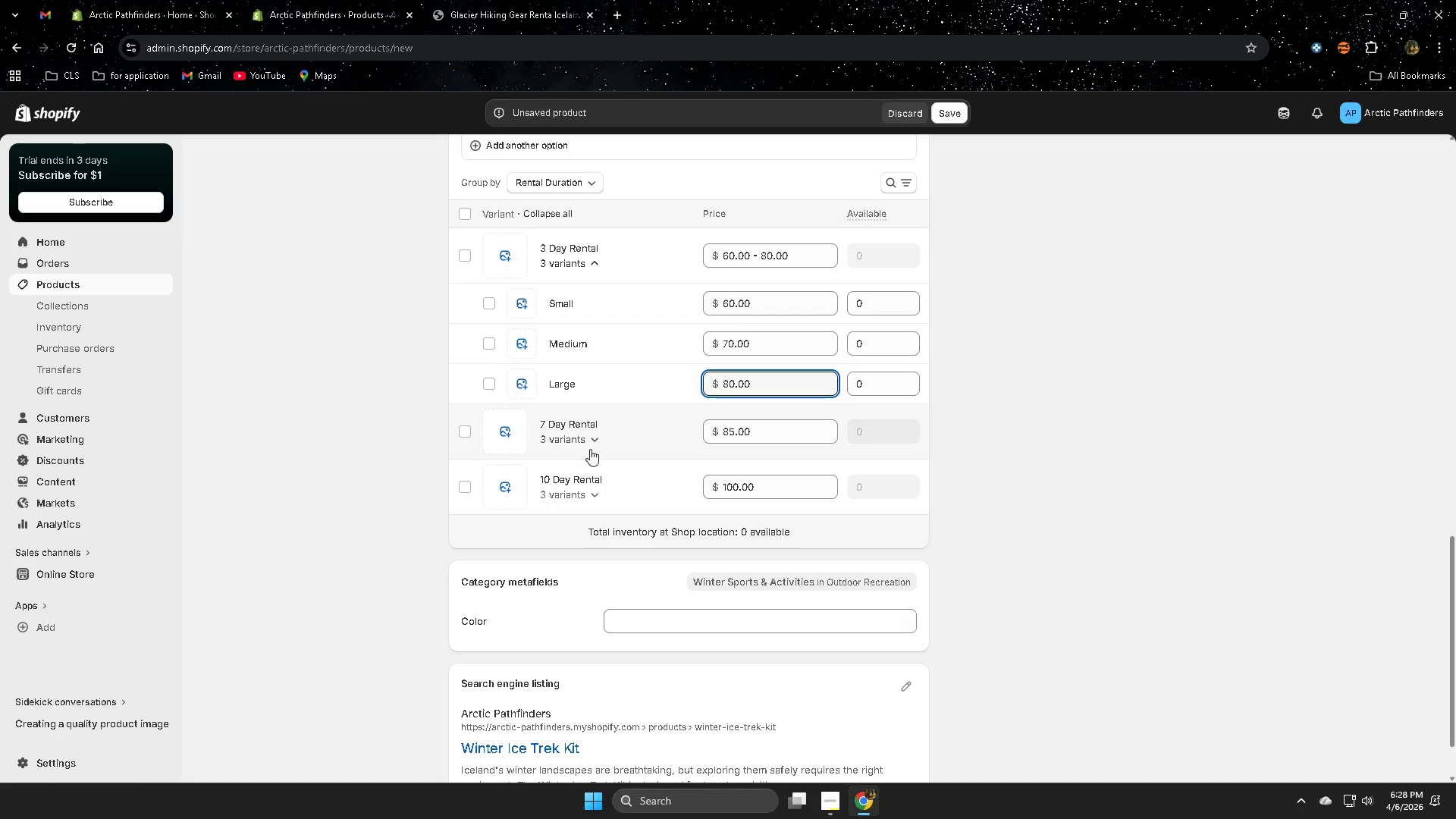 
key(Numpad9)
 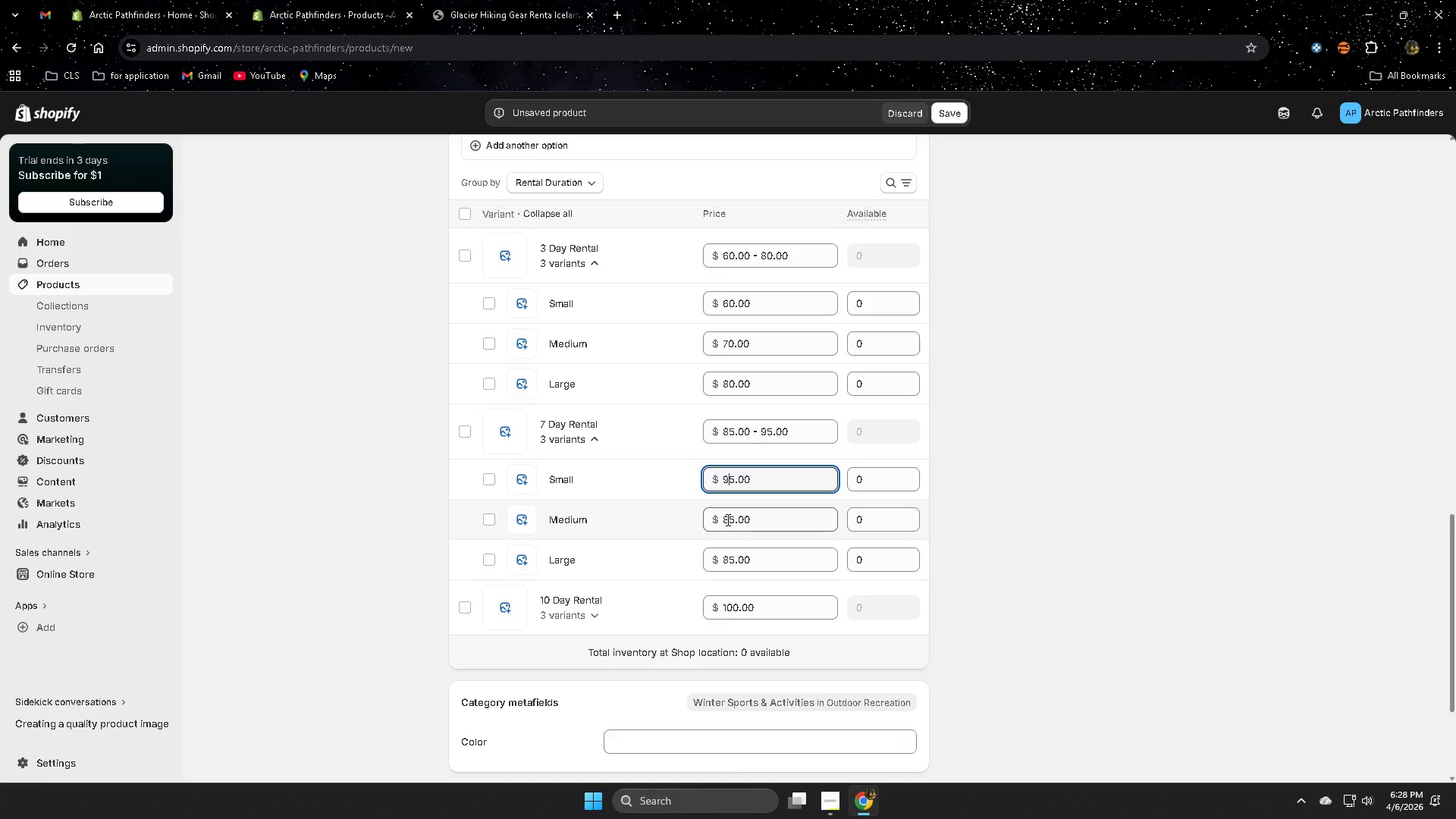 
key(Numpad1)
 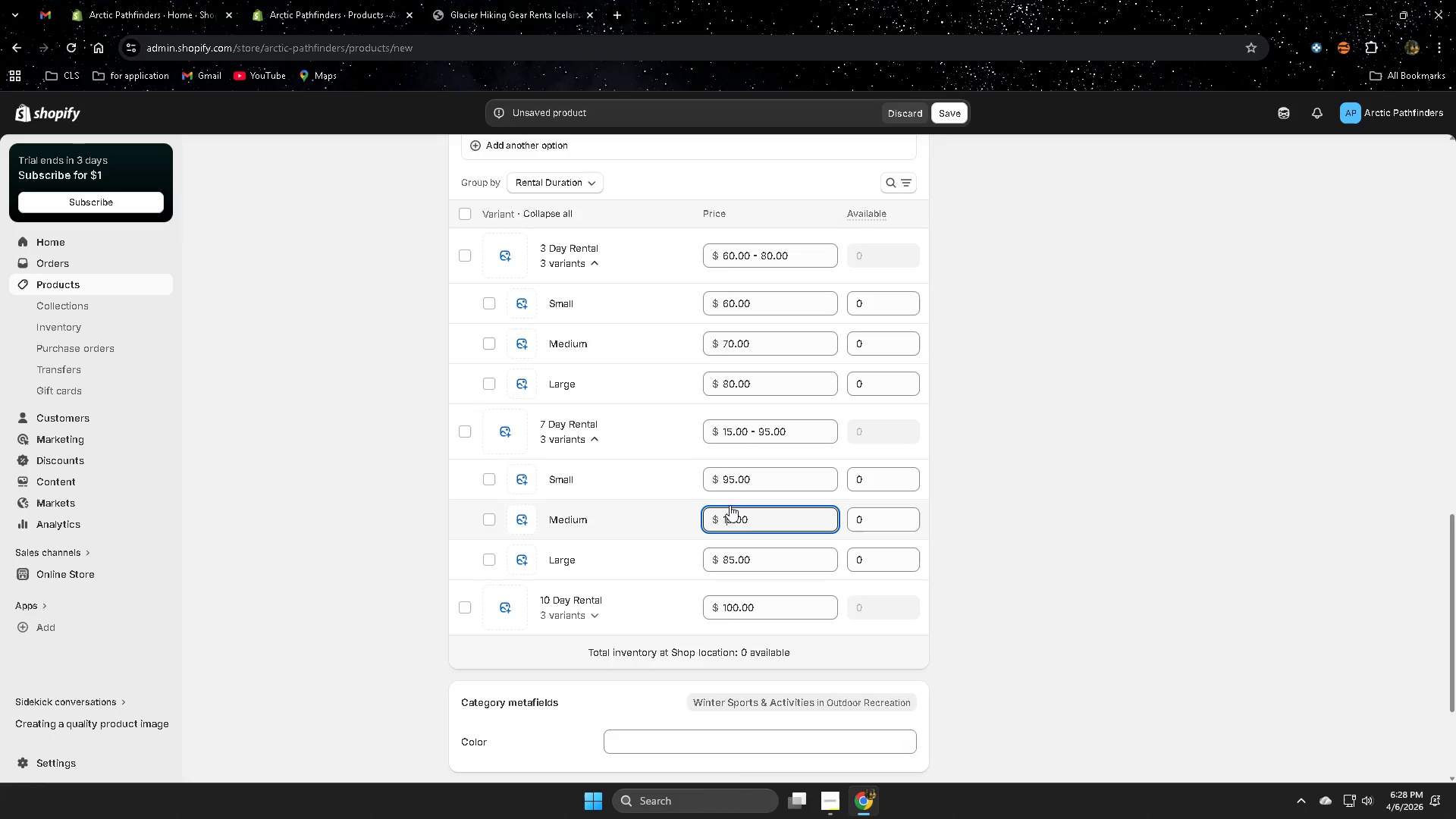 
key(Numpad0)
 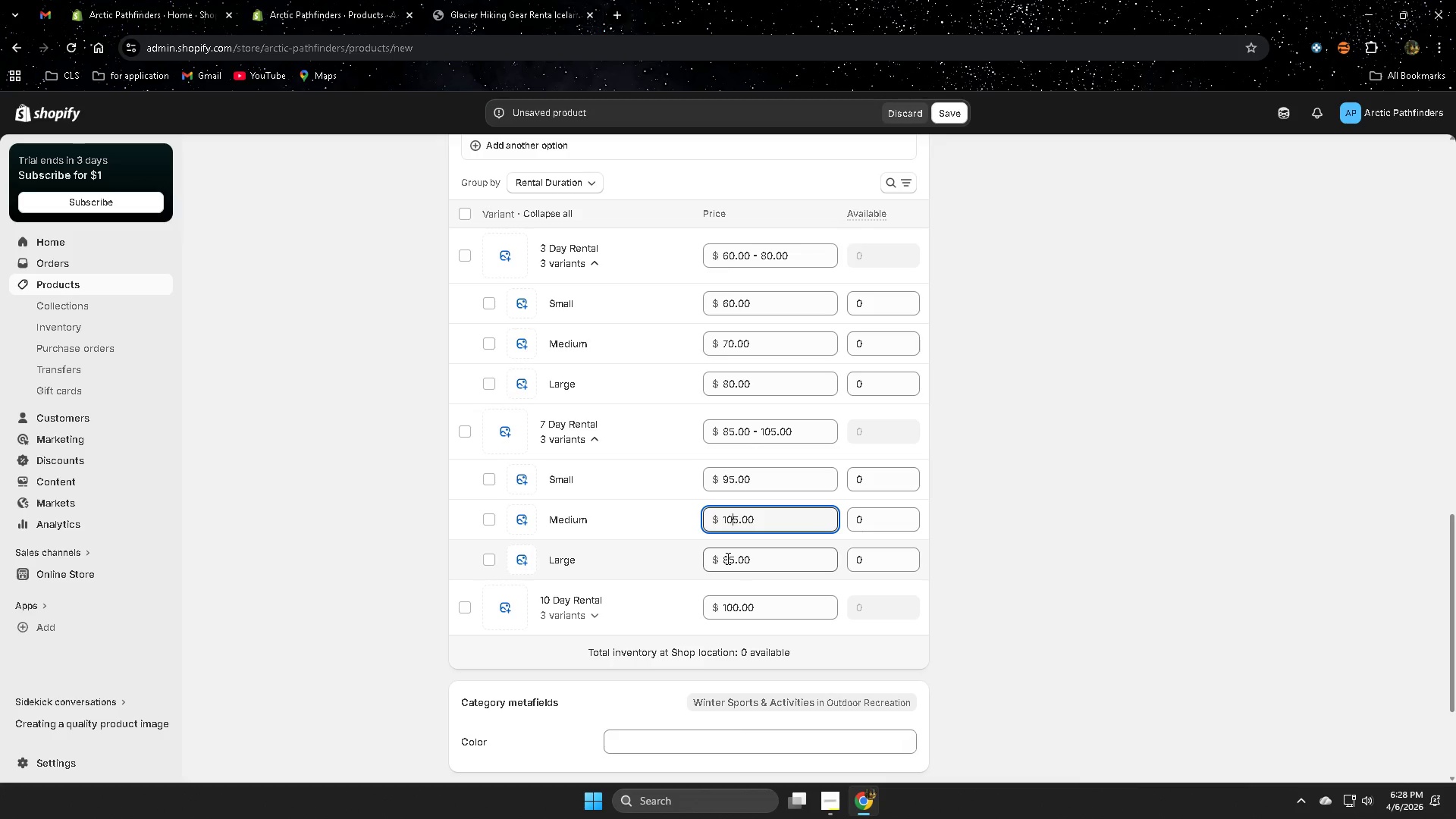 
wait(8.22)
 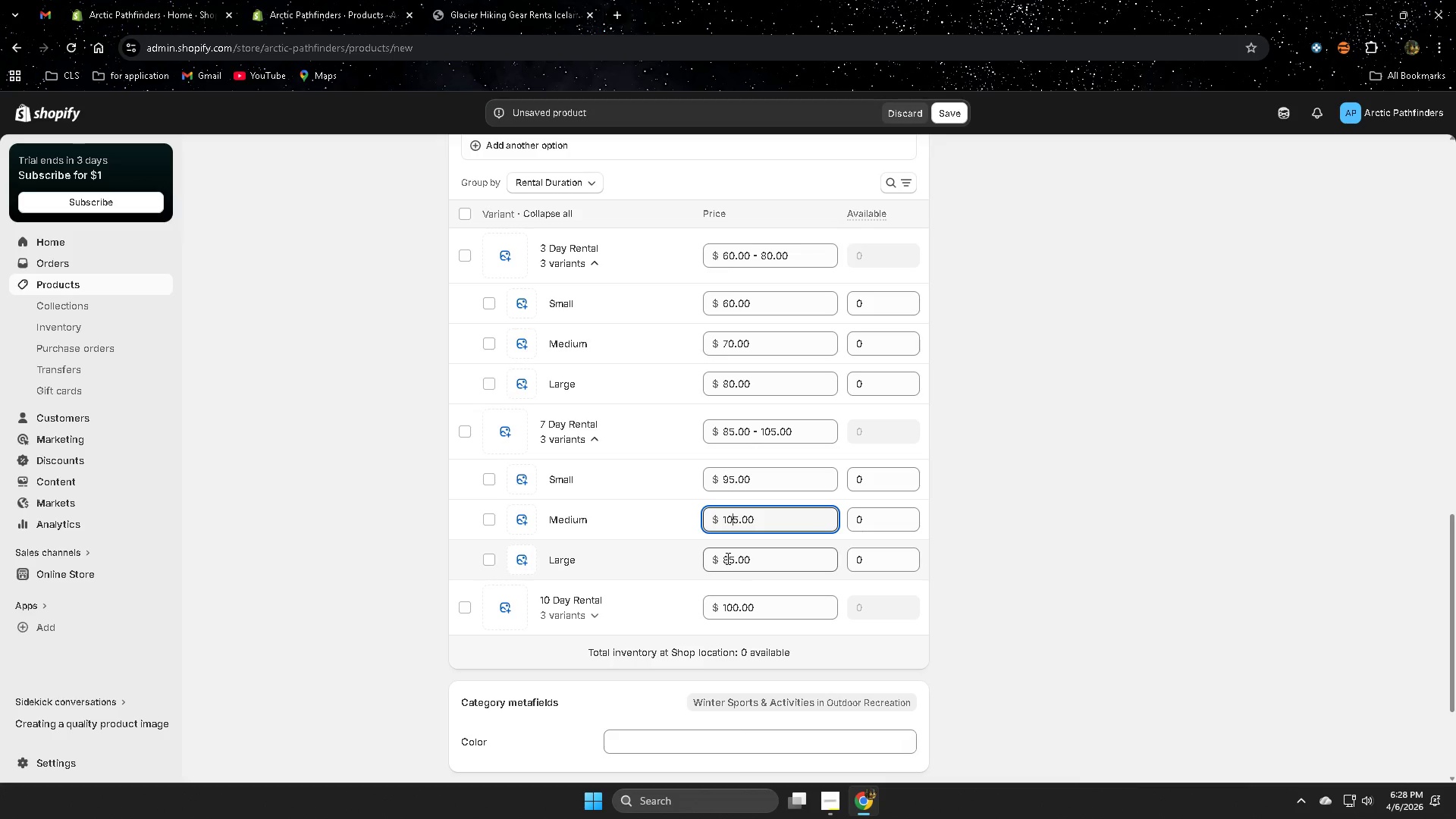 
key(Numpad1)
 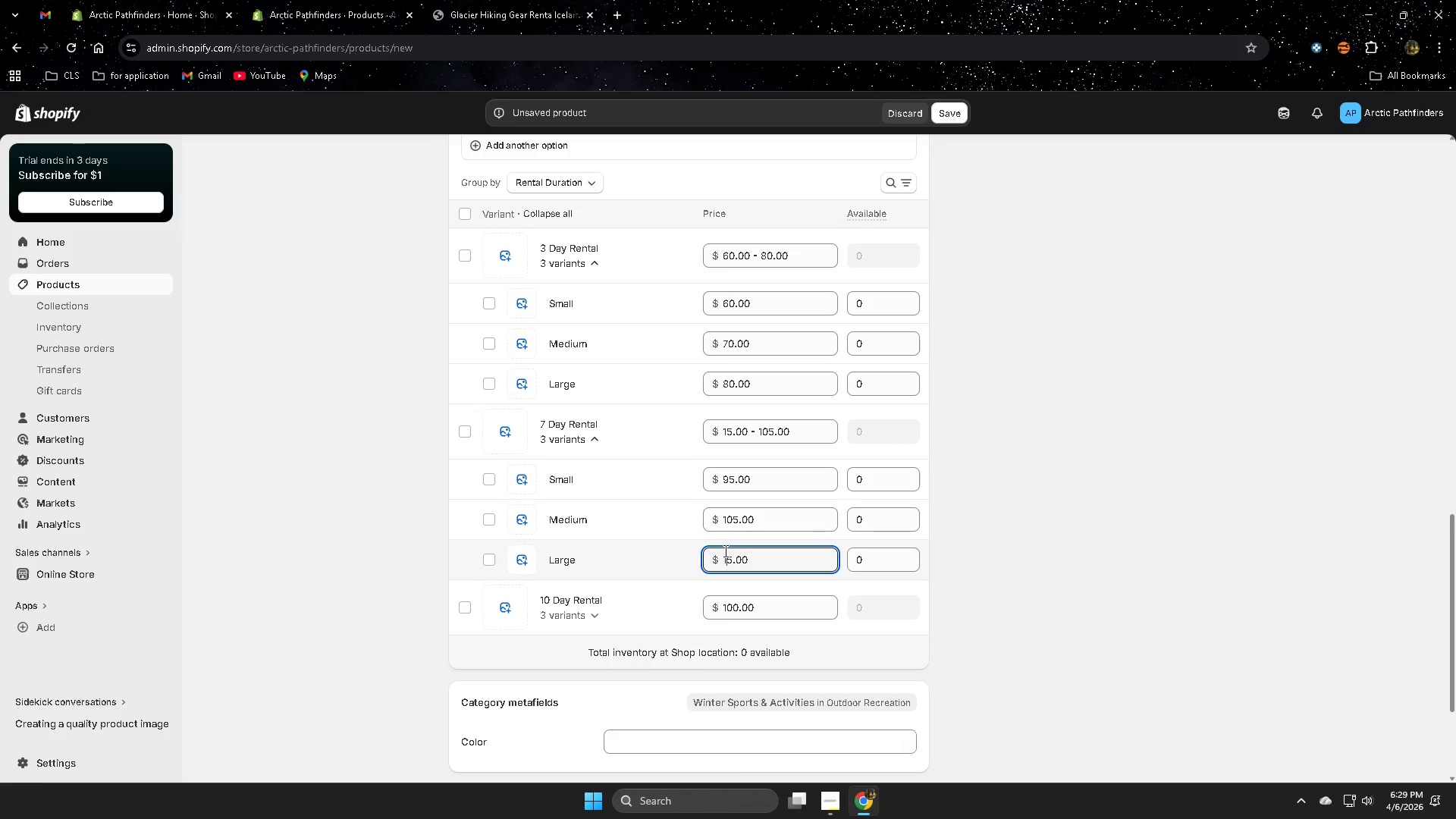 
key(Numpad1)
 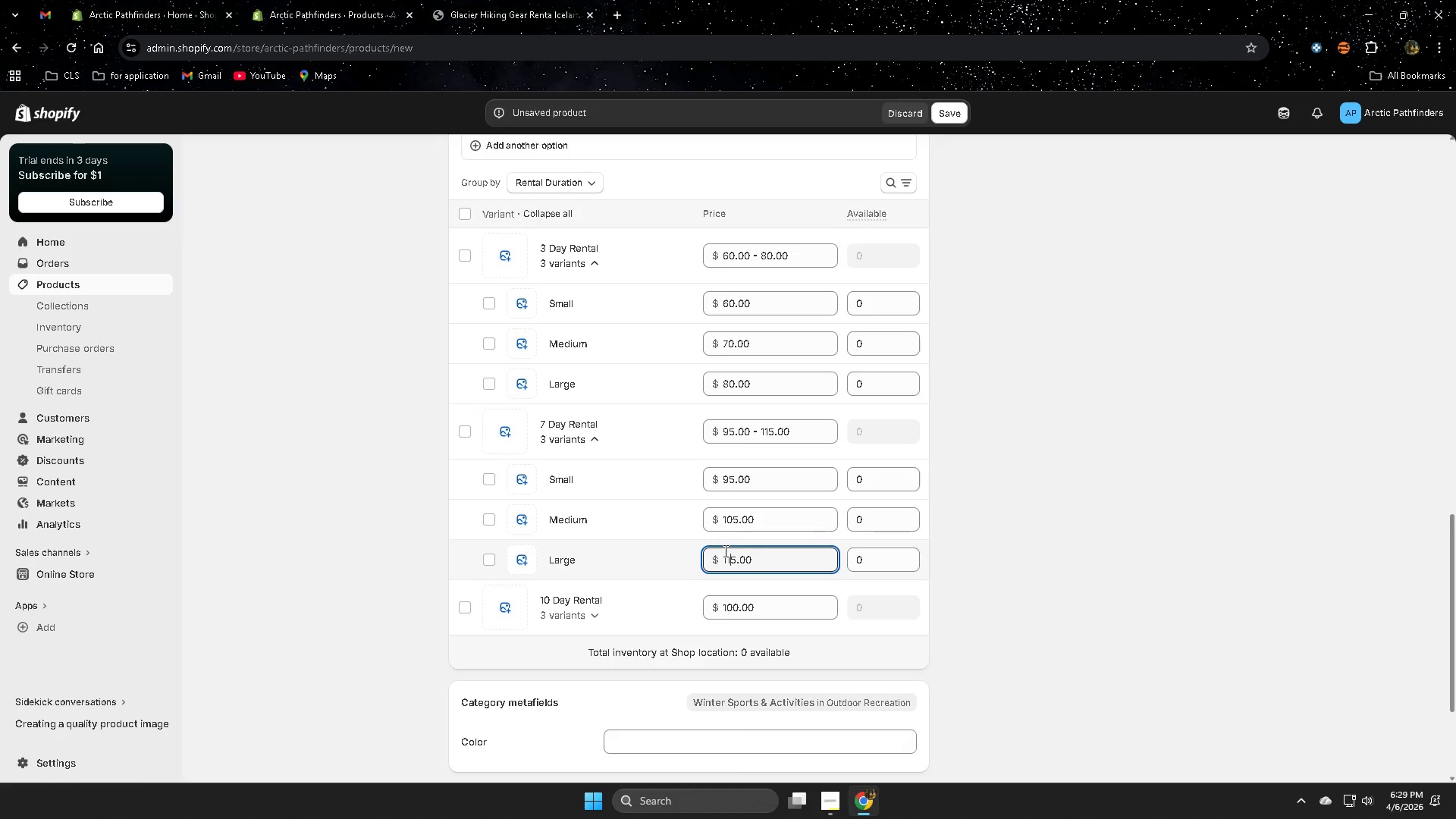 
key(Numpad5)
 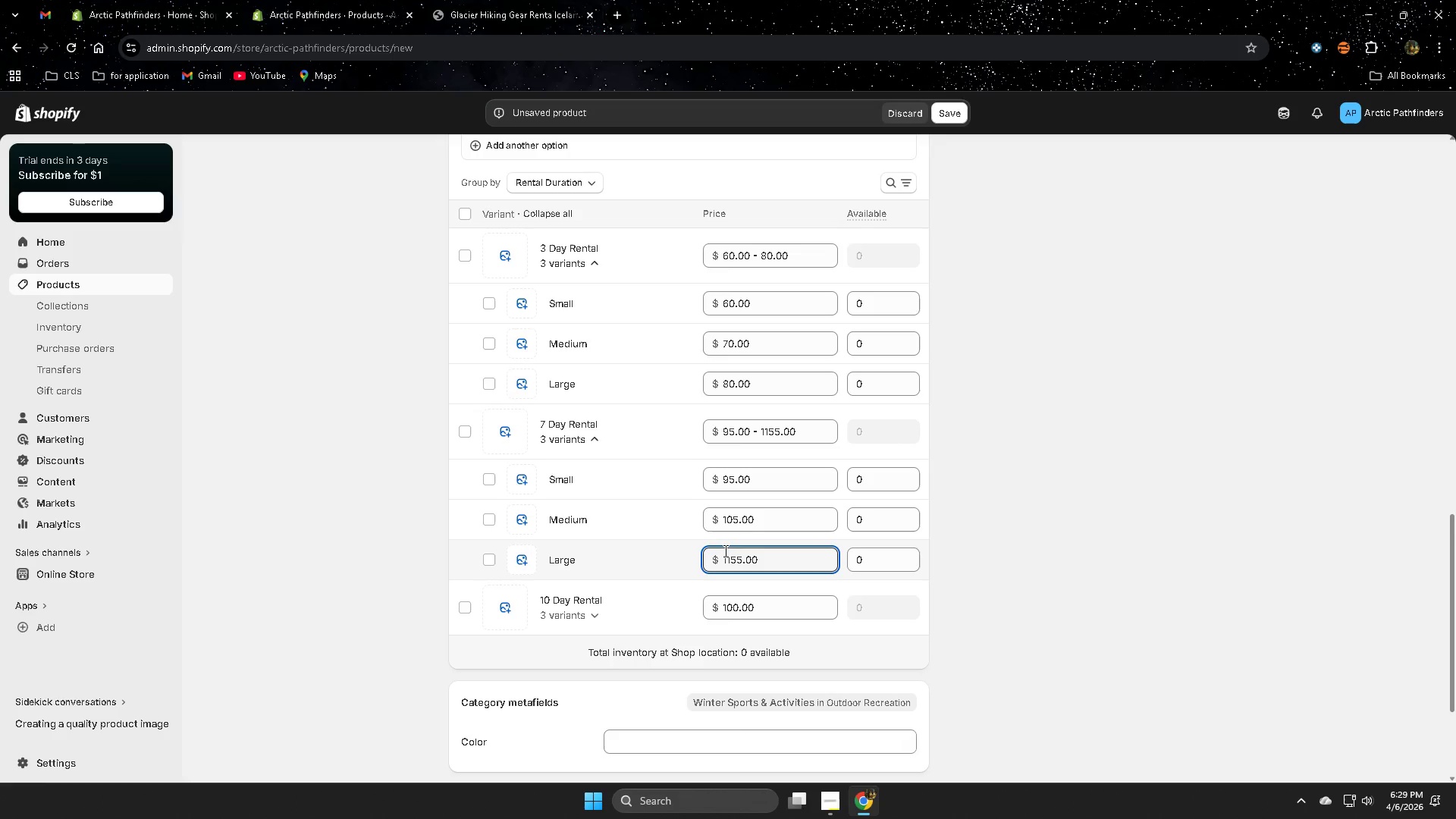 
key(Backspace)
 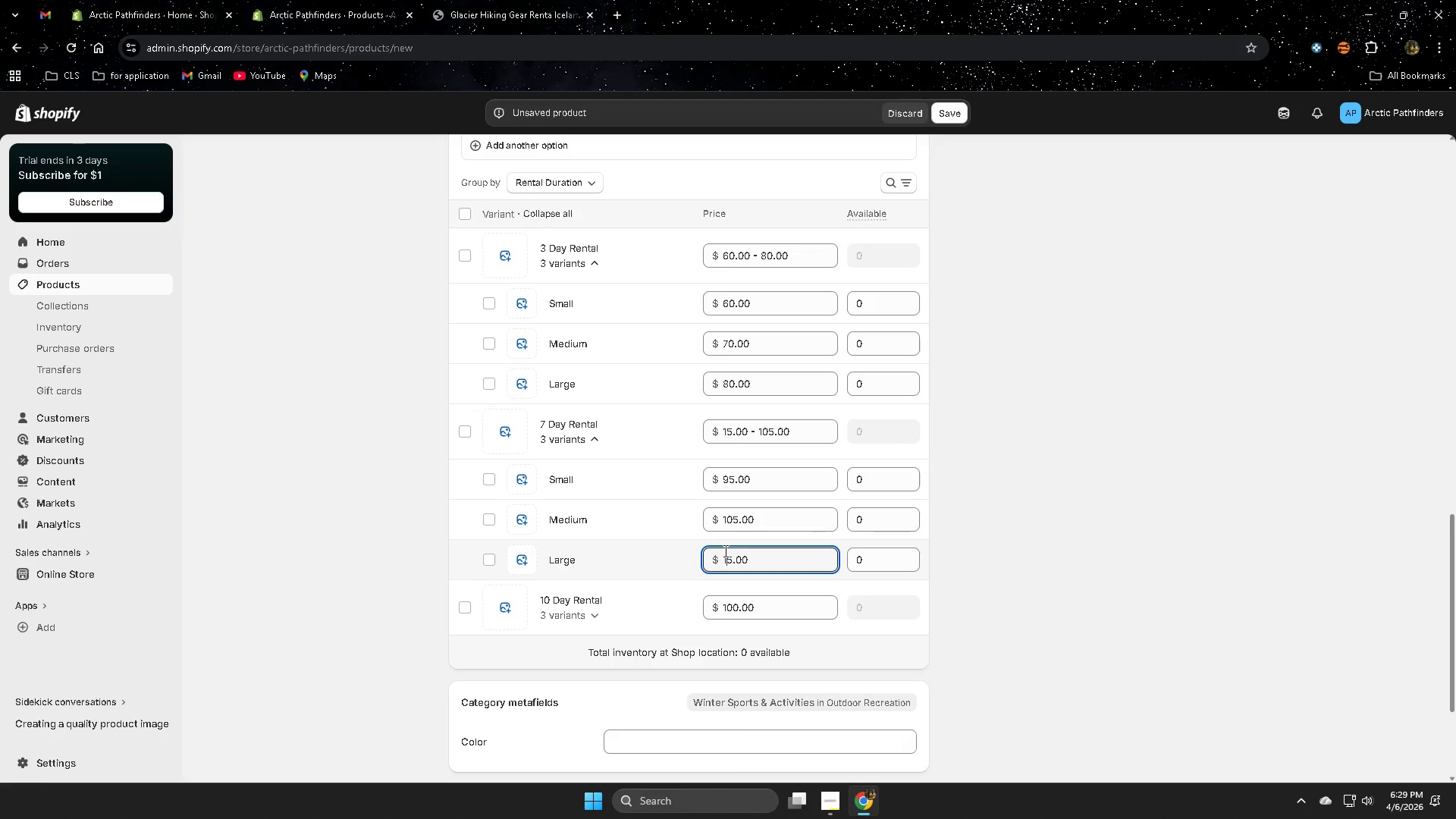 
key(Backspace)
 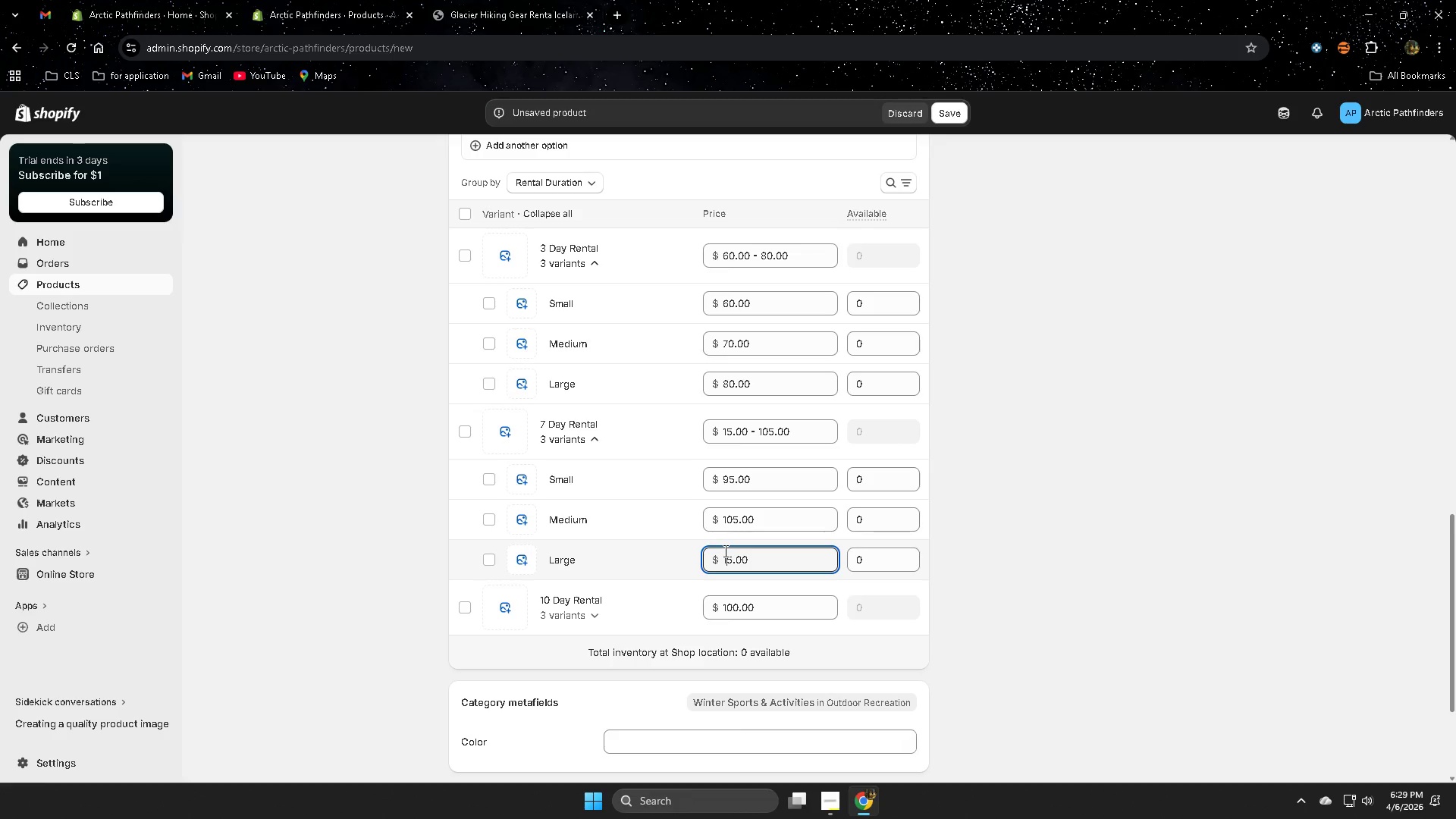 
key(Numpad1)
 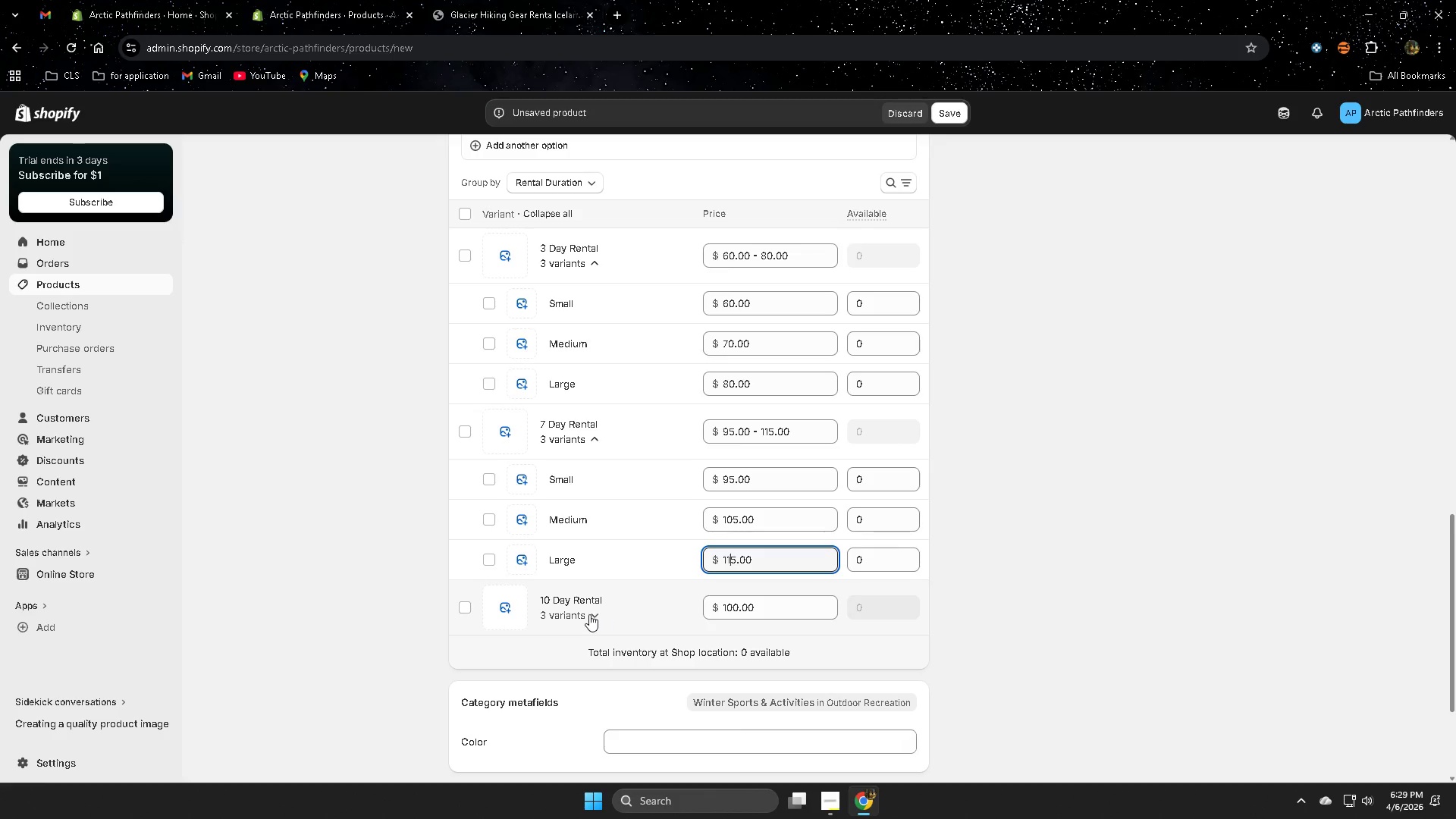 
left_click([589, 614])
 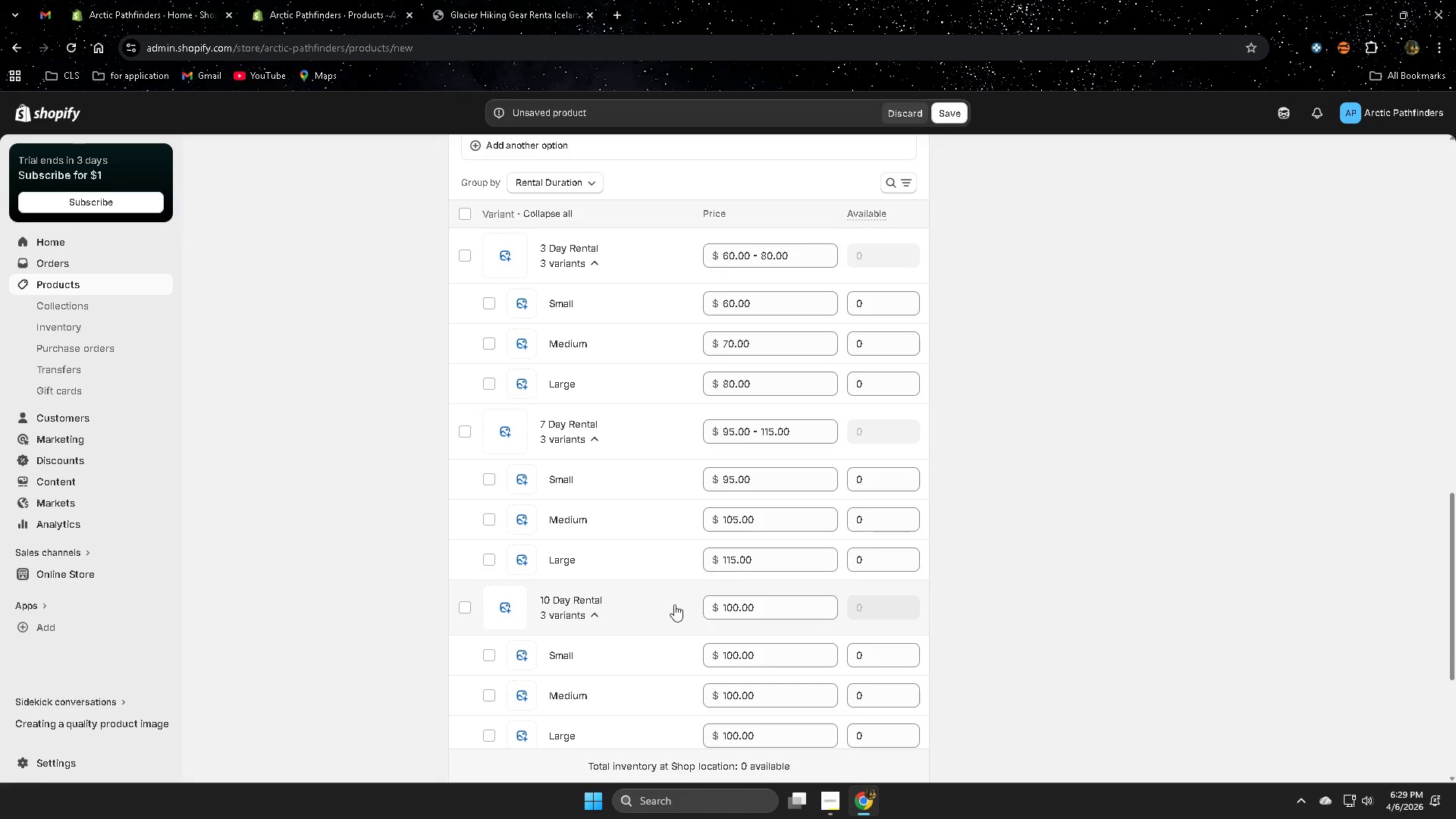 
scroll: coordinate [1154, 573], scroll_direction: down, amount: 6.0
 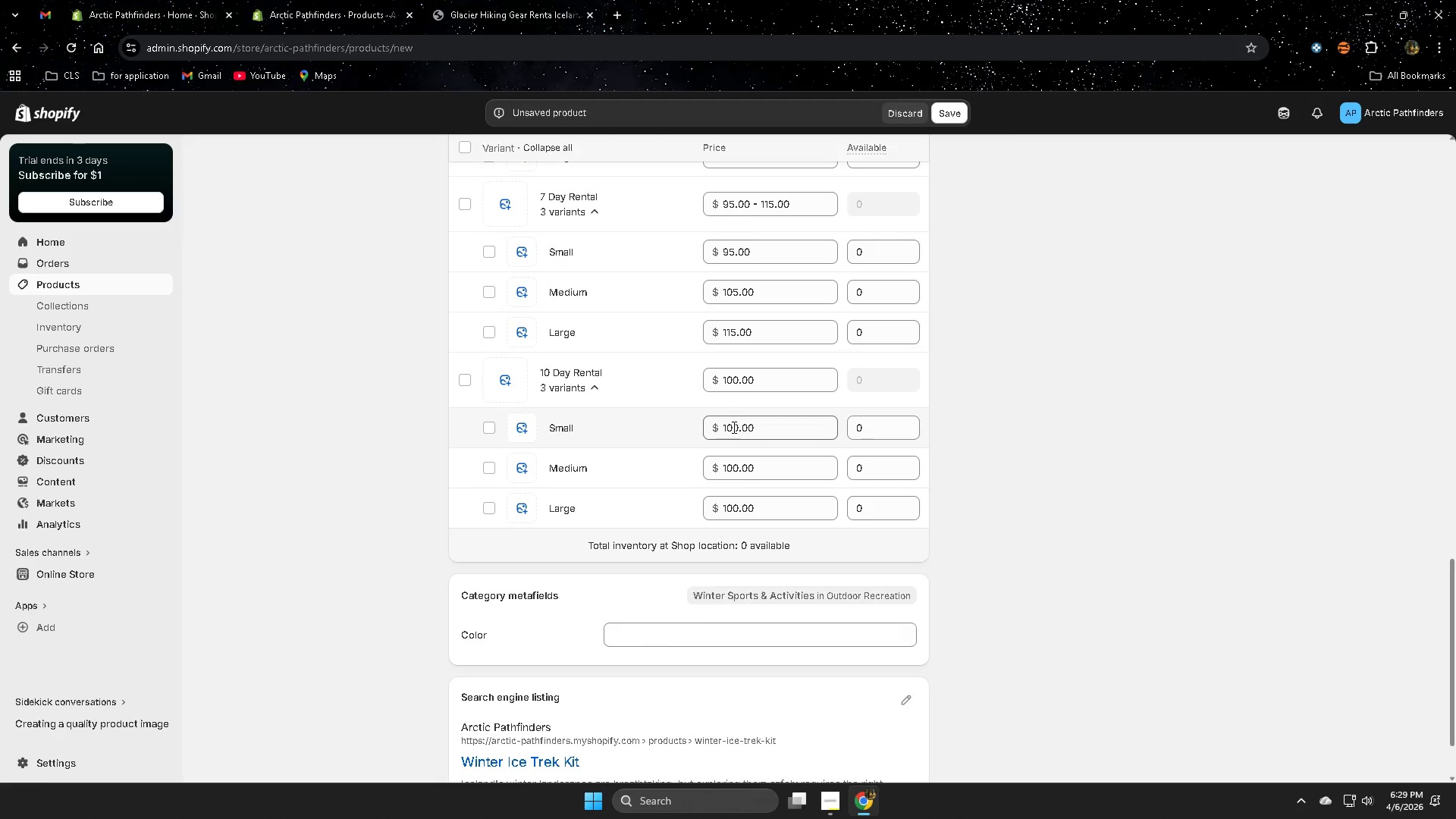 
left_click([733, 427])
 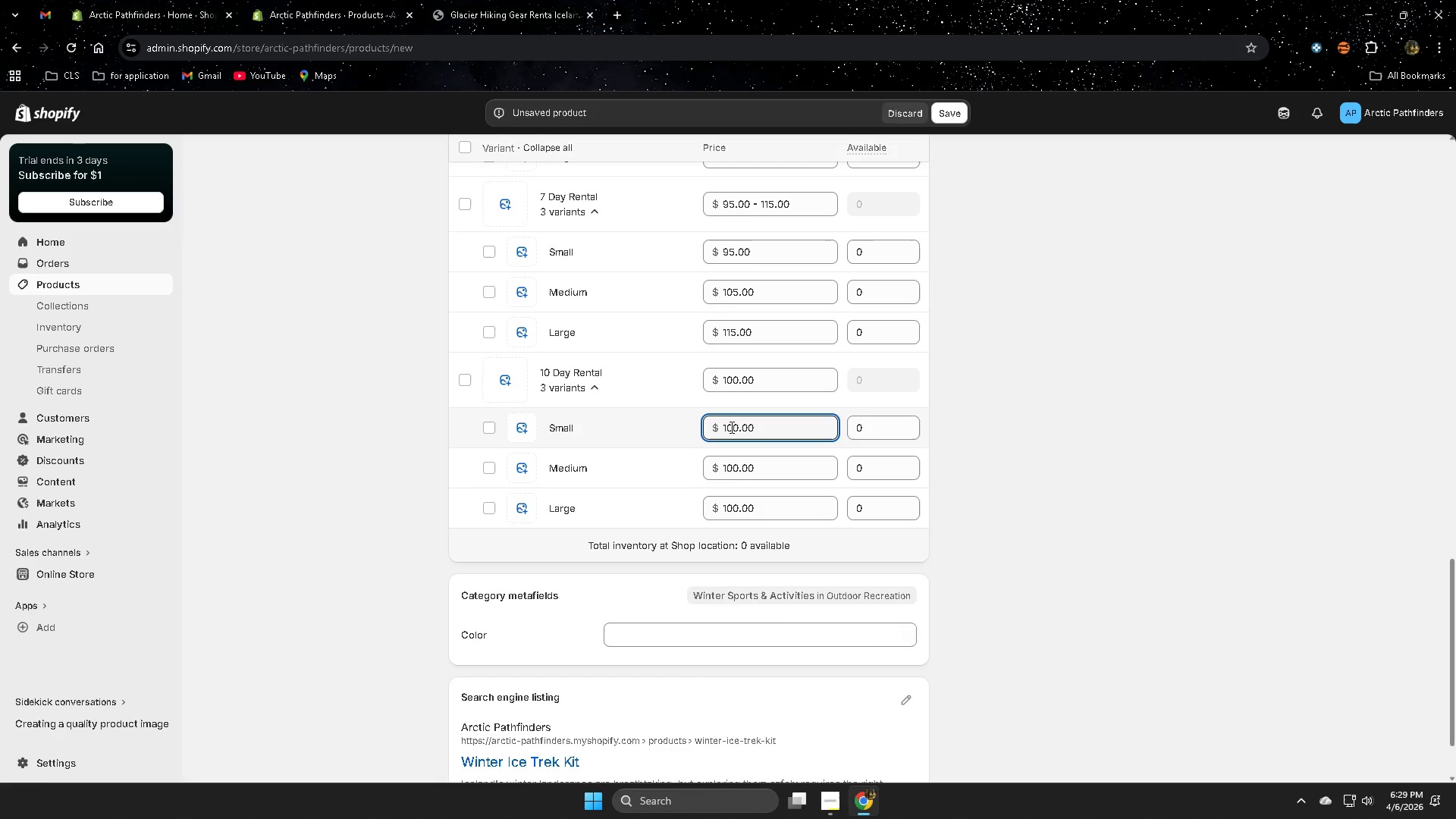 
key(Backspace)
 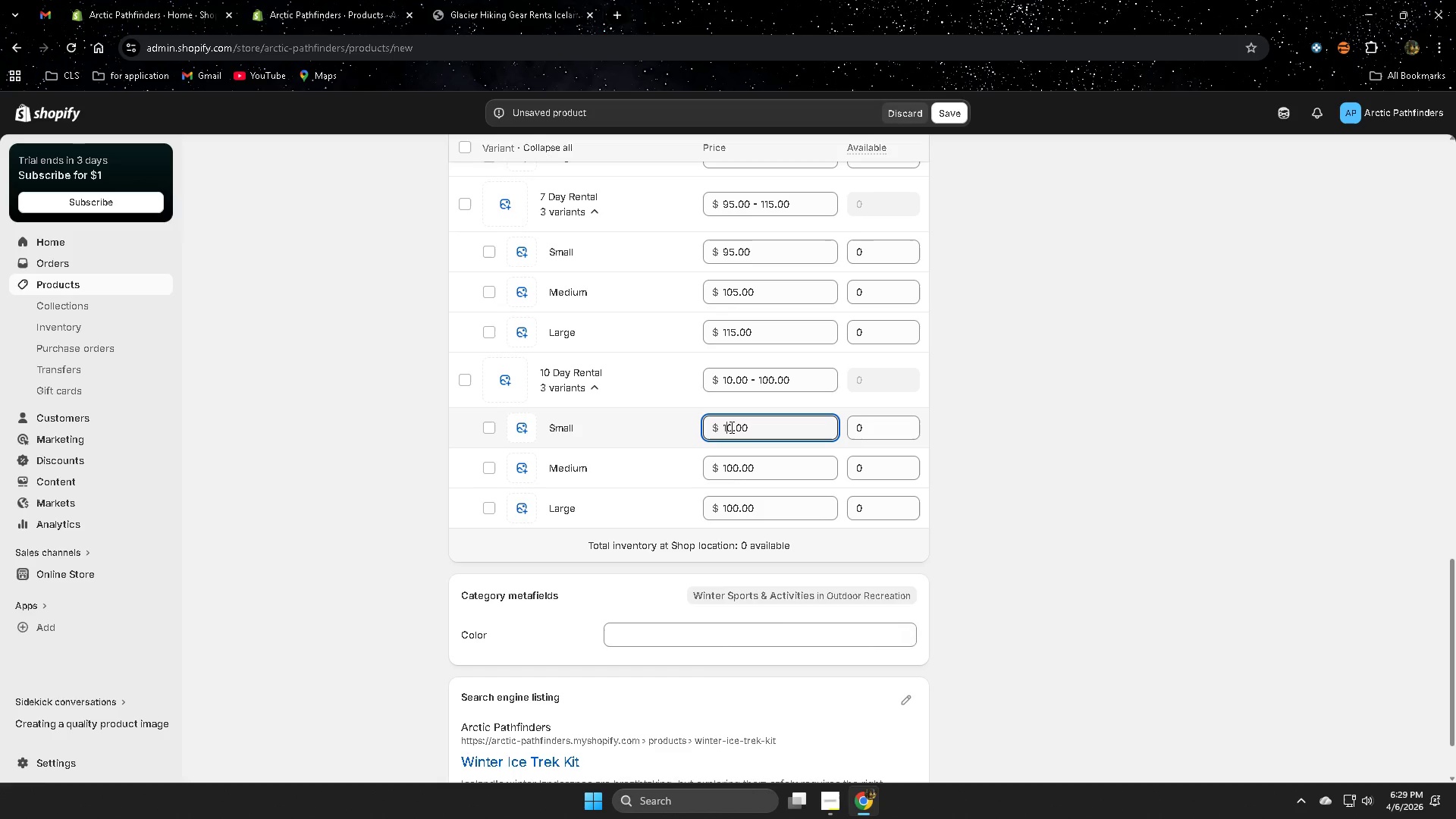 
key(Numpad1)
 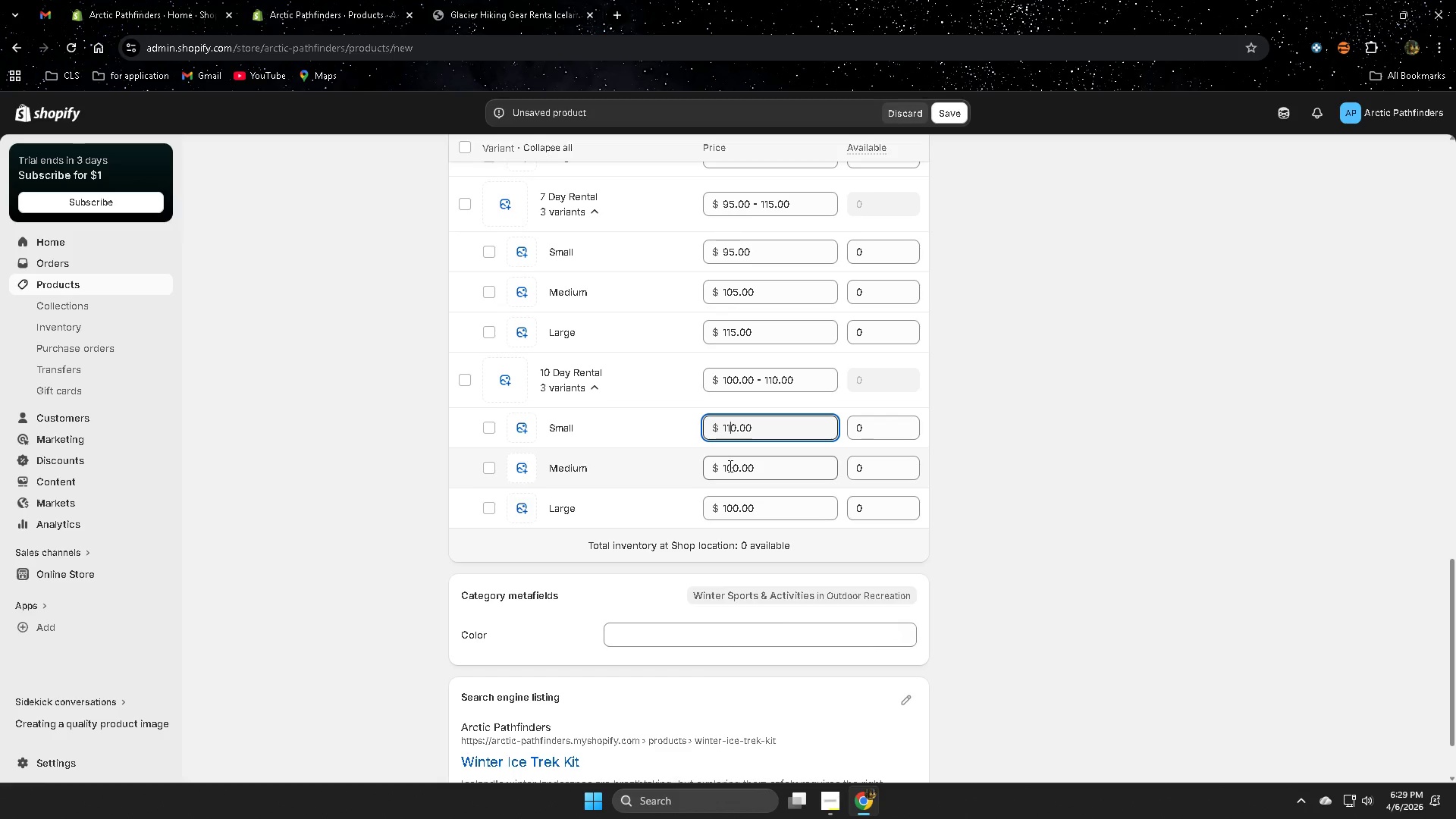 
left_click([730, 466])
 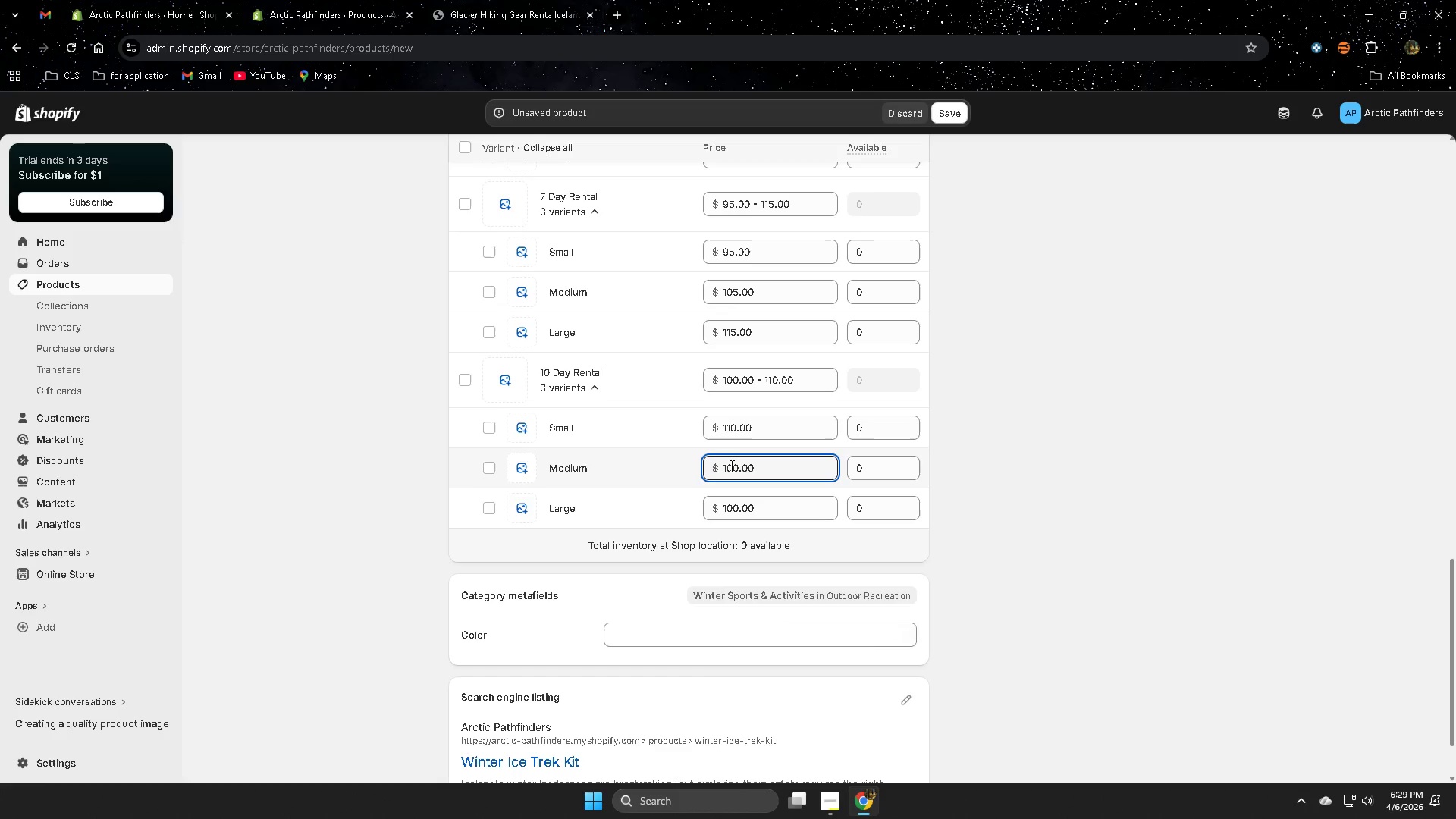 
key(Backspace)
 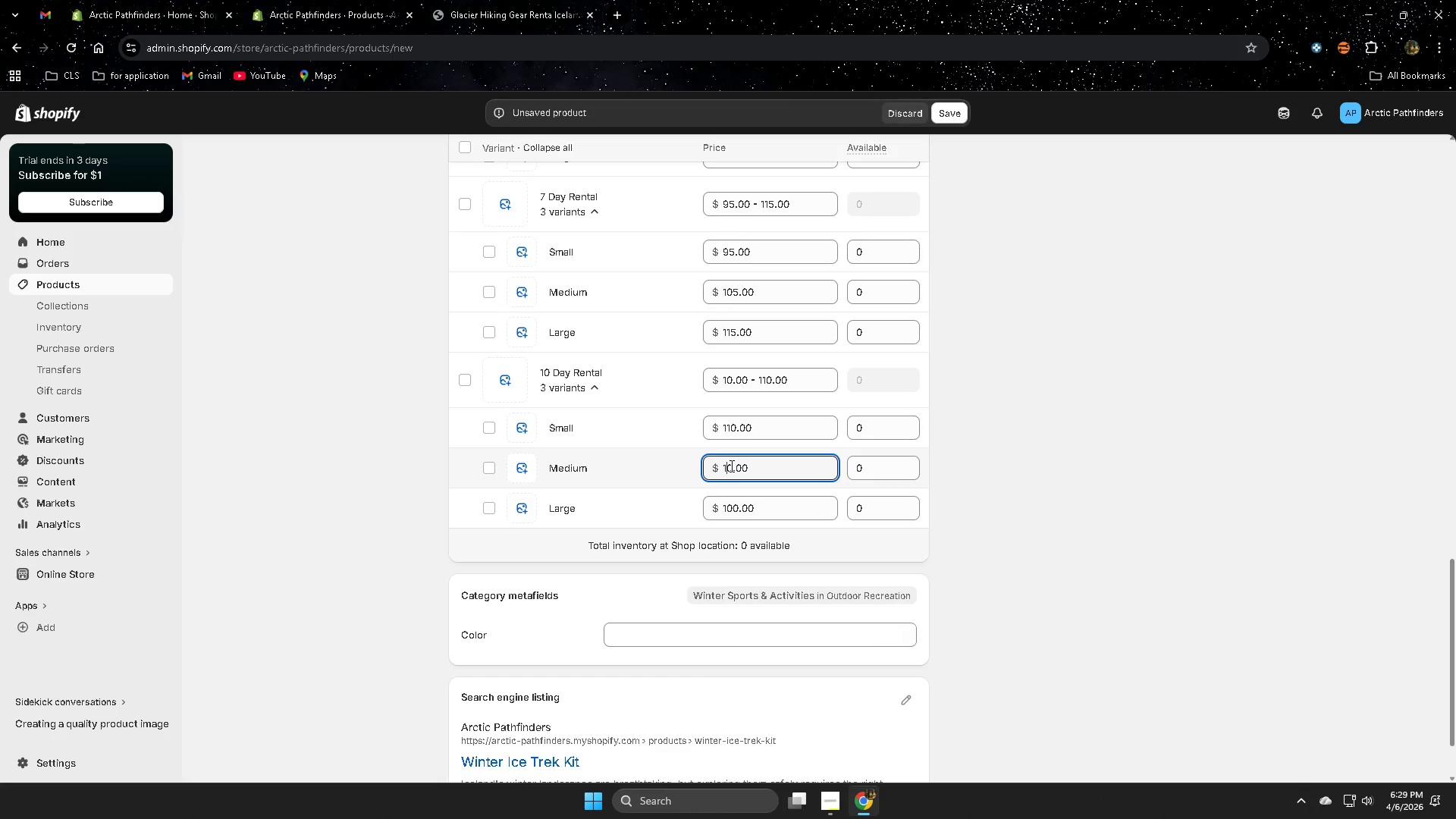 
key(Numpad2)
 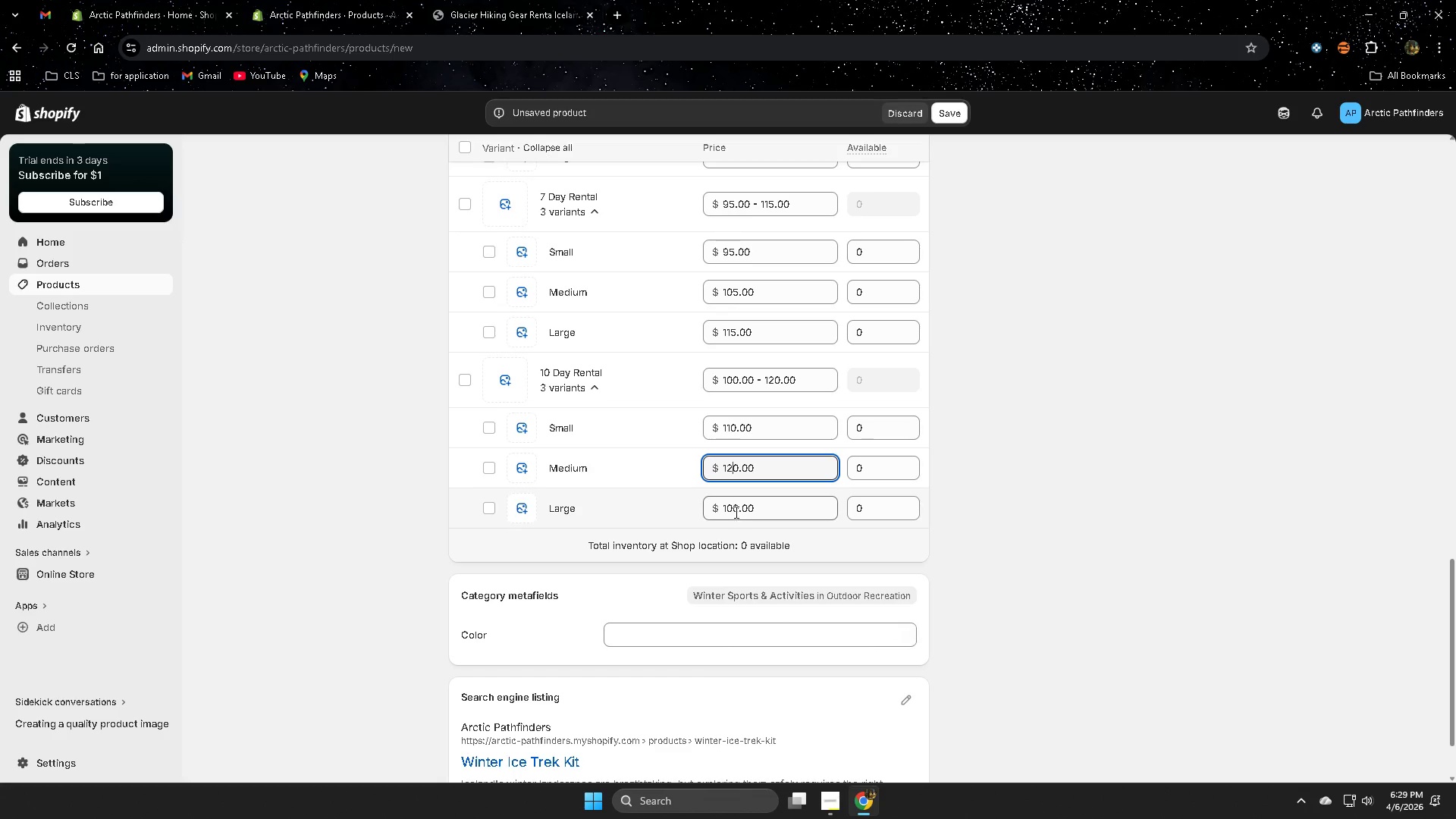 
left_click([734, 506])
 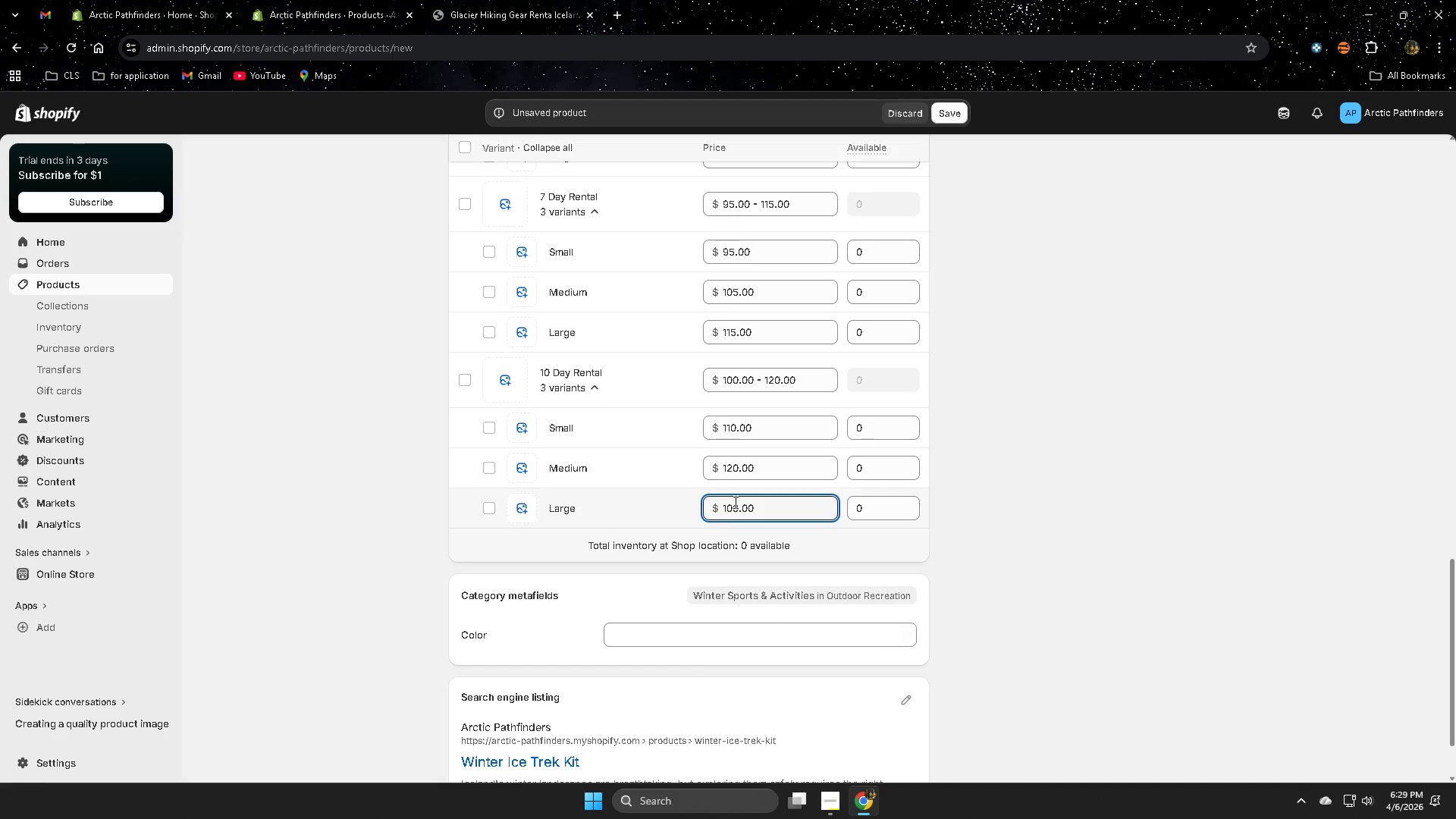 
key(Backspace)
 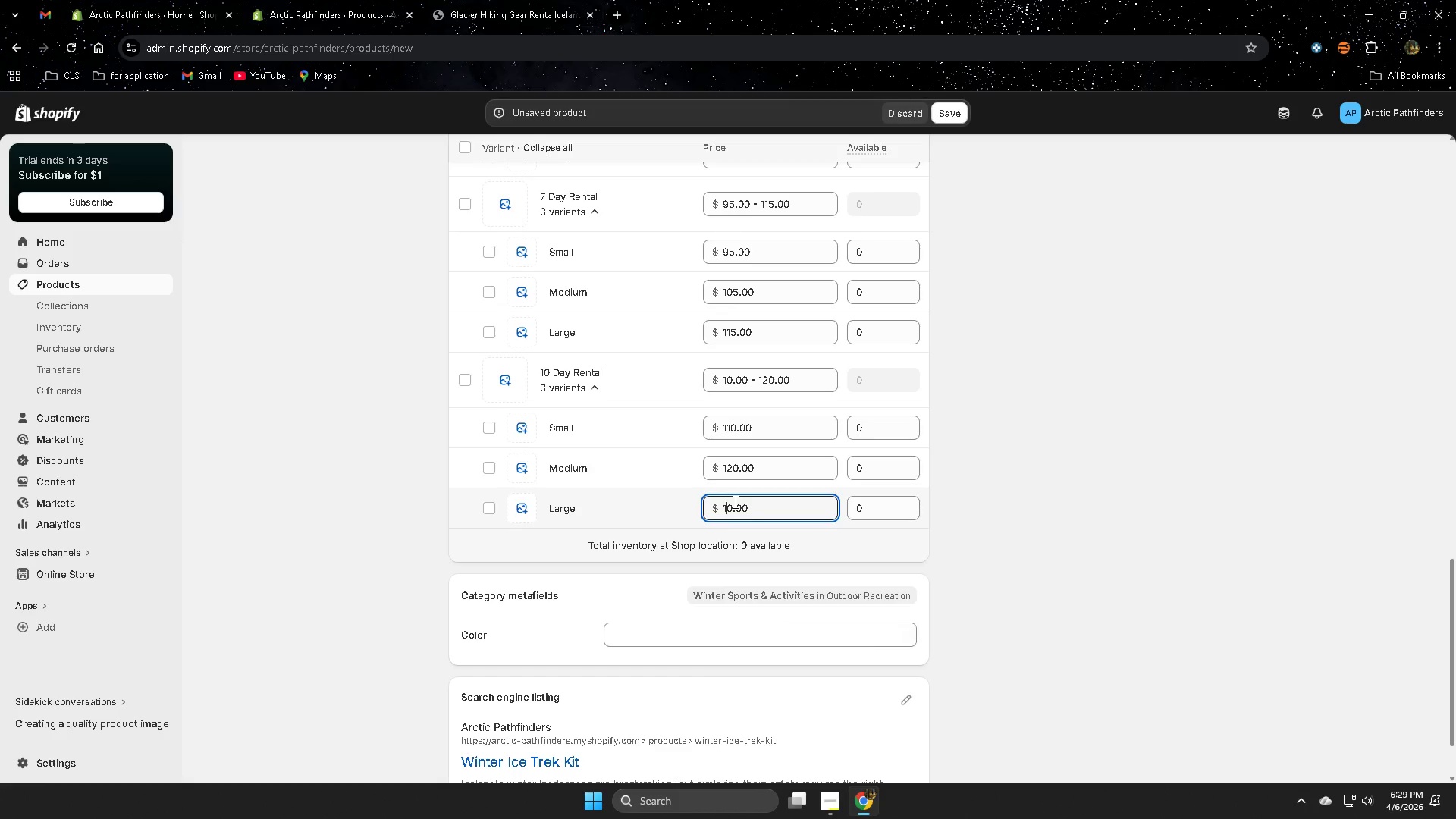 
key(Numpad3)
 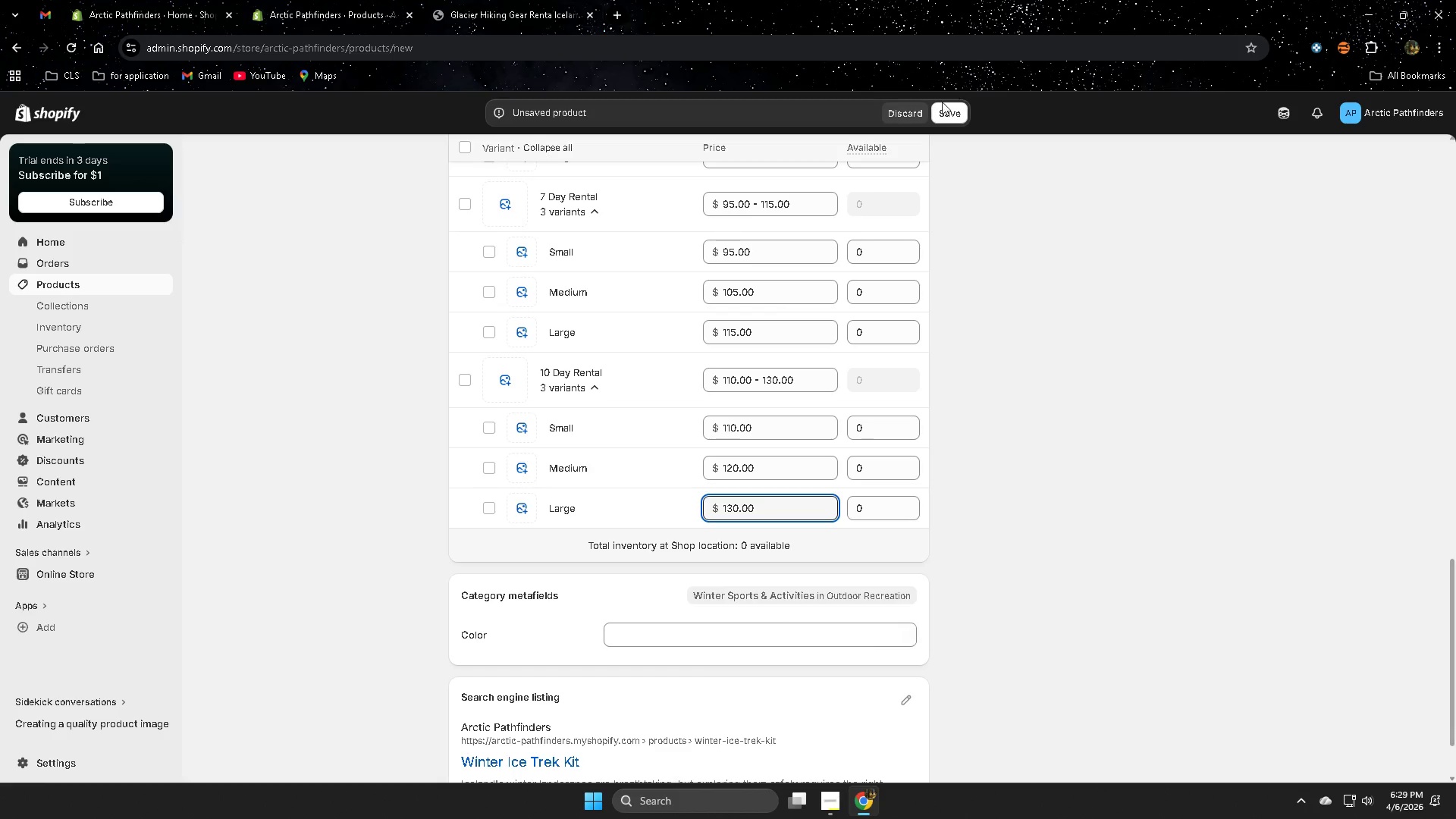 
left_click([945, 109])
 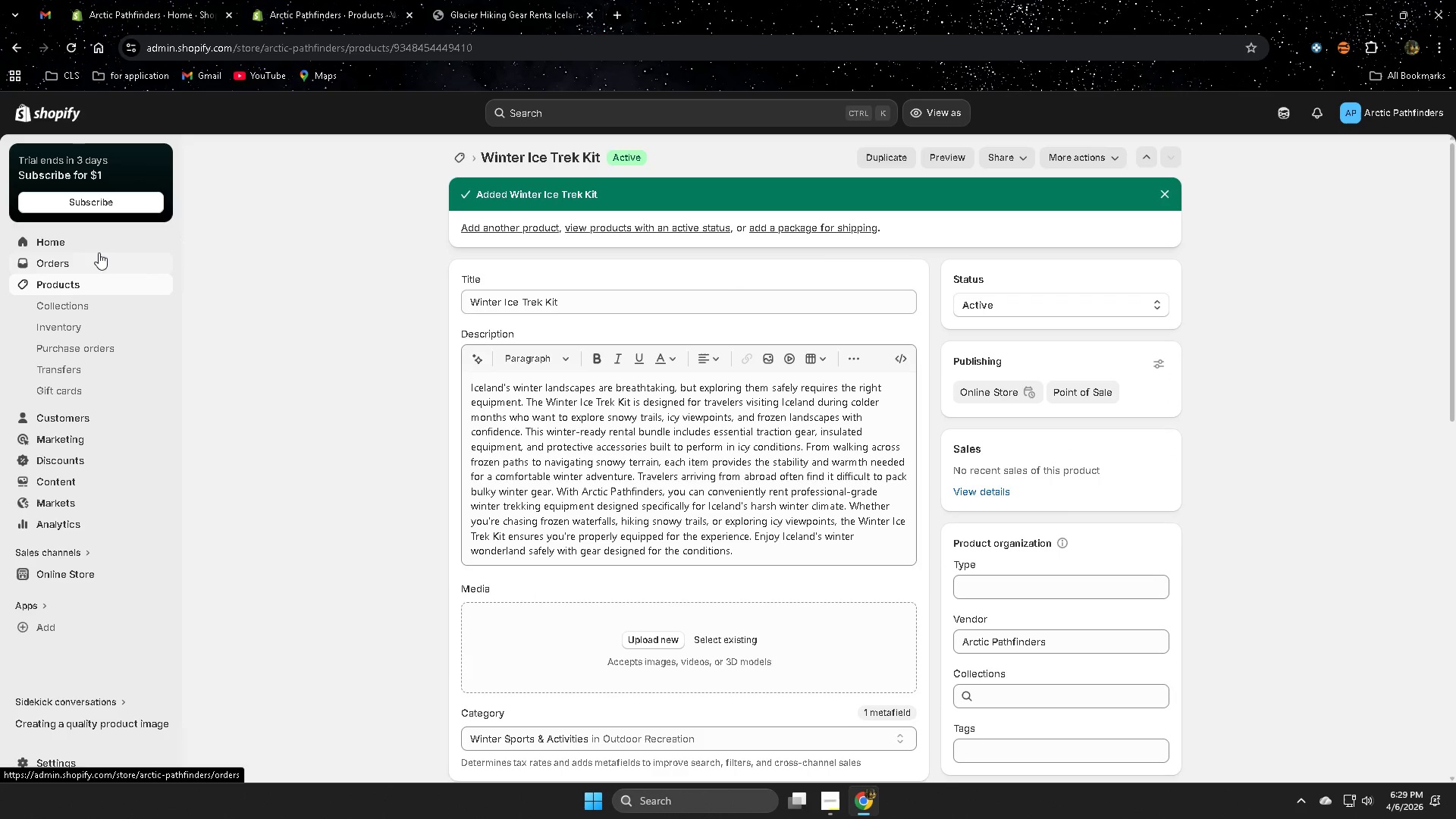 
wait(15.33)
 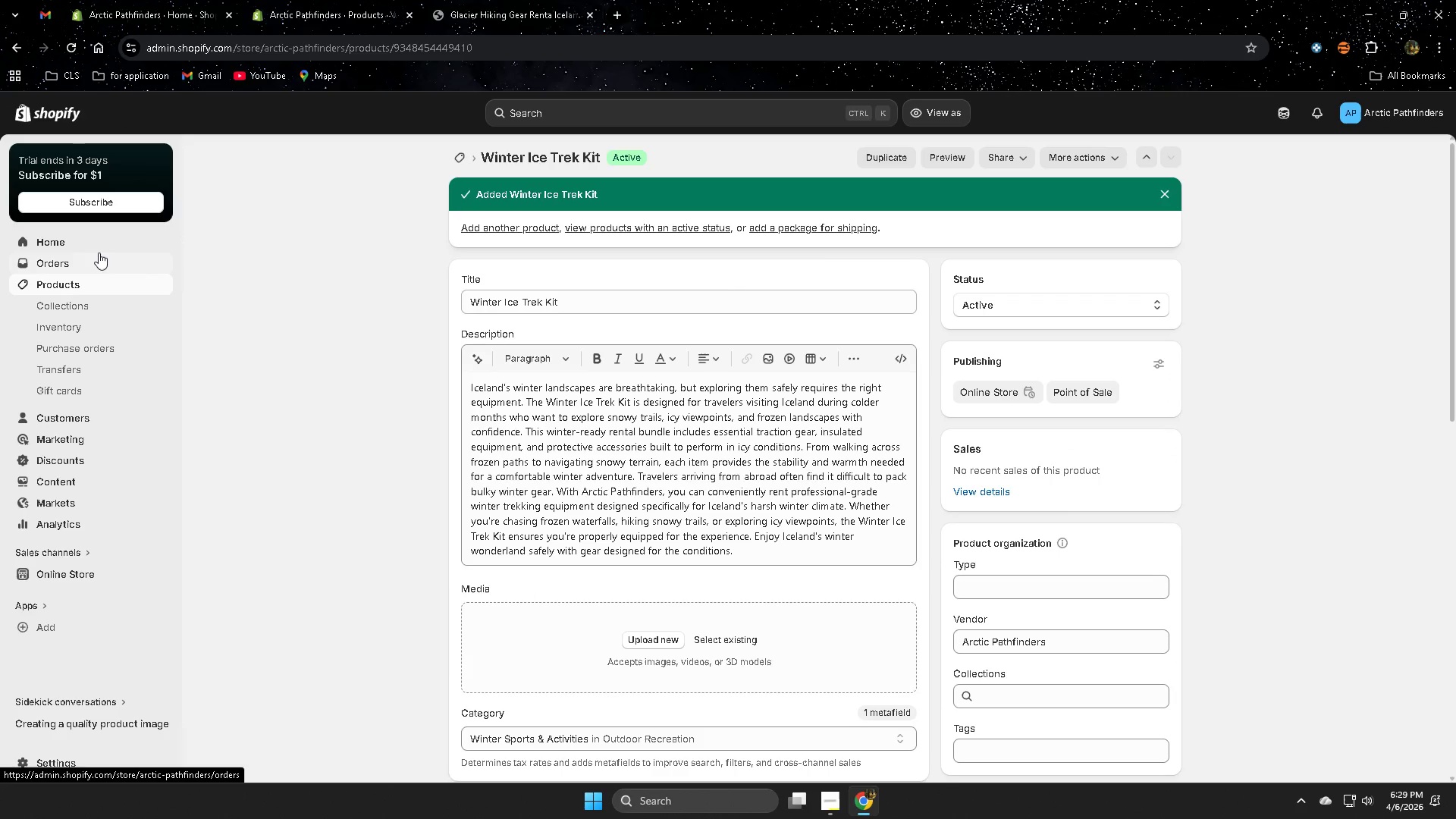 
left_click([519, 17])
 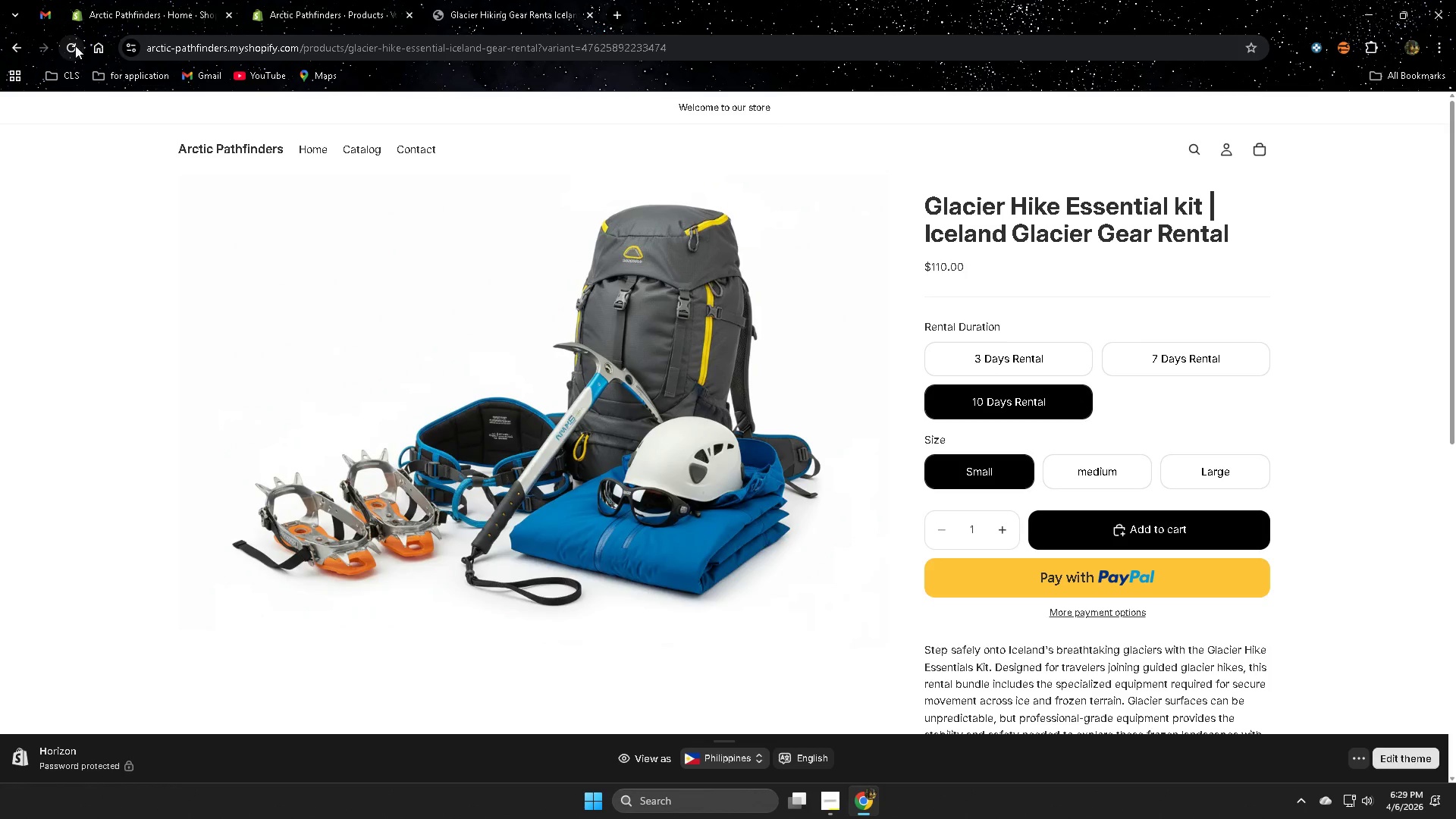 
left_click([74, 47])
 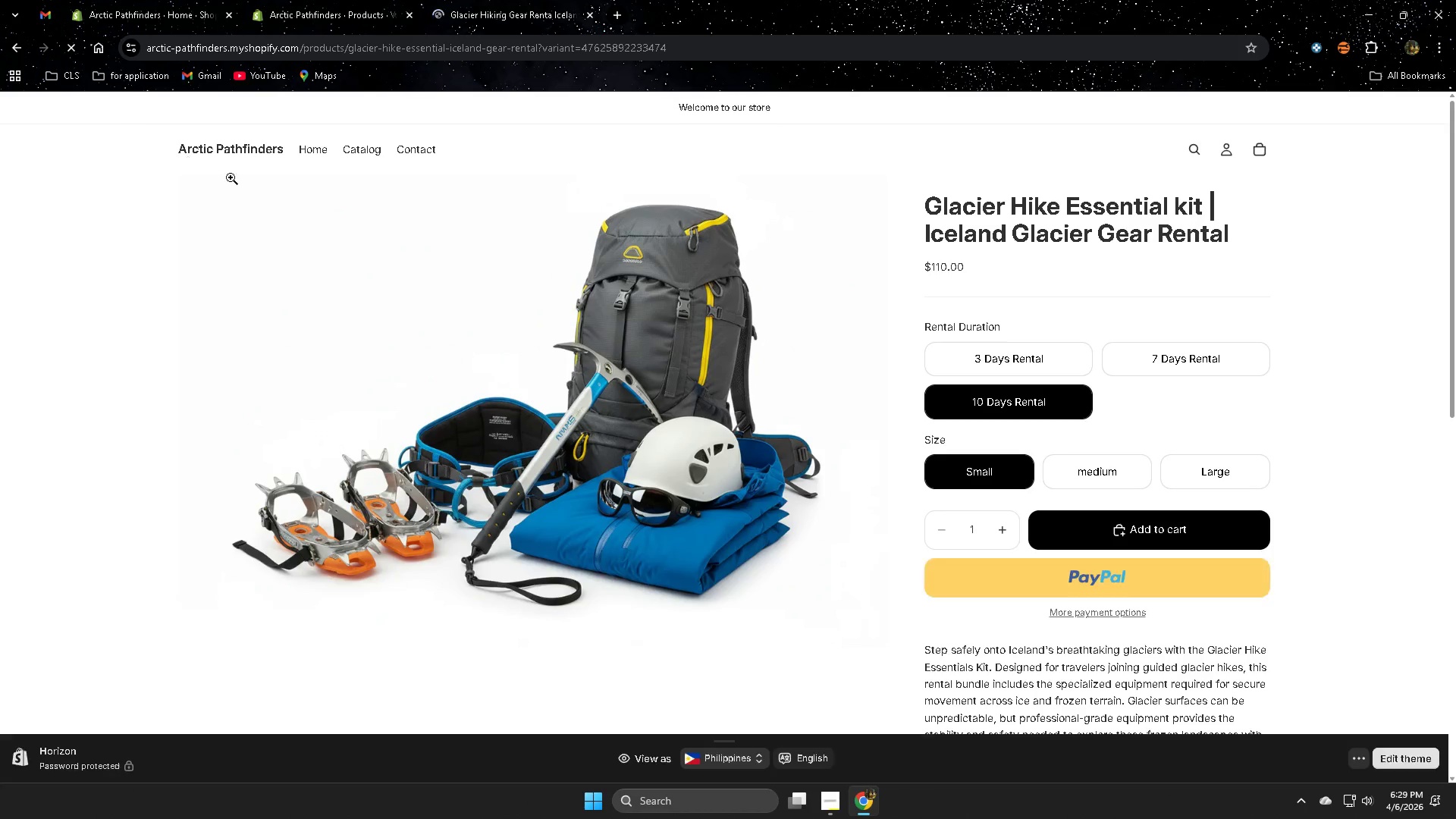 
scroll: coordinate [385, 231], scroll_direction: down, amount: 9.0
 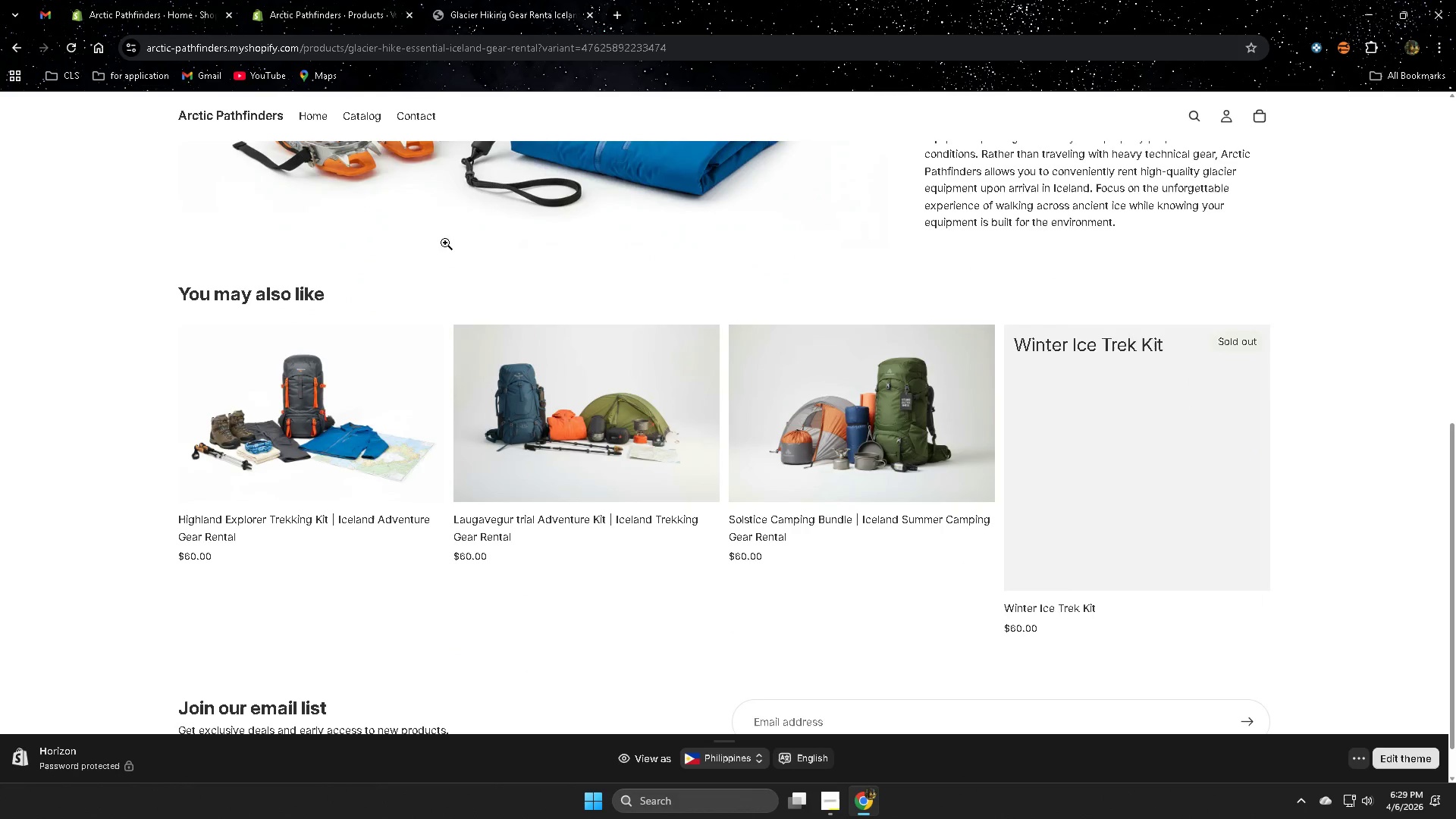 
left_click([1103, 503])
 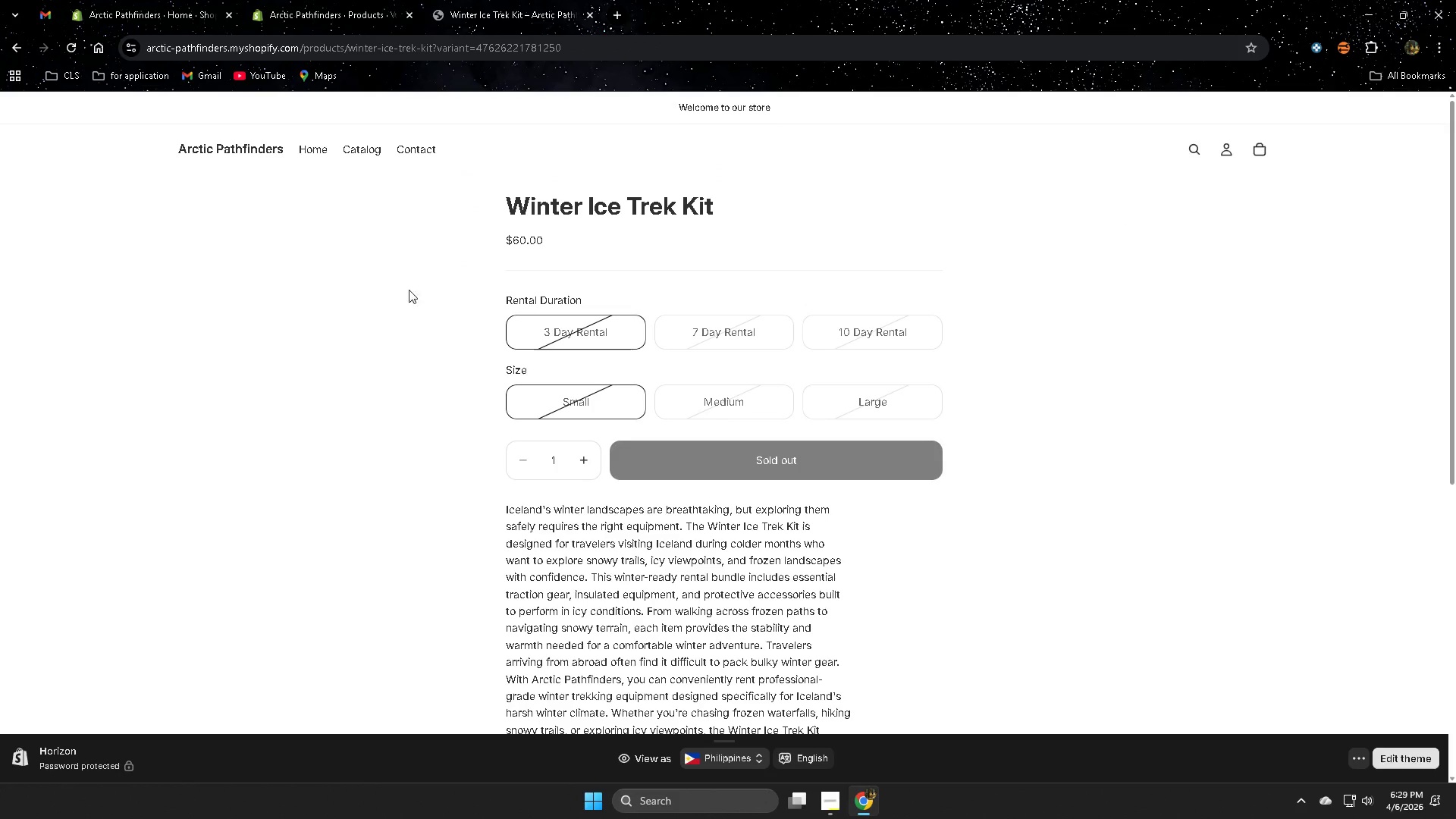 
scroll: coordinate [496, 261], scroll_direction: up, amount: 3.0
 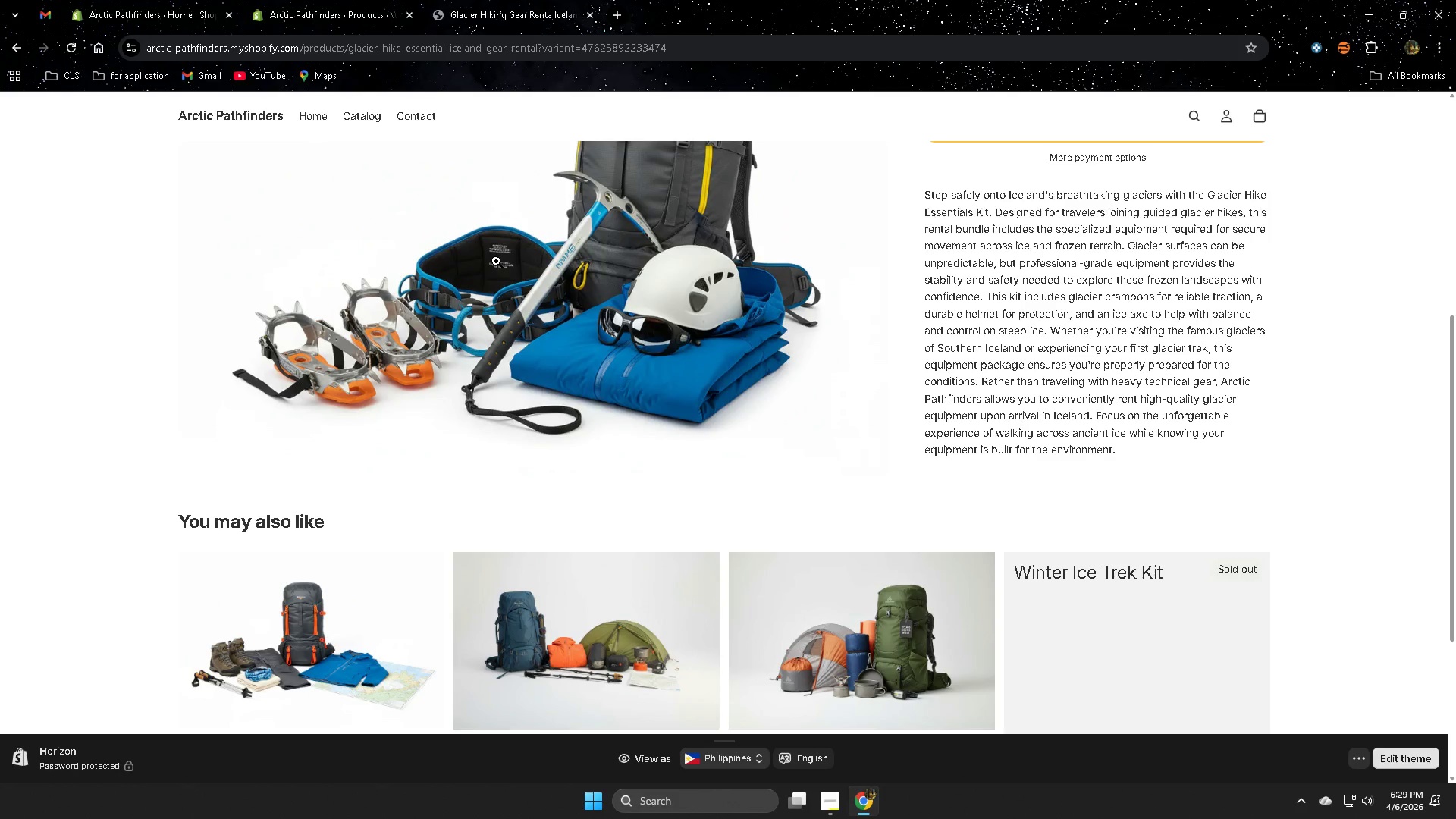 
scroll: coordinate [496, 261], scroll_direction: down, amount: 2.0
 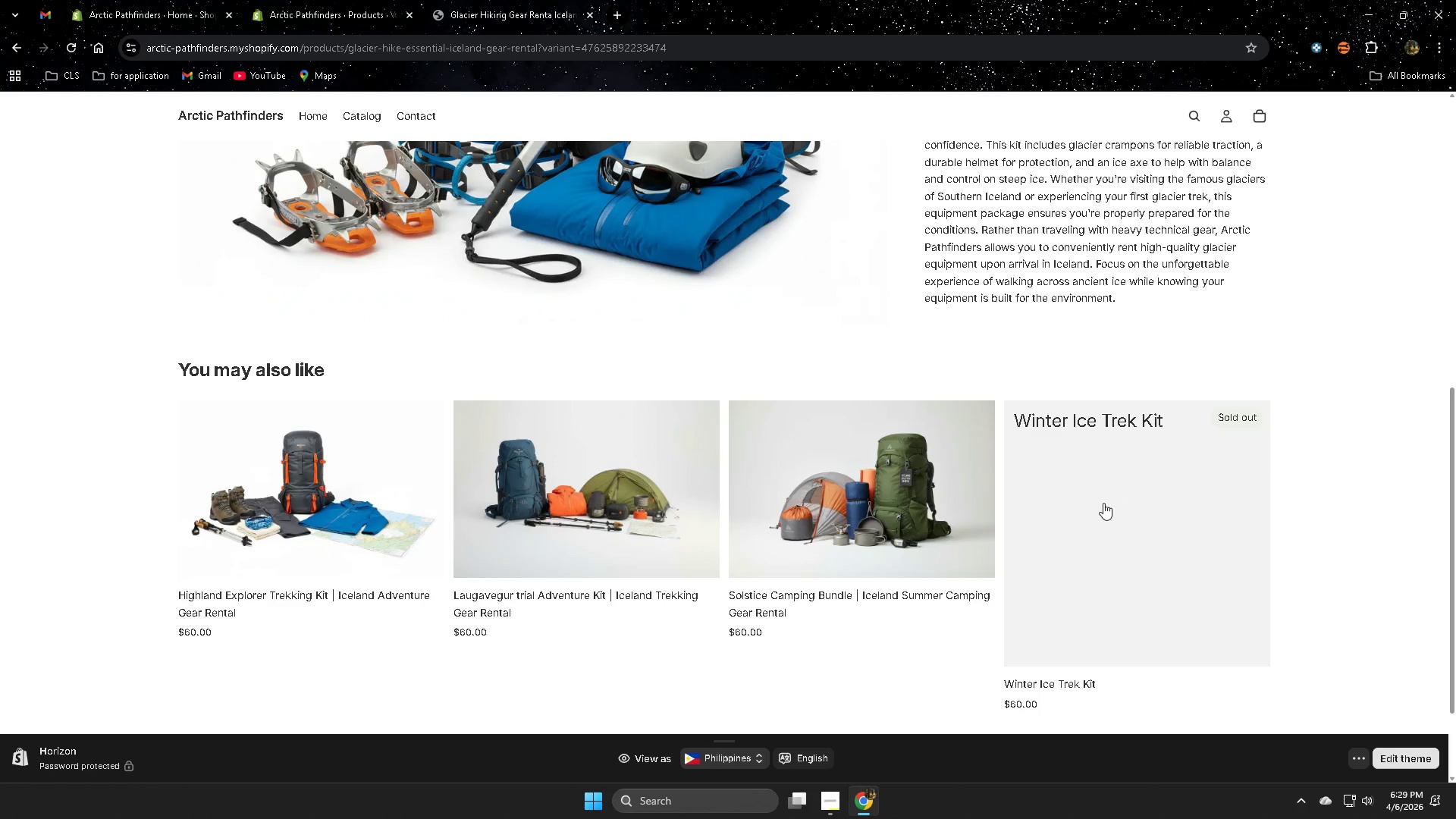 
left_click([300, 20])
 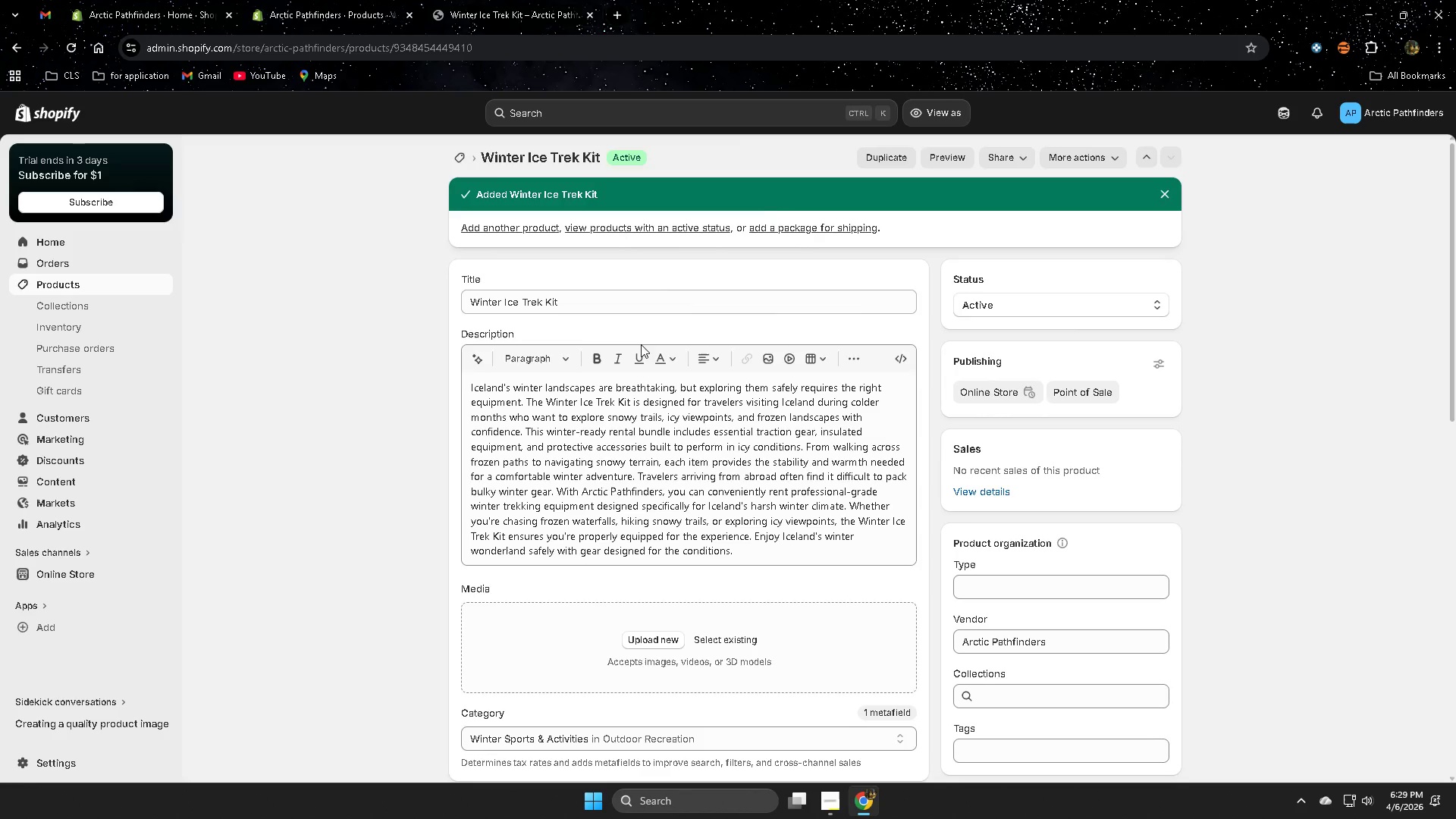 
scroll: coordinate [852, 485], scroll_direction: down, amount: 8.0
 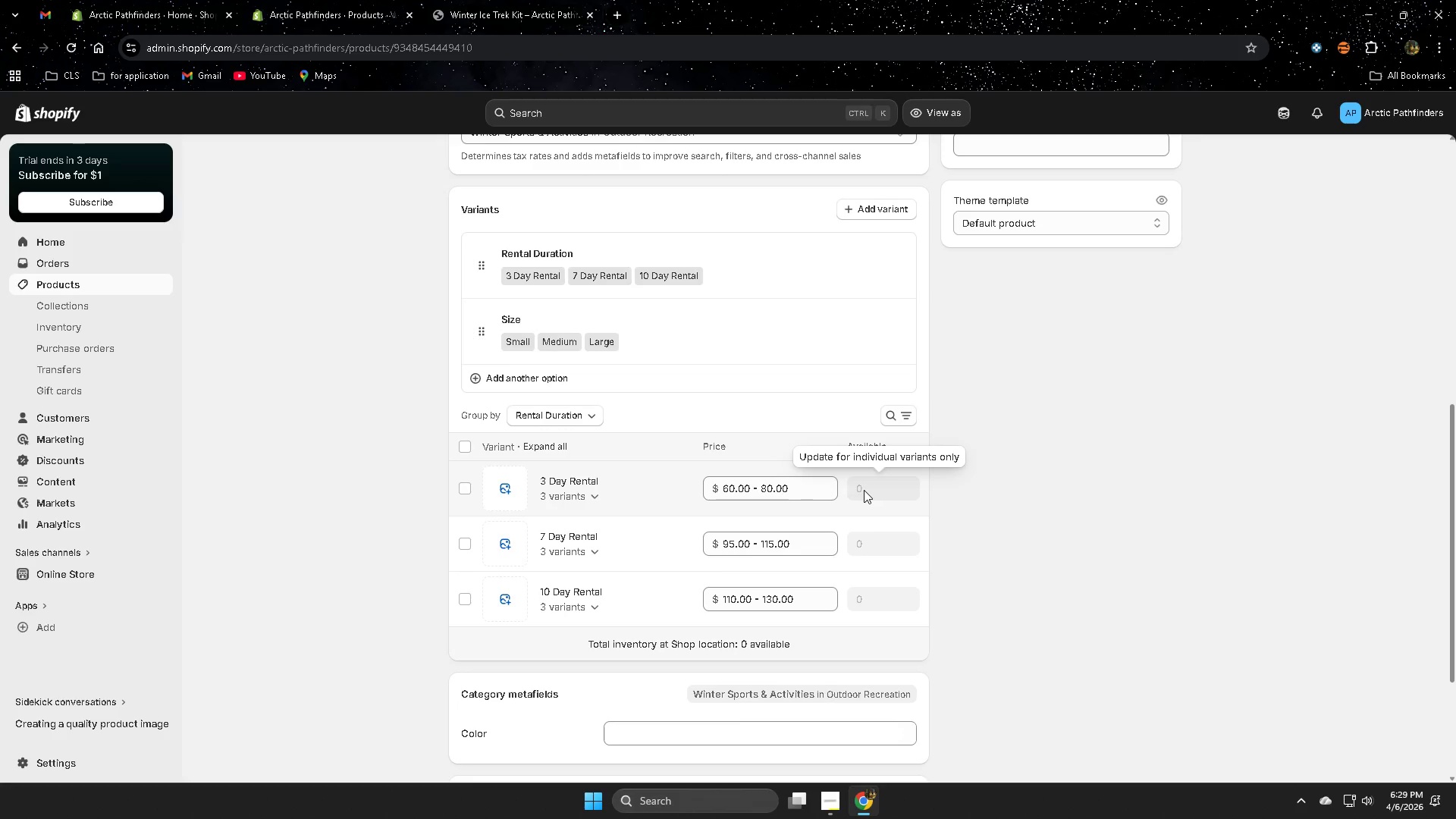 
wait(5.87)
 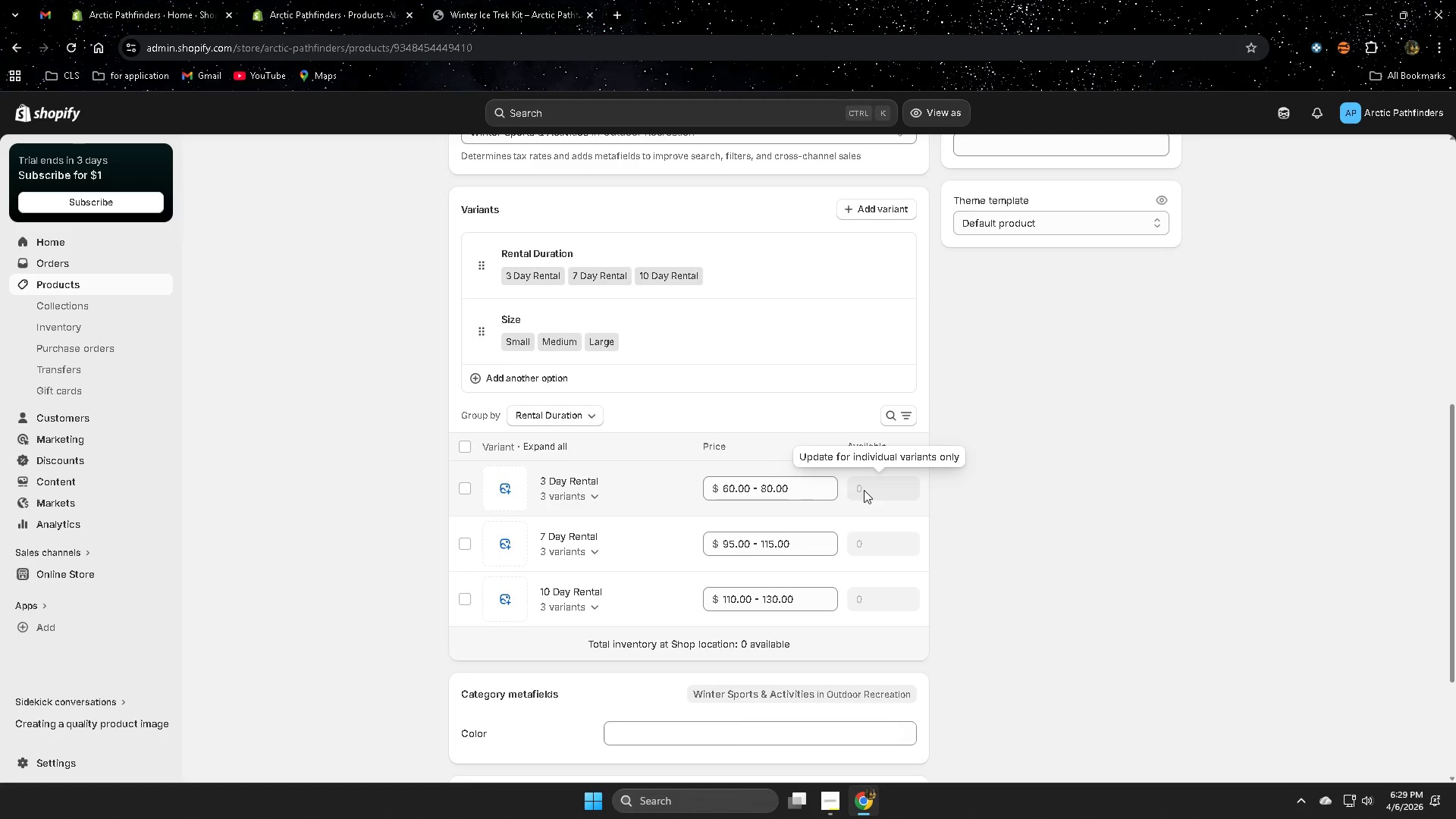 
left_click([868, 490])
 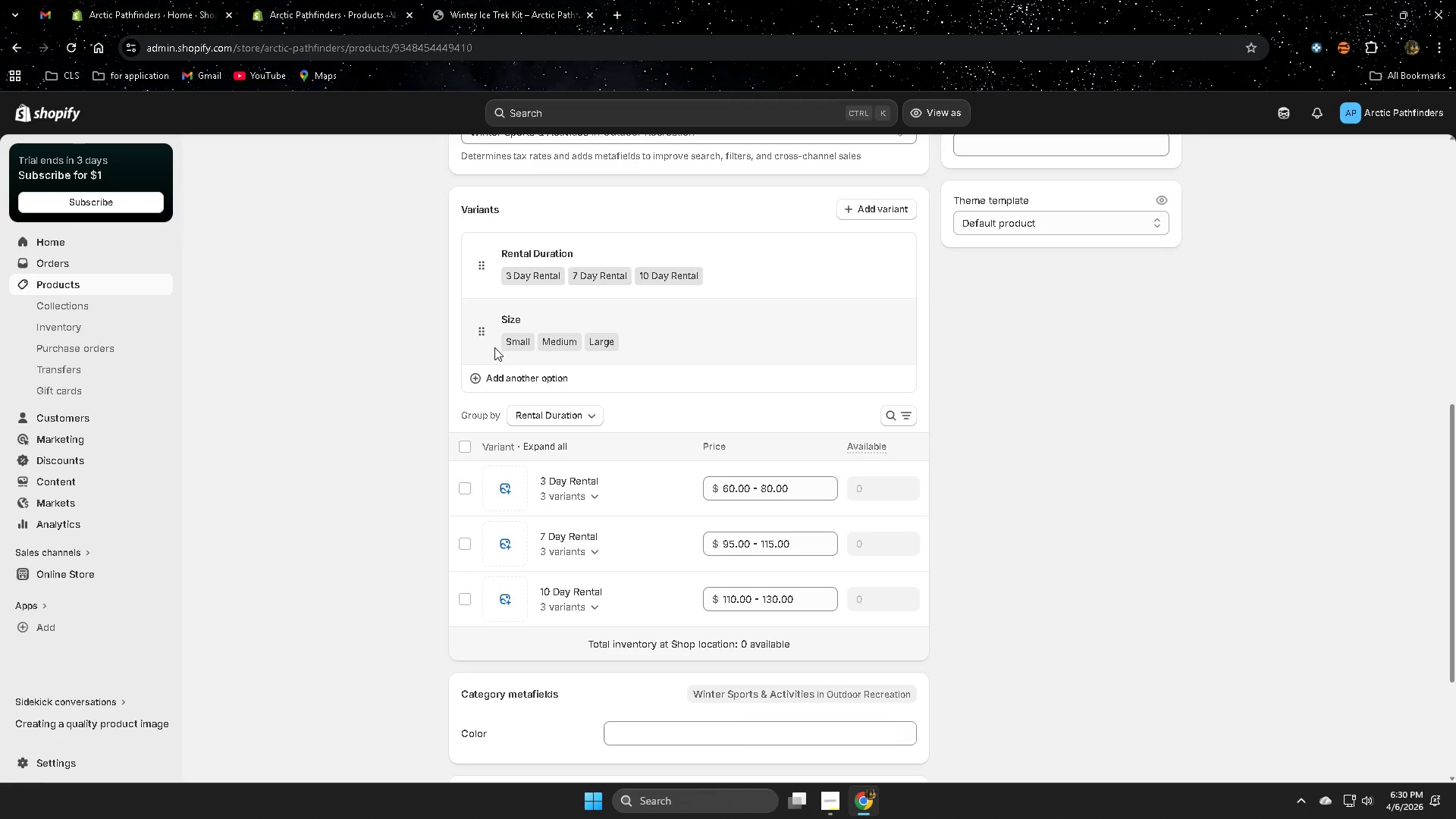 
scroll: coordinate [708, 477], scroll_direction: up, amount: 4.0
 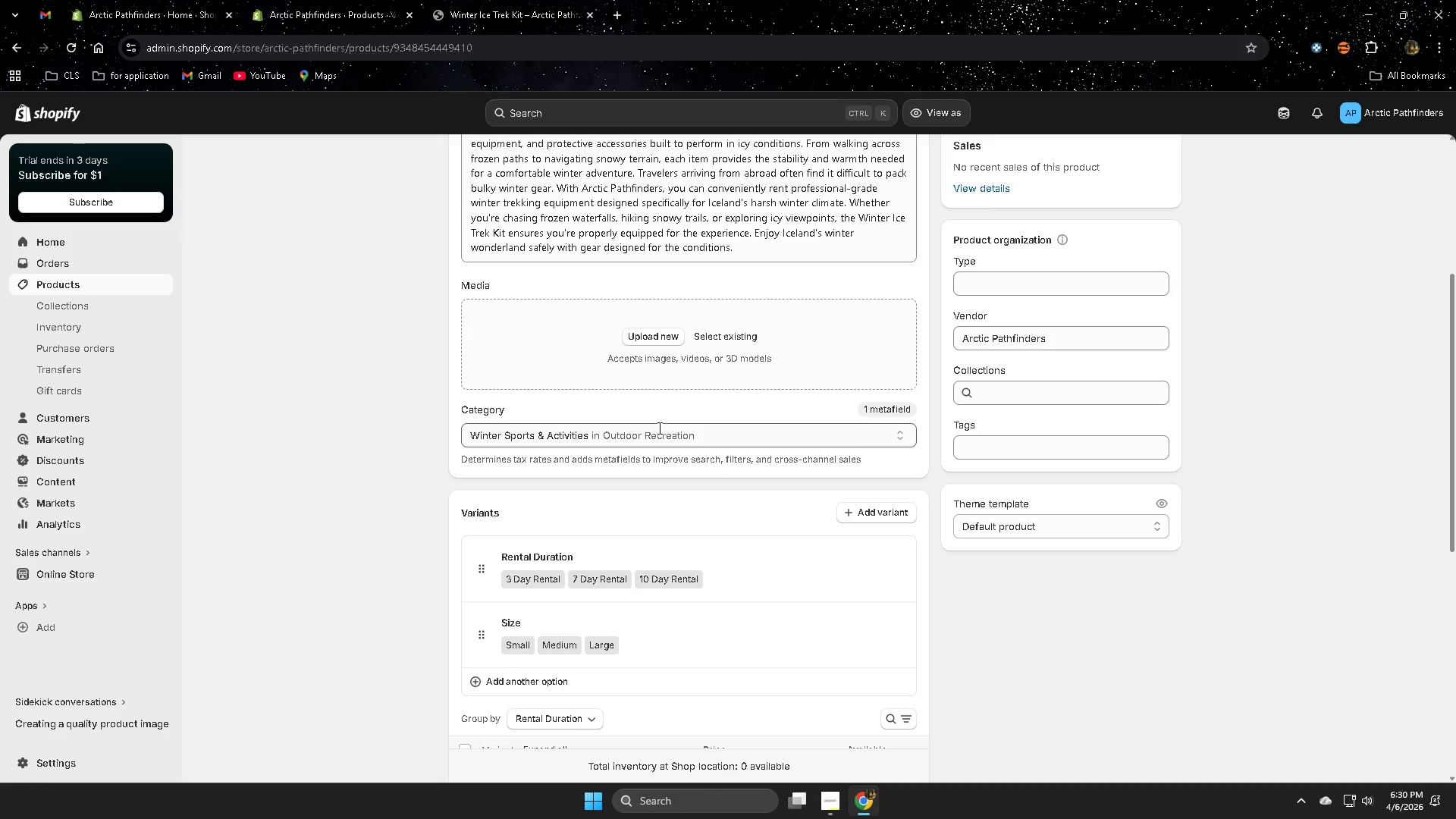 
wait(23.49)
 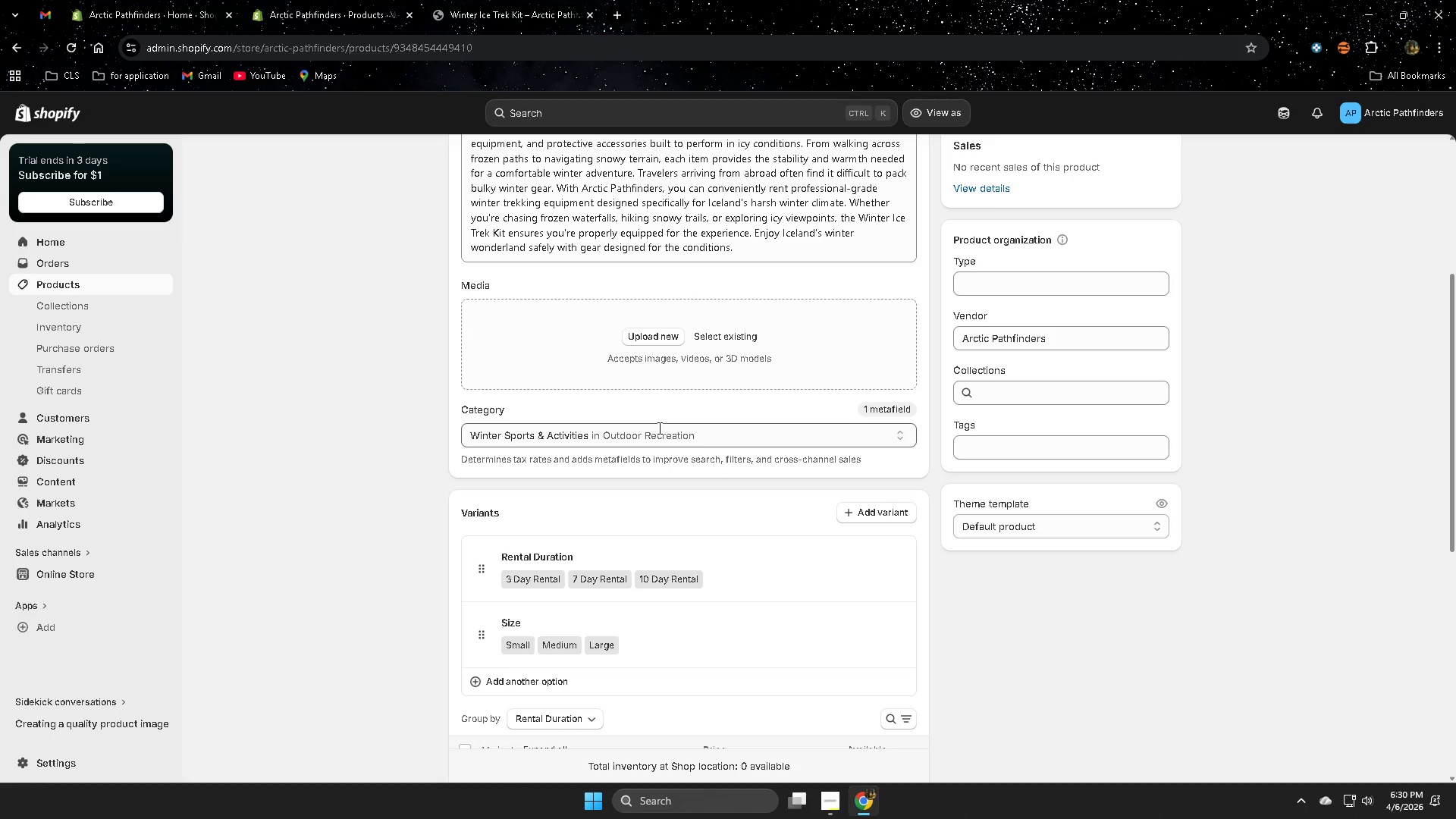 
scroll: coordinate [402, 502], scroll_direction: down, amount: 4.0
 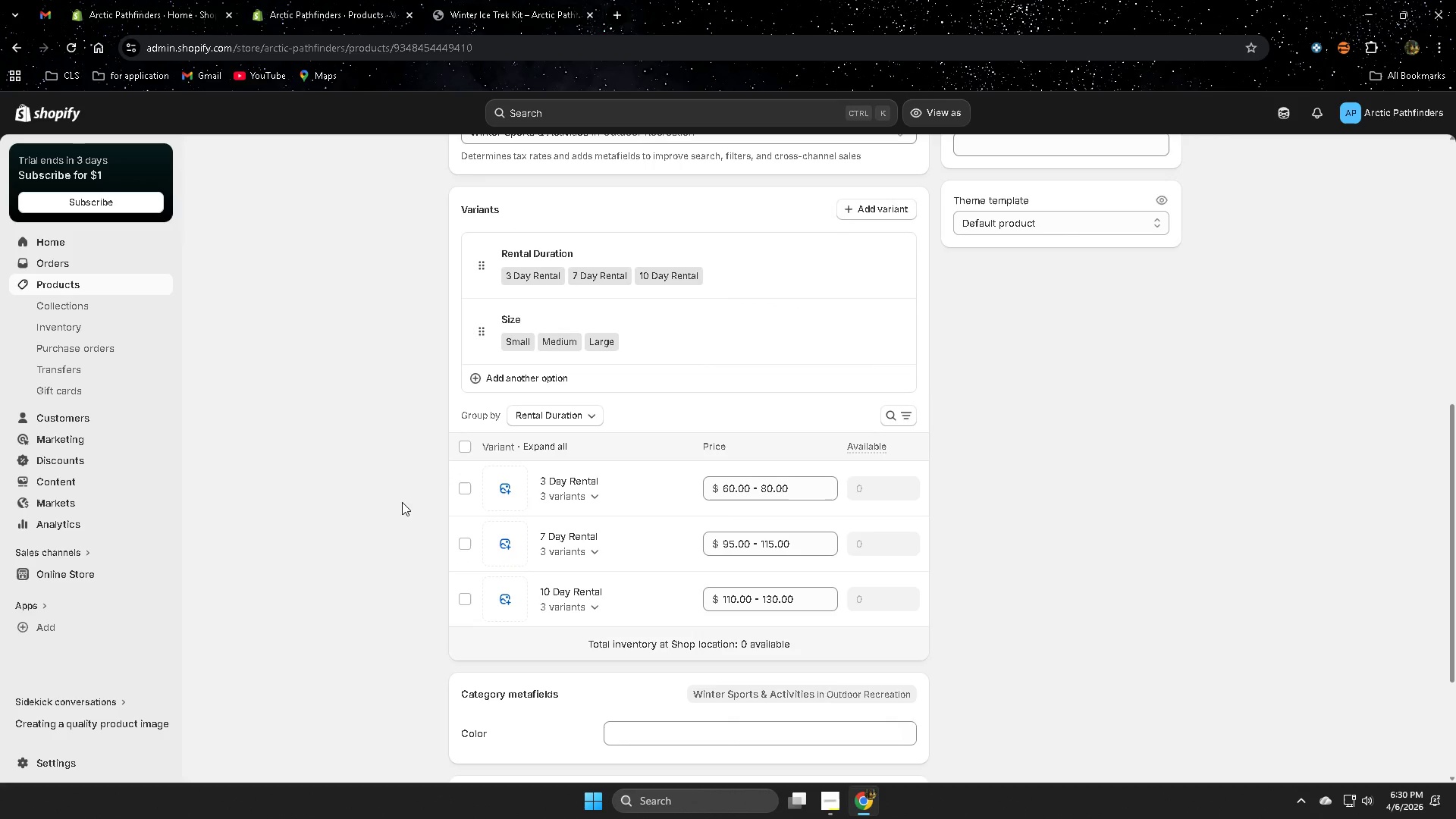 
scroll: coordinate [390, 504], scroll_direction: up, amount: 5.0
 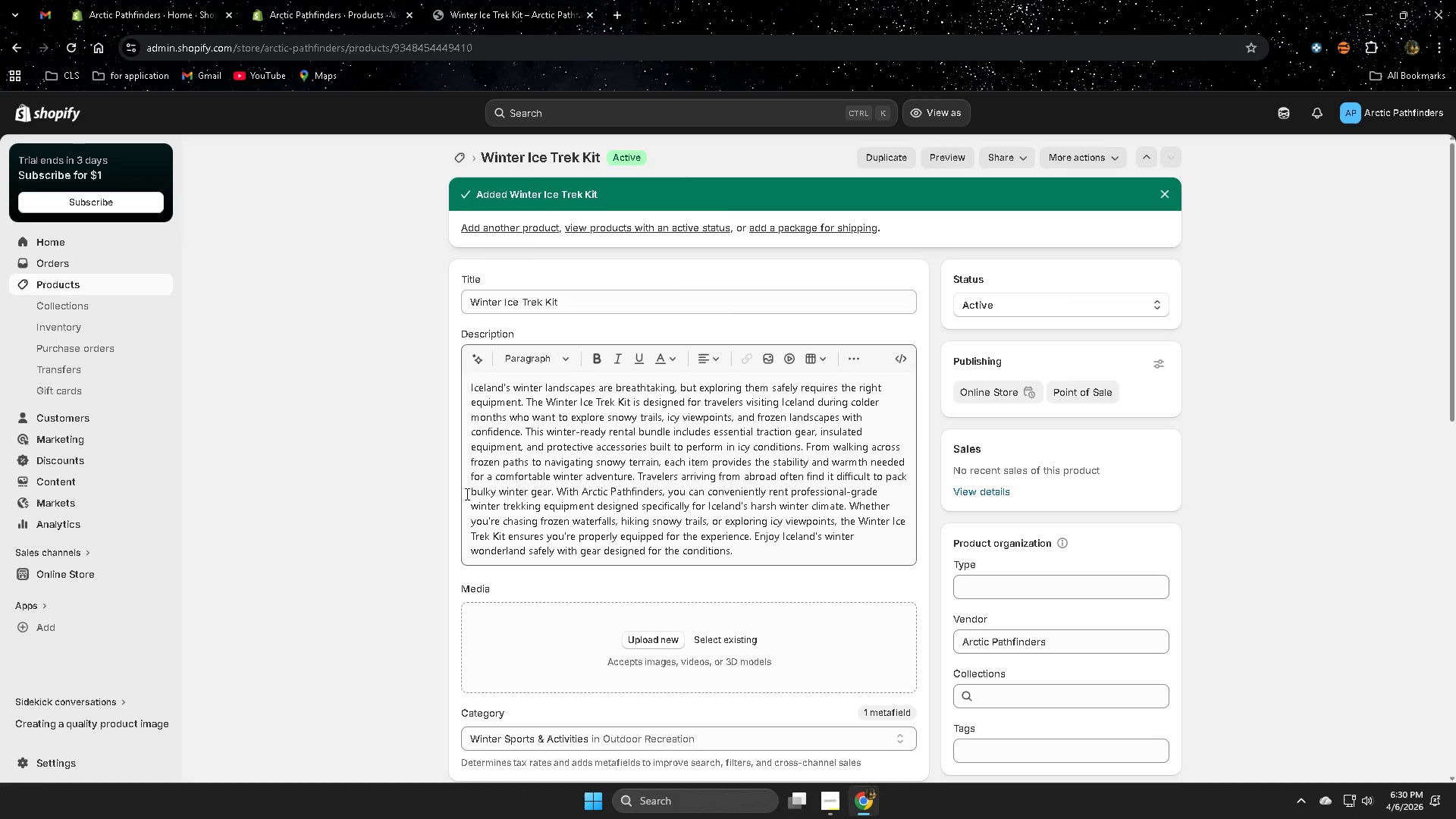 
wait(10.6)
 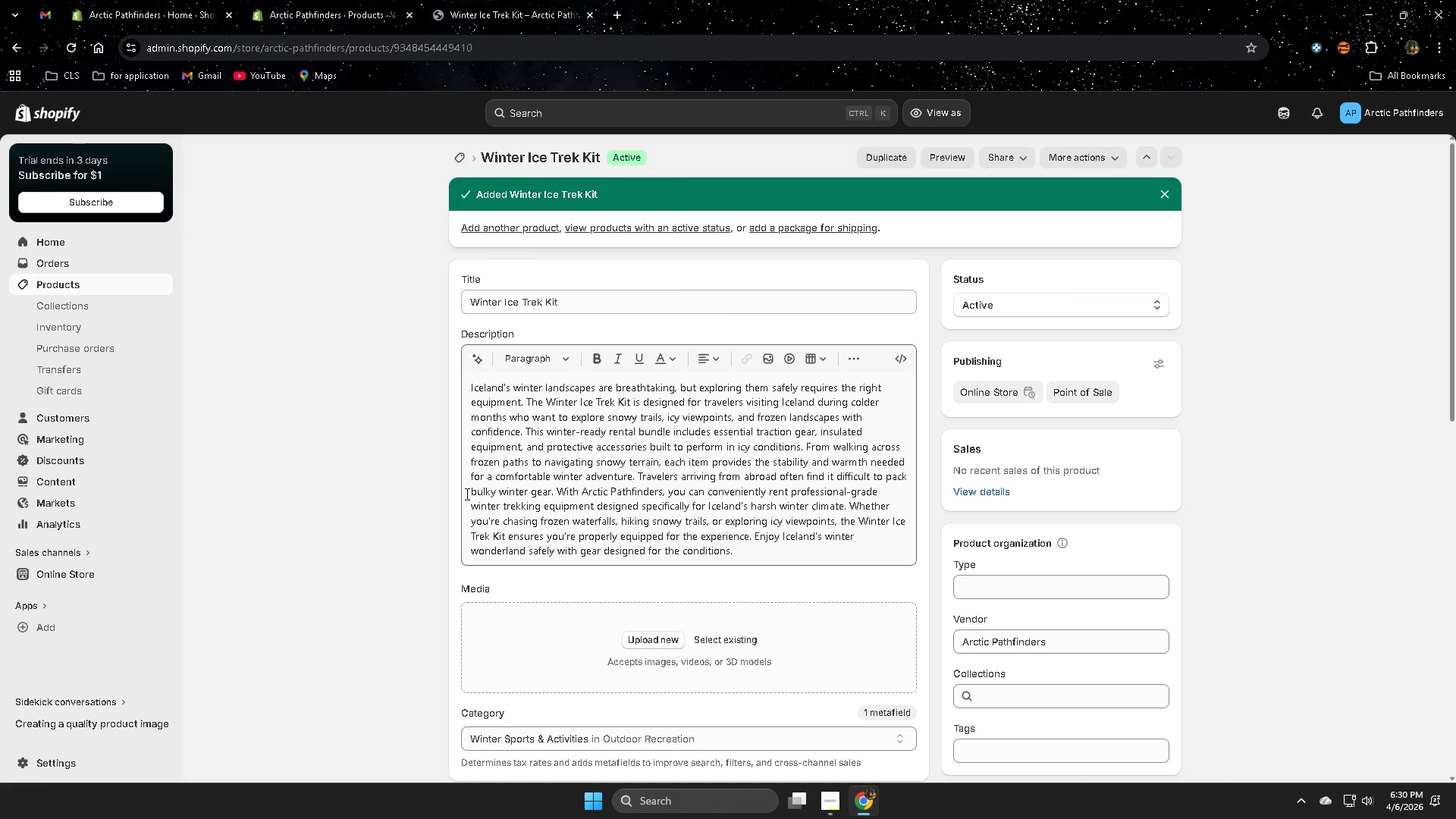 
left_click([602, 295])
 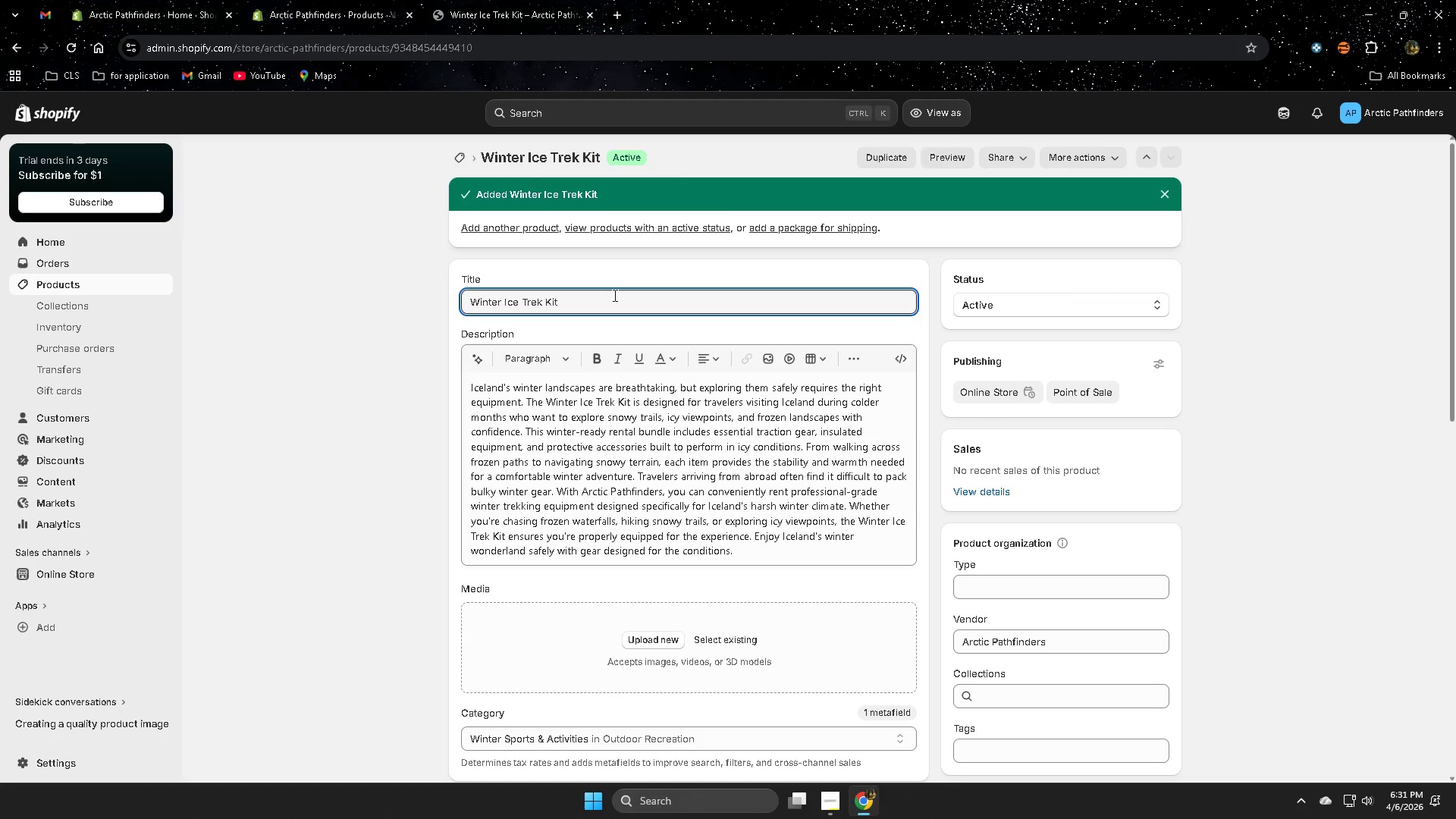 
wait(16.14)
 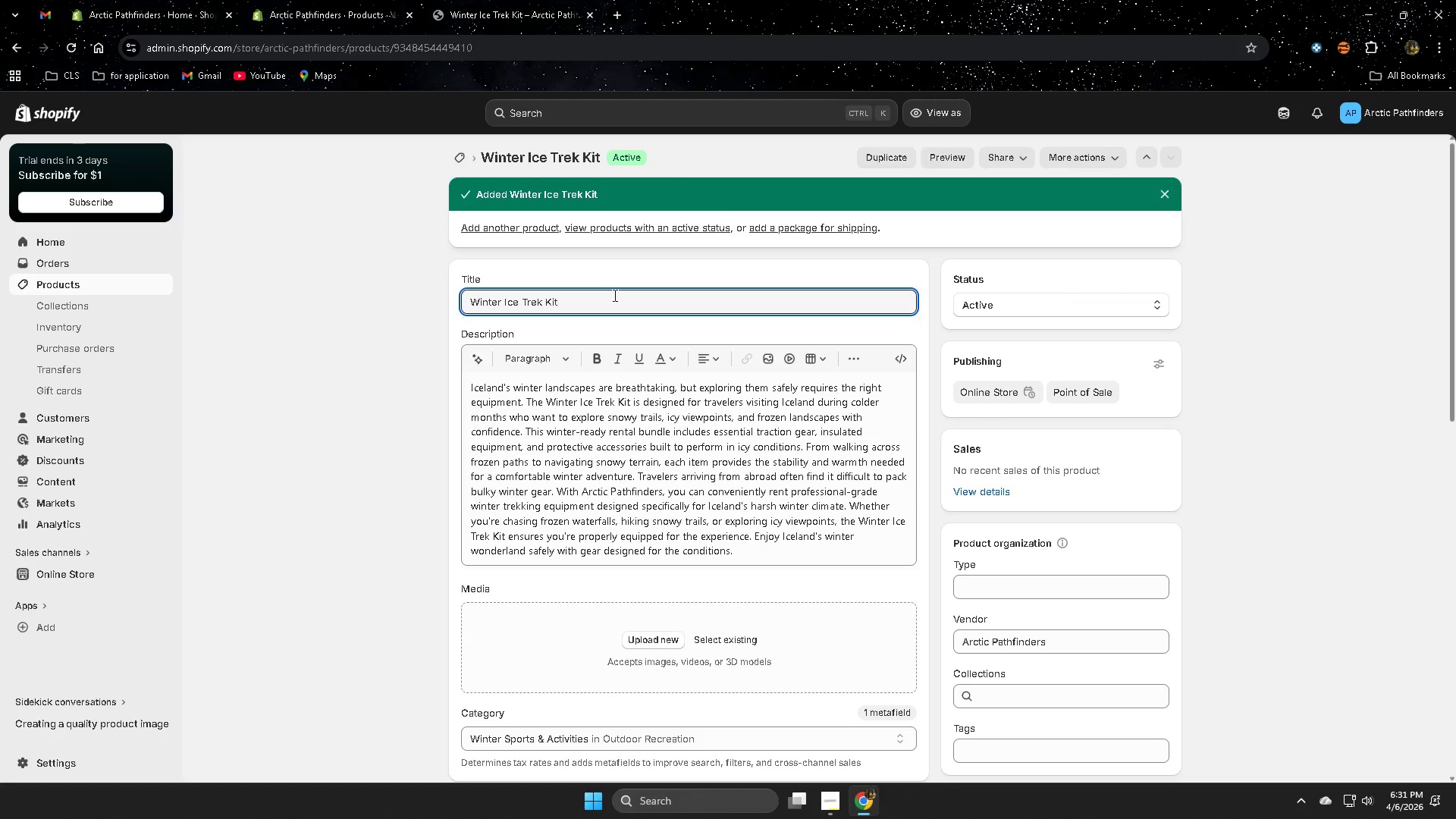 
left_click([608, 290])
 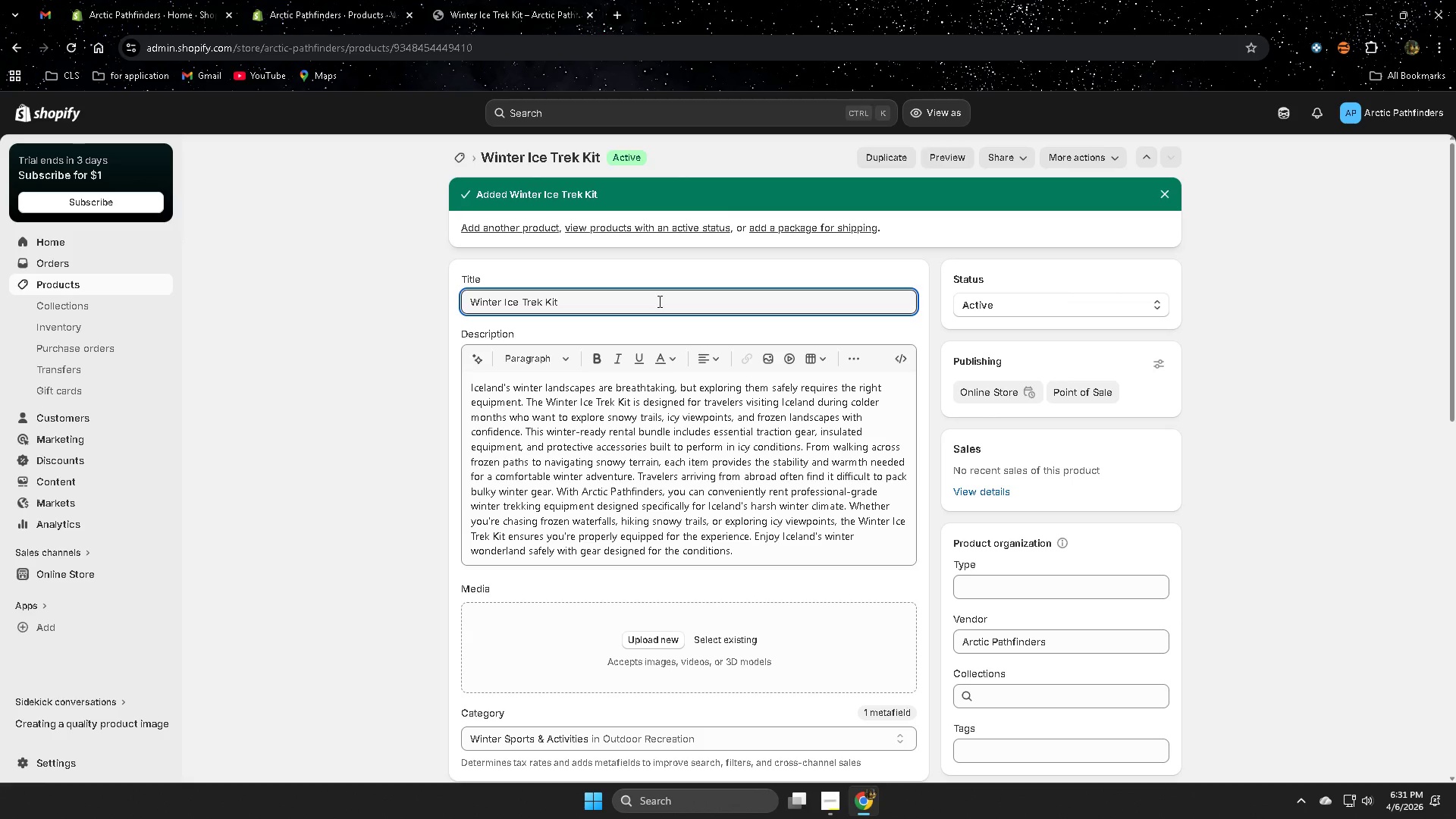 
left_click([647, 306])
 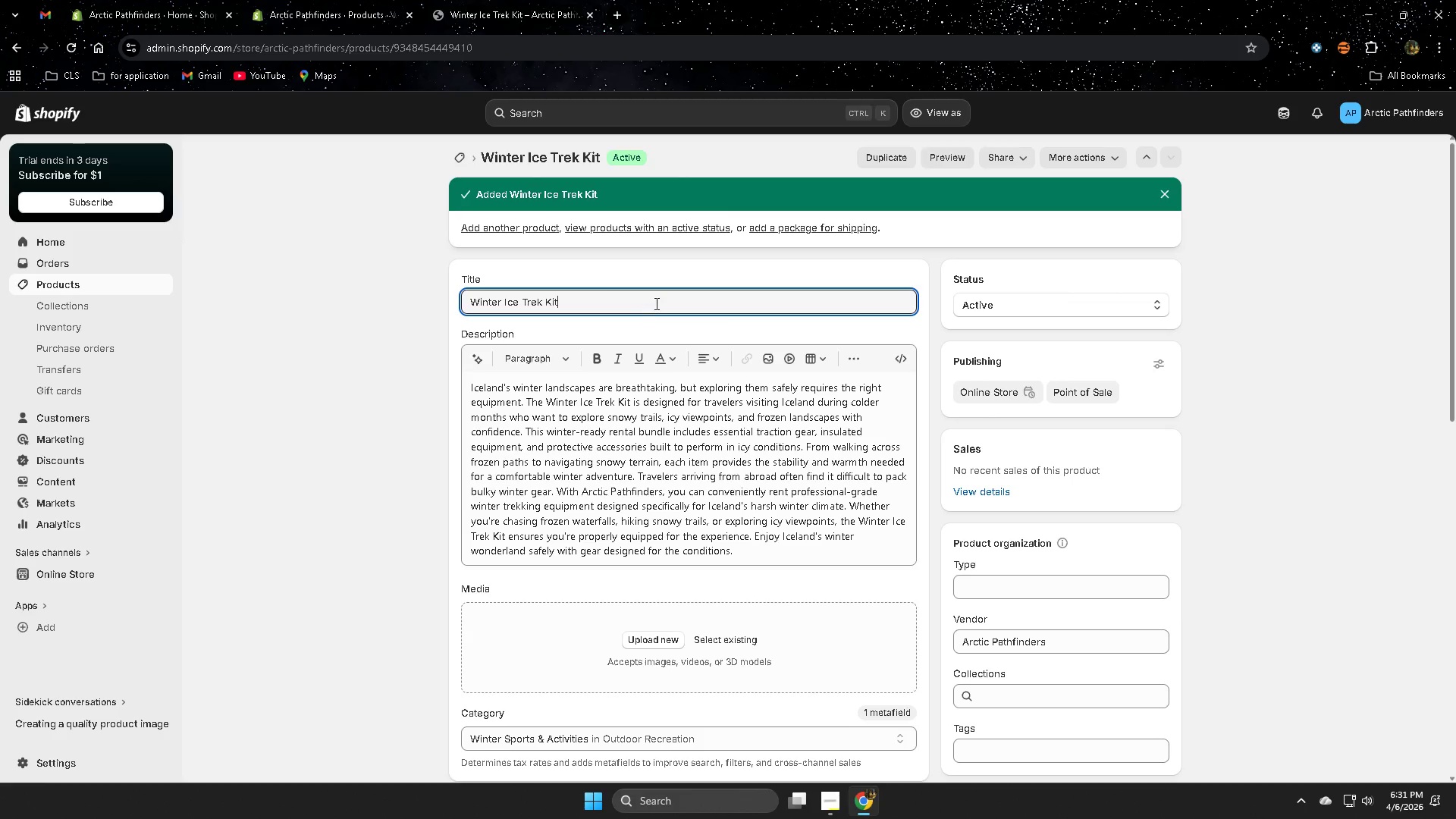 
key(Space)
 